 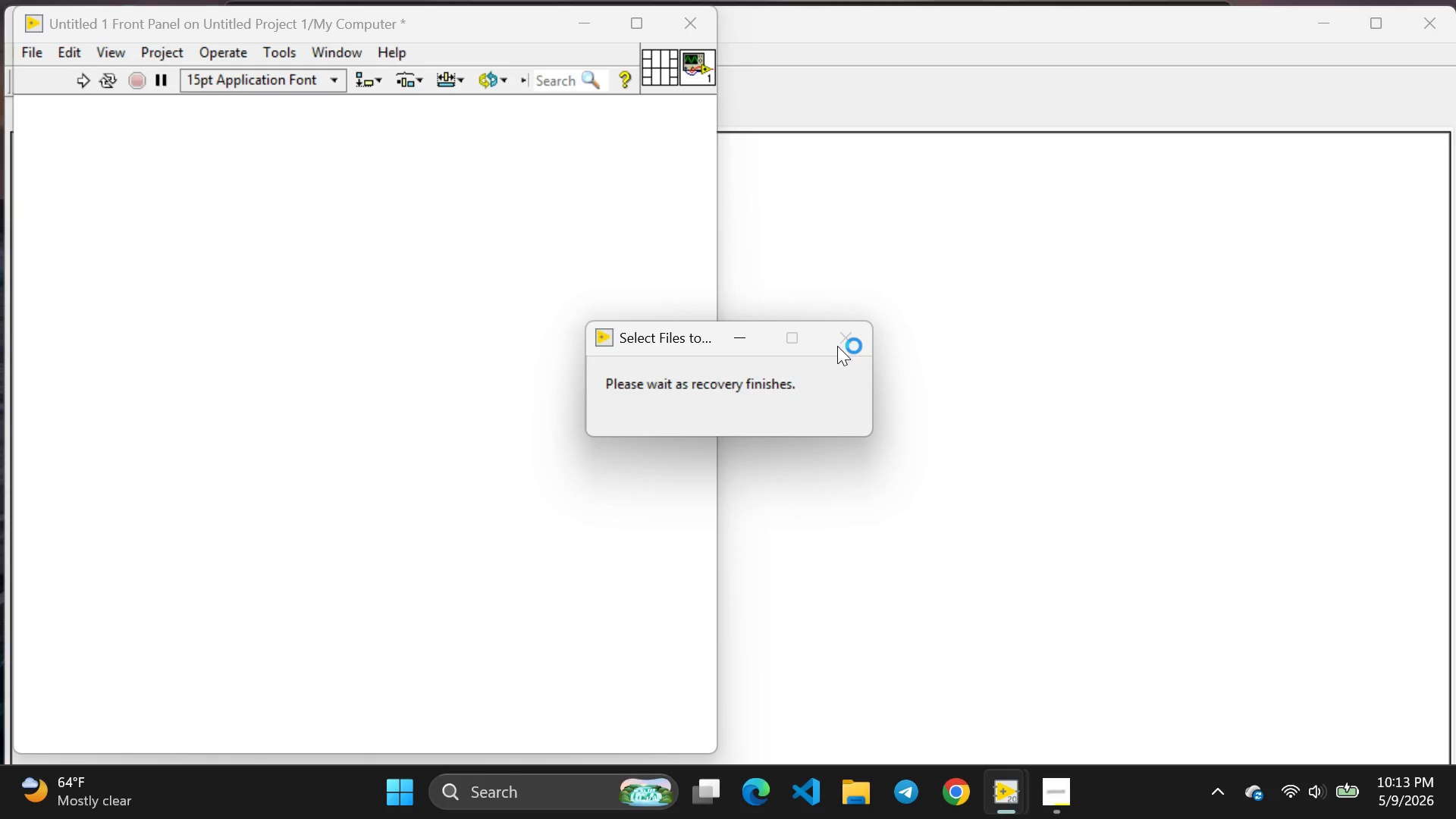 
left_click([684, 24])
 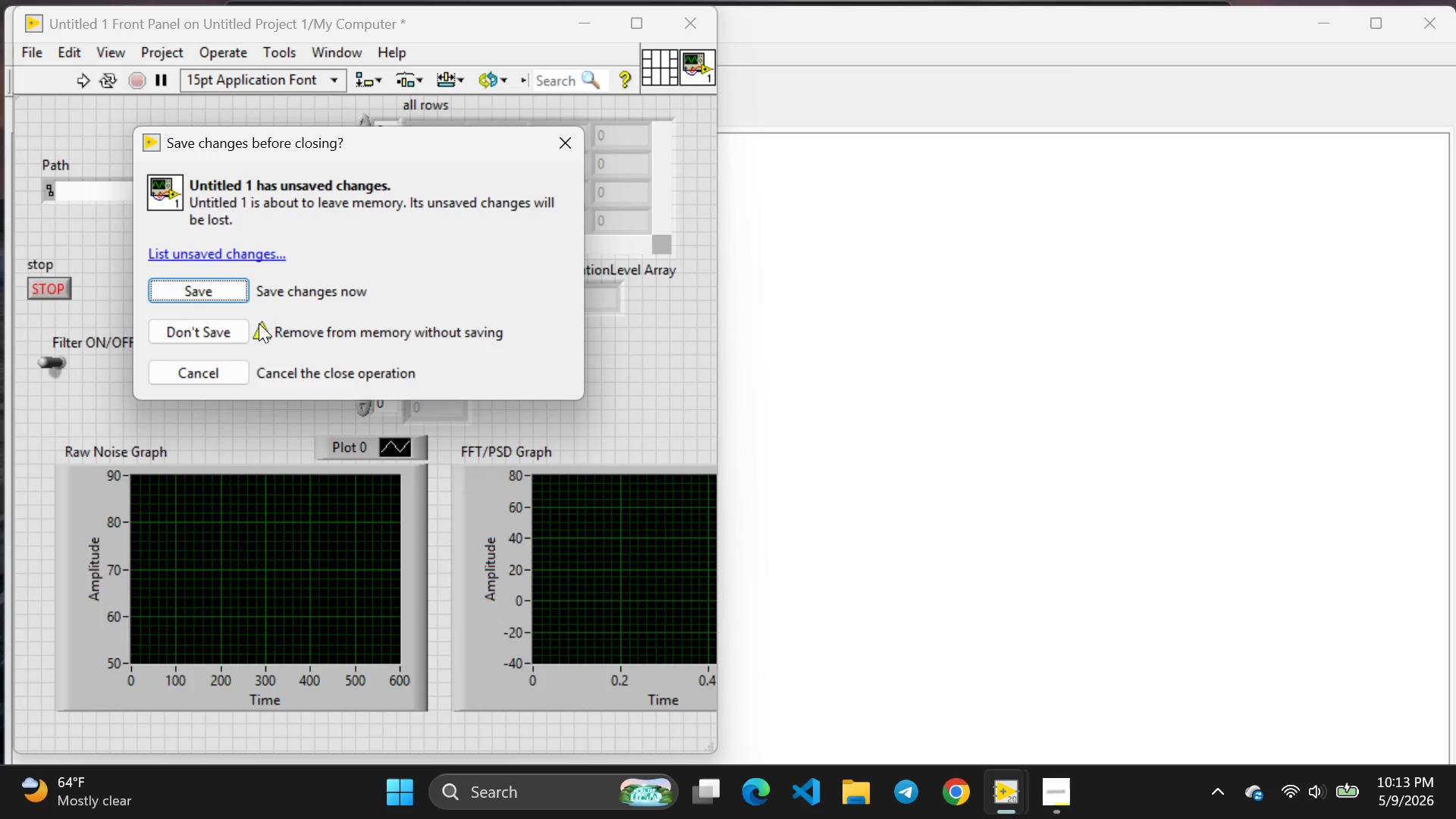 
left_click([216, 332])
 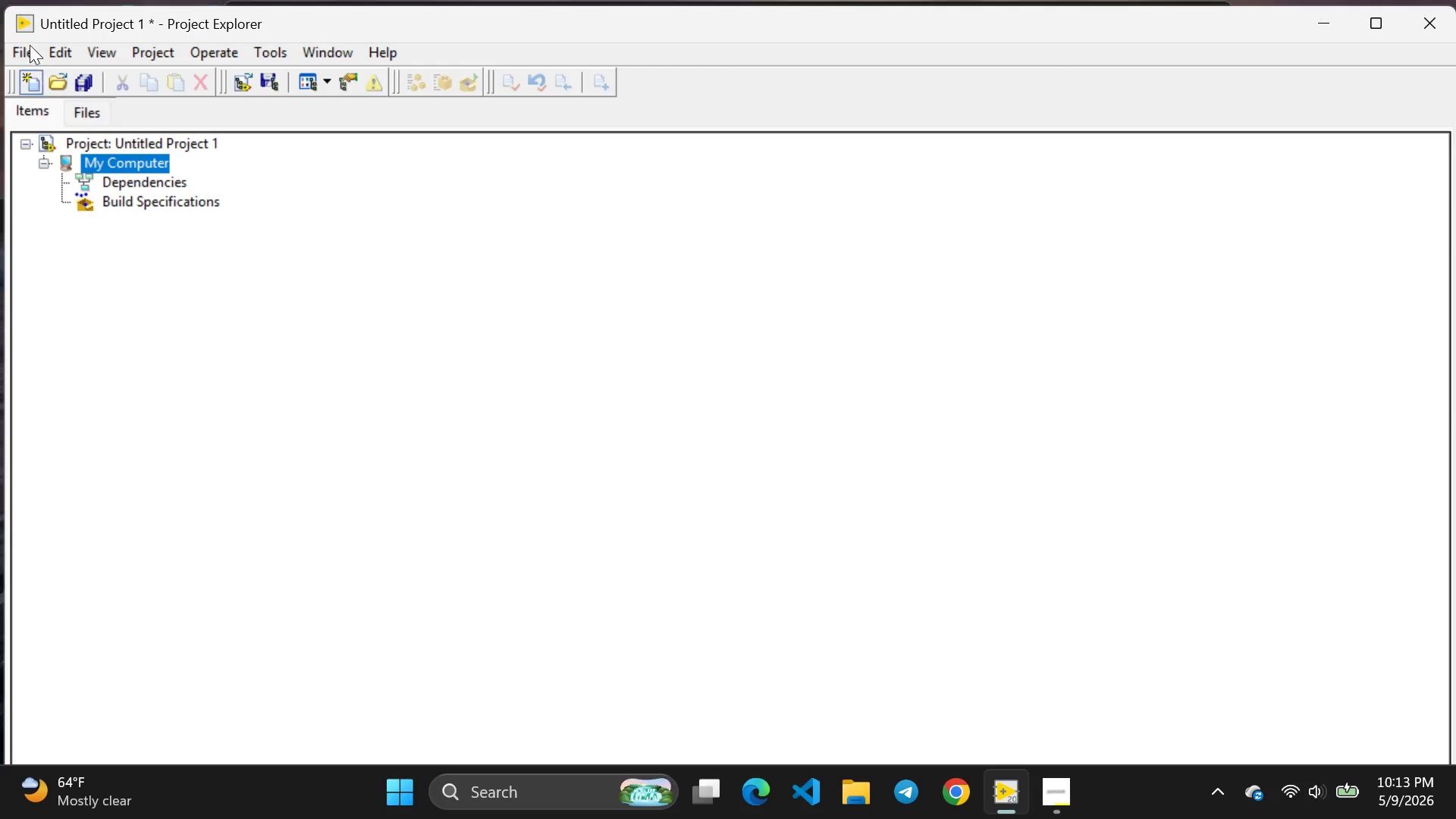 
left_click([30, 44])
 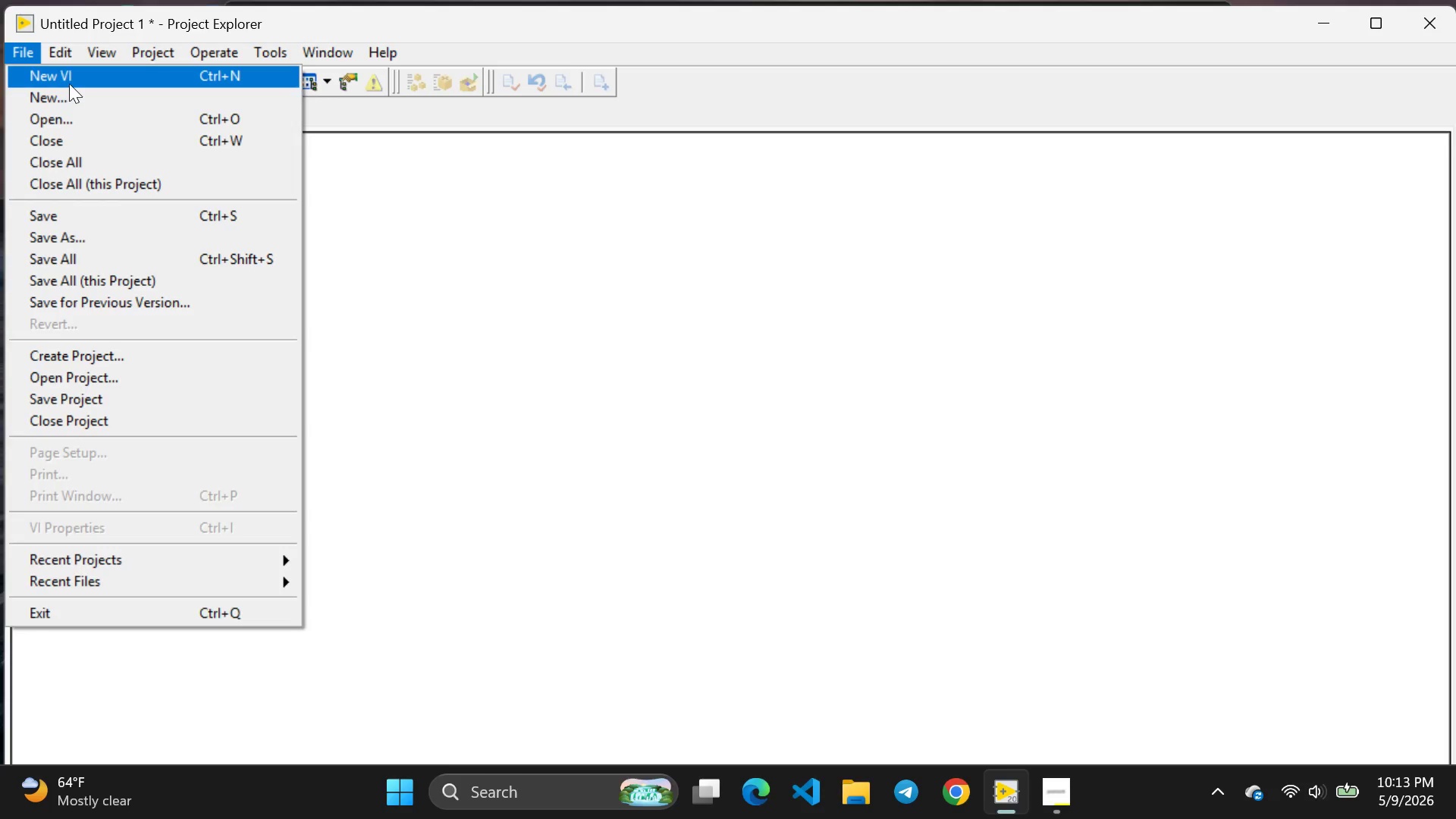 
left_click([69, 83])
 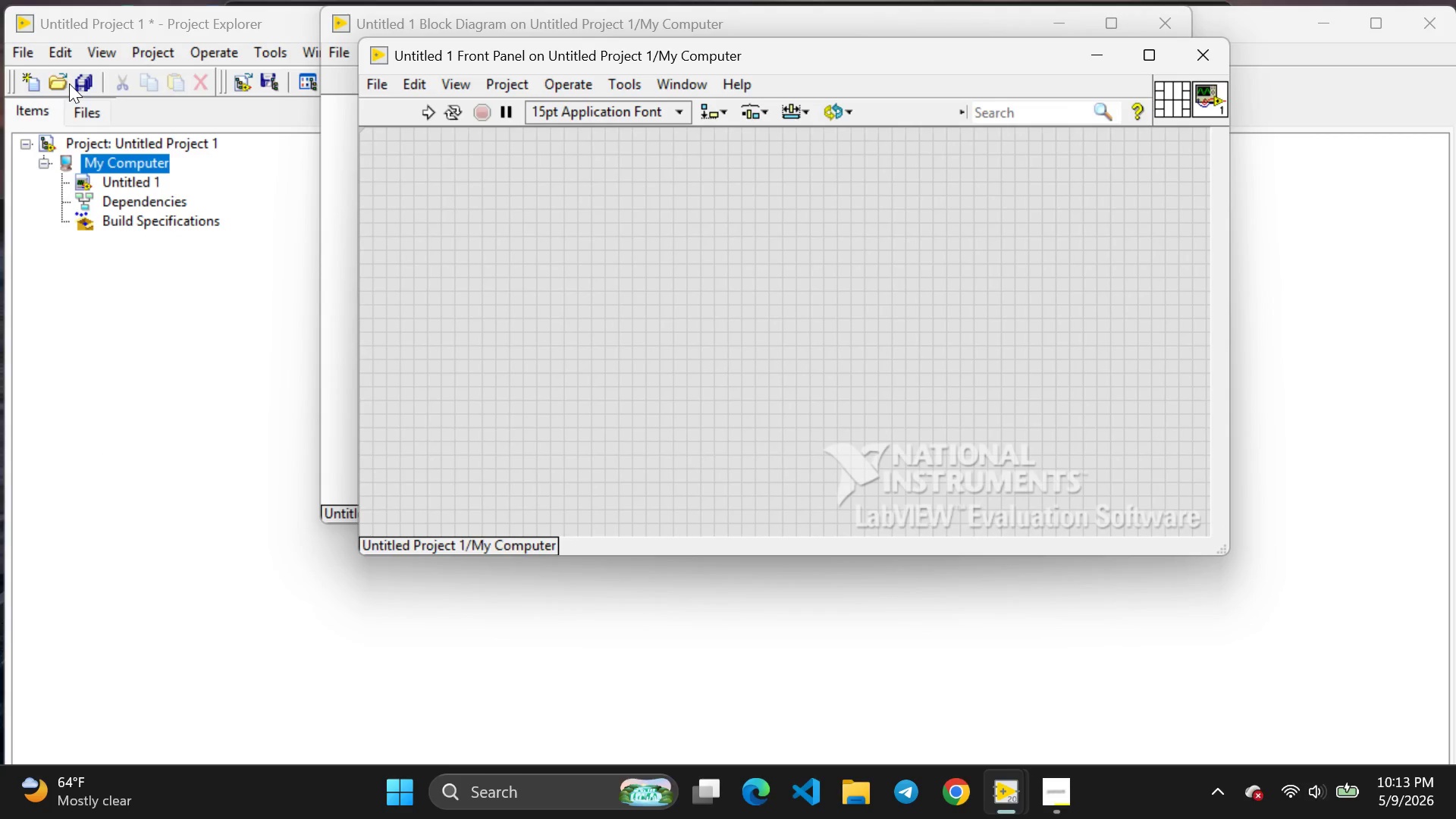 
wait(7.73)
 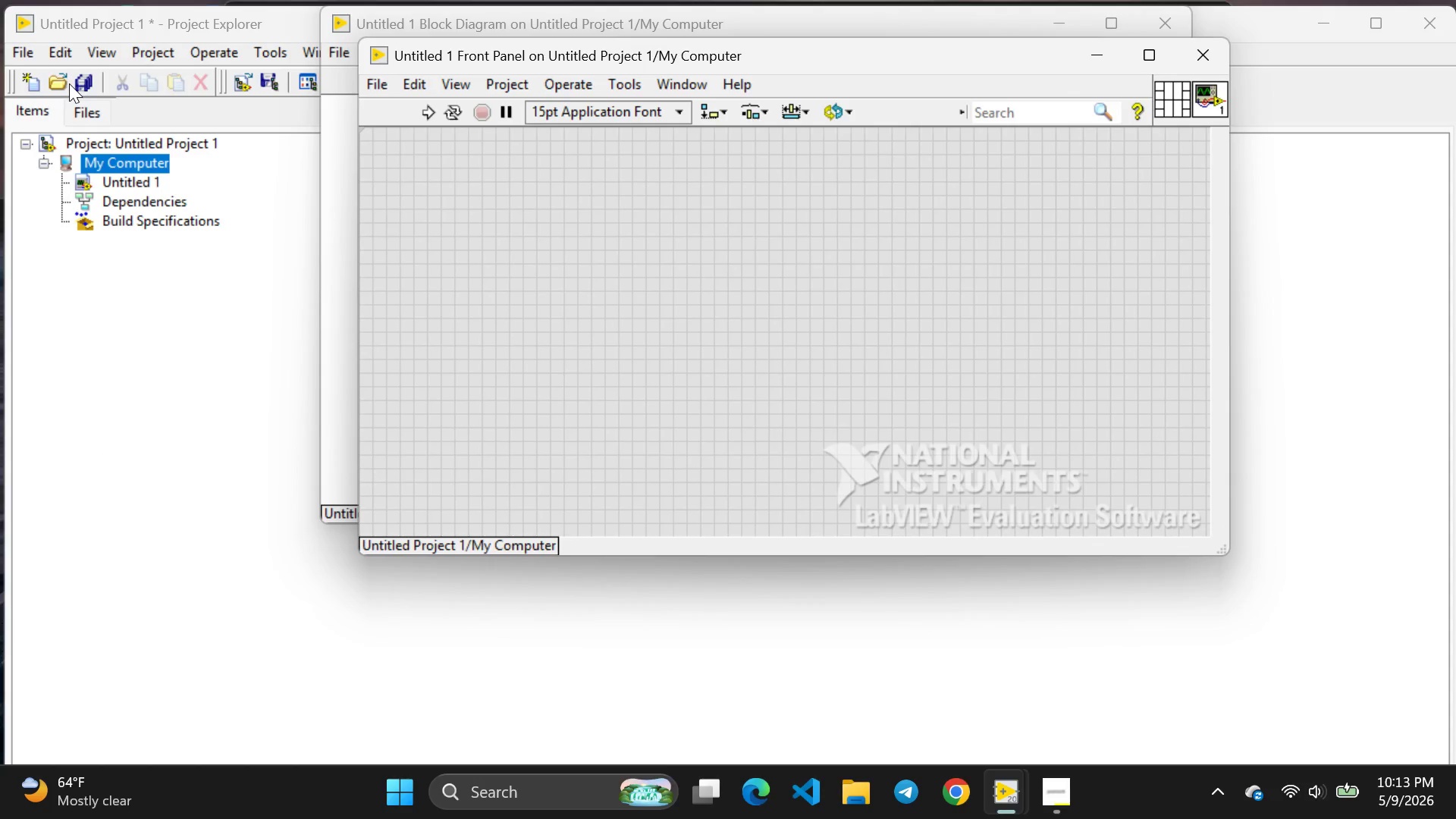 
key(Control+T)
 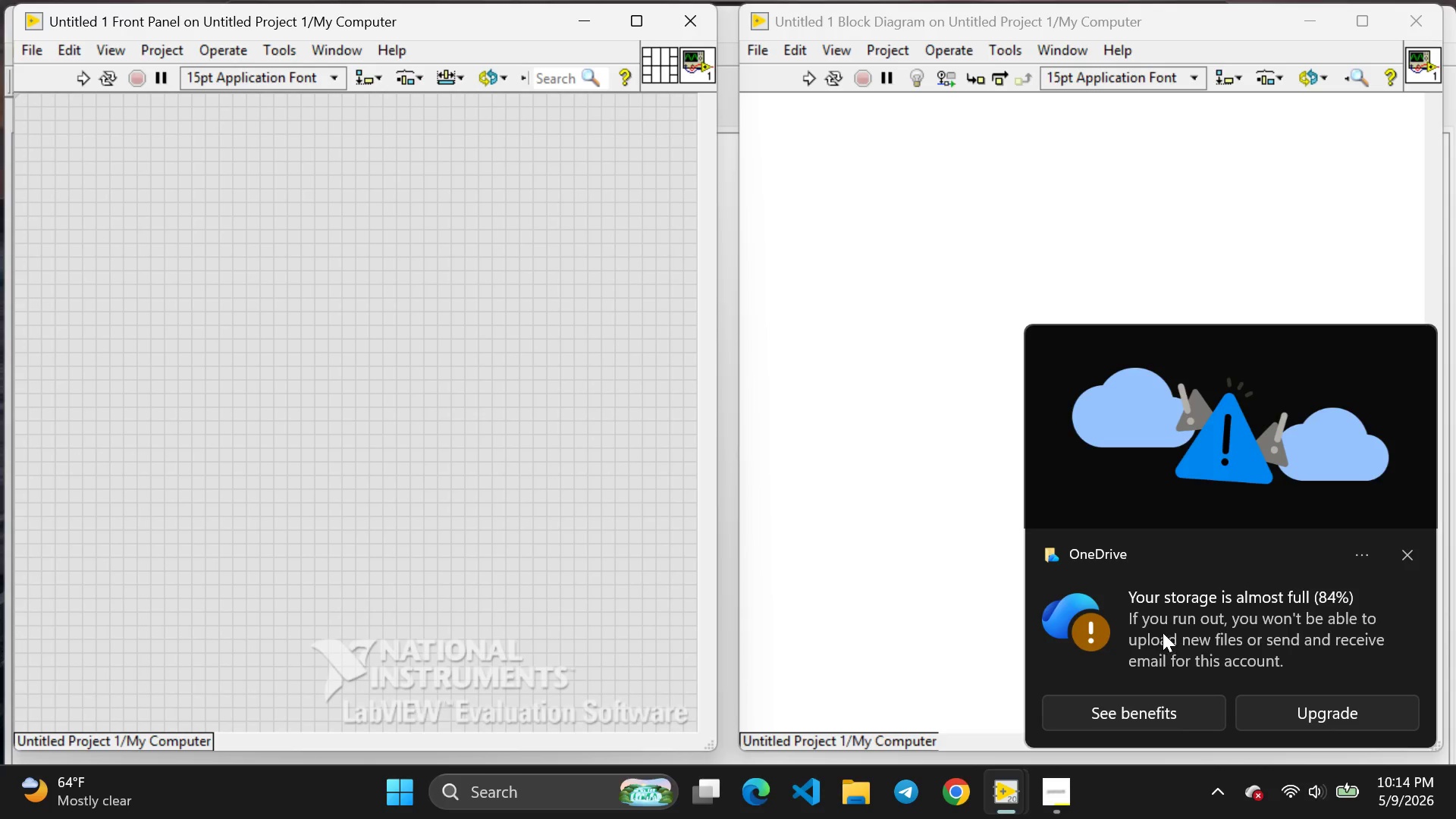 
wait(22.88)
 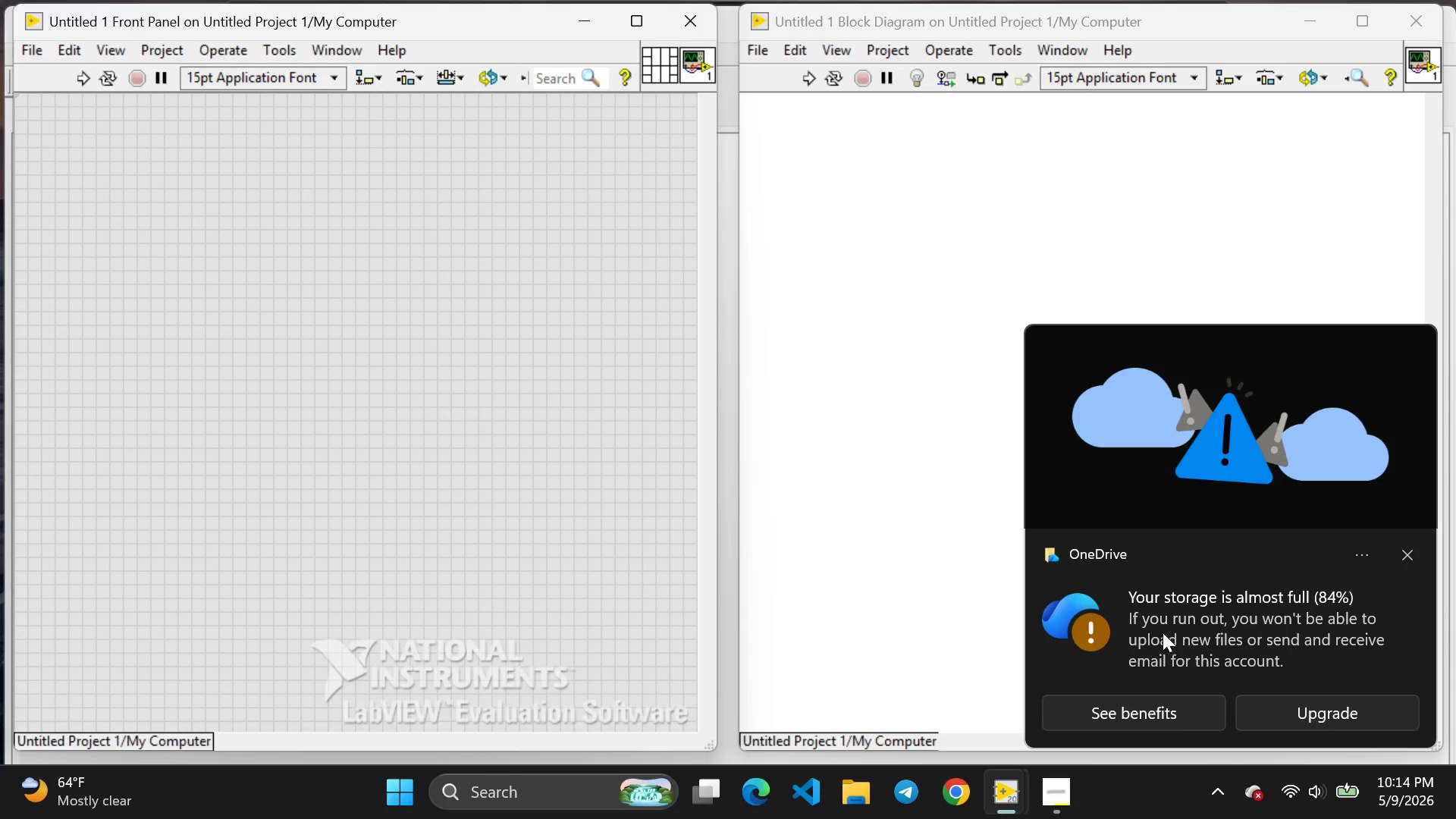 
left_click([1404, 552])
 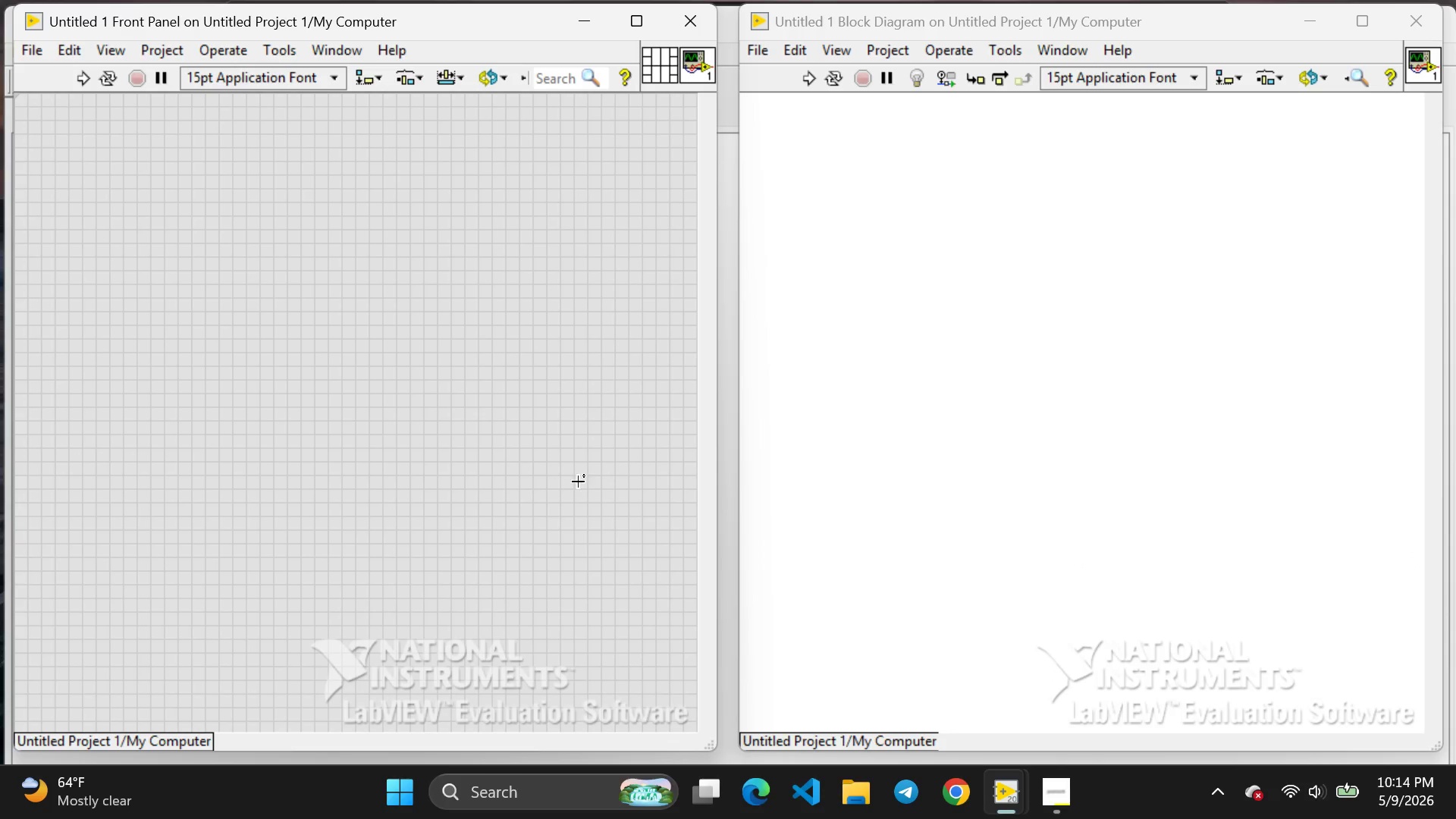 
right_click([578, 482])
 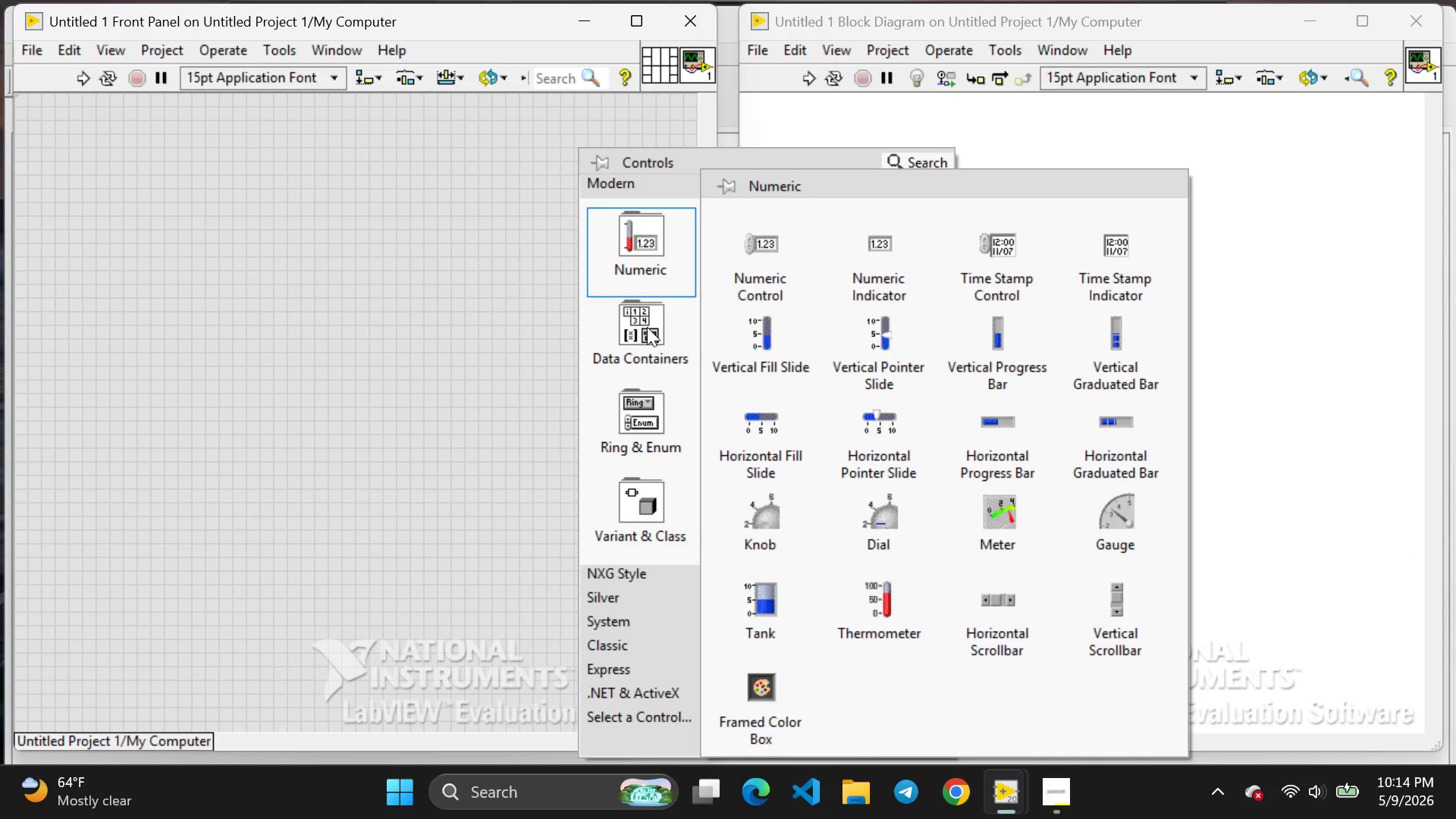 
left_click_drag(start_coordinate=[544, 452], to_coordinate=[518, 430])
 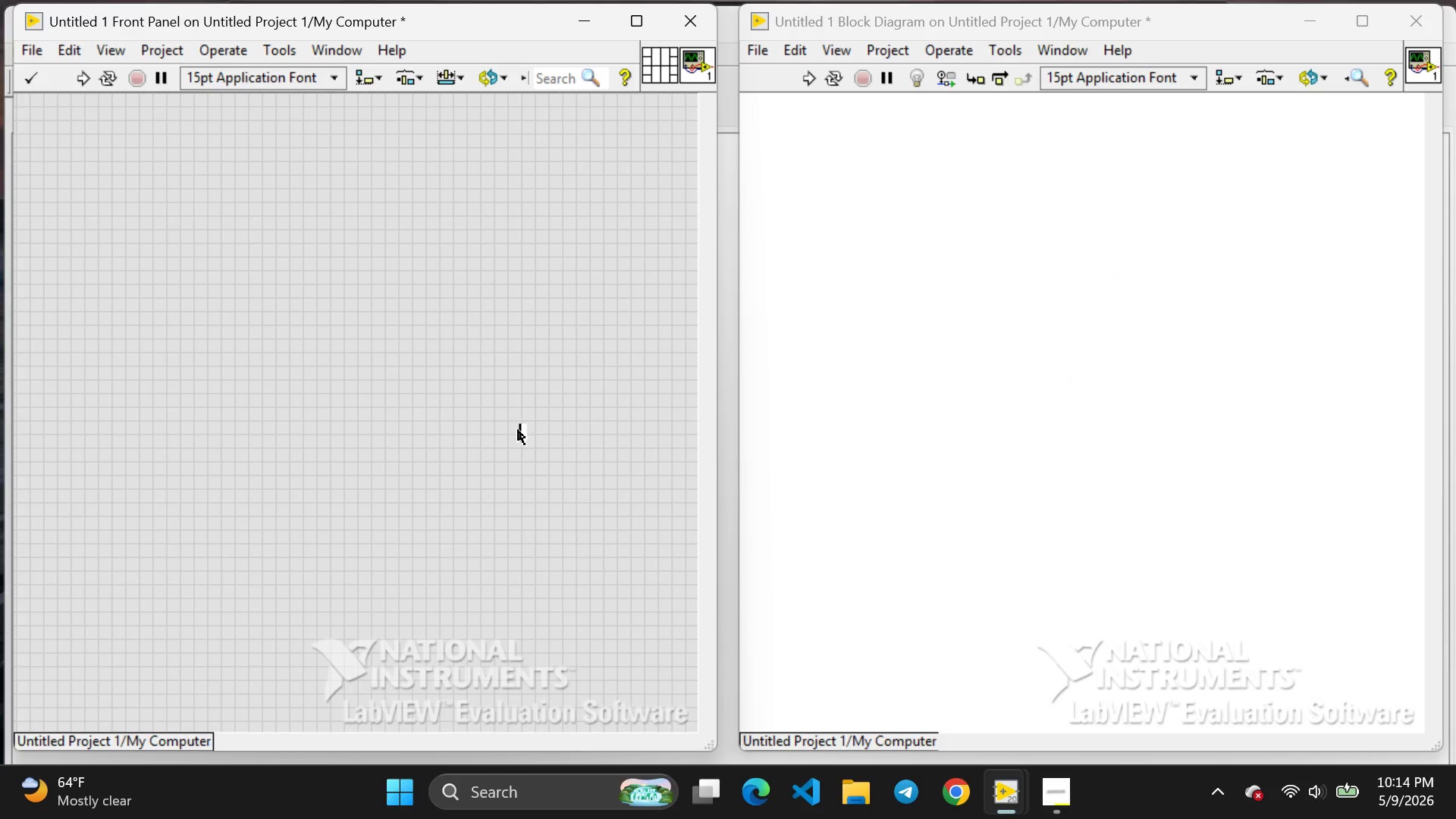 
double_click([518, 430])
 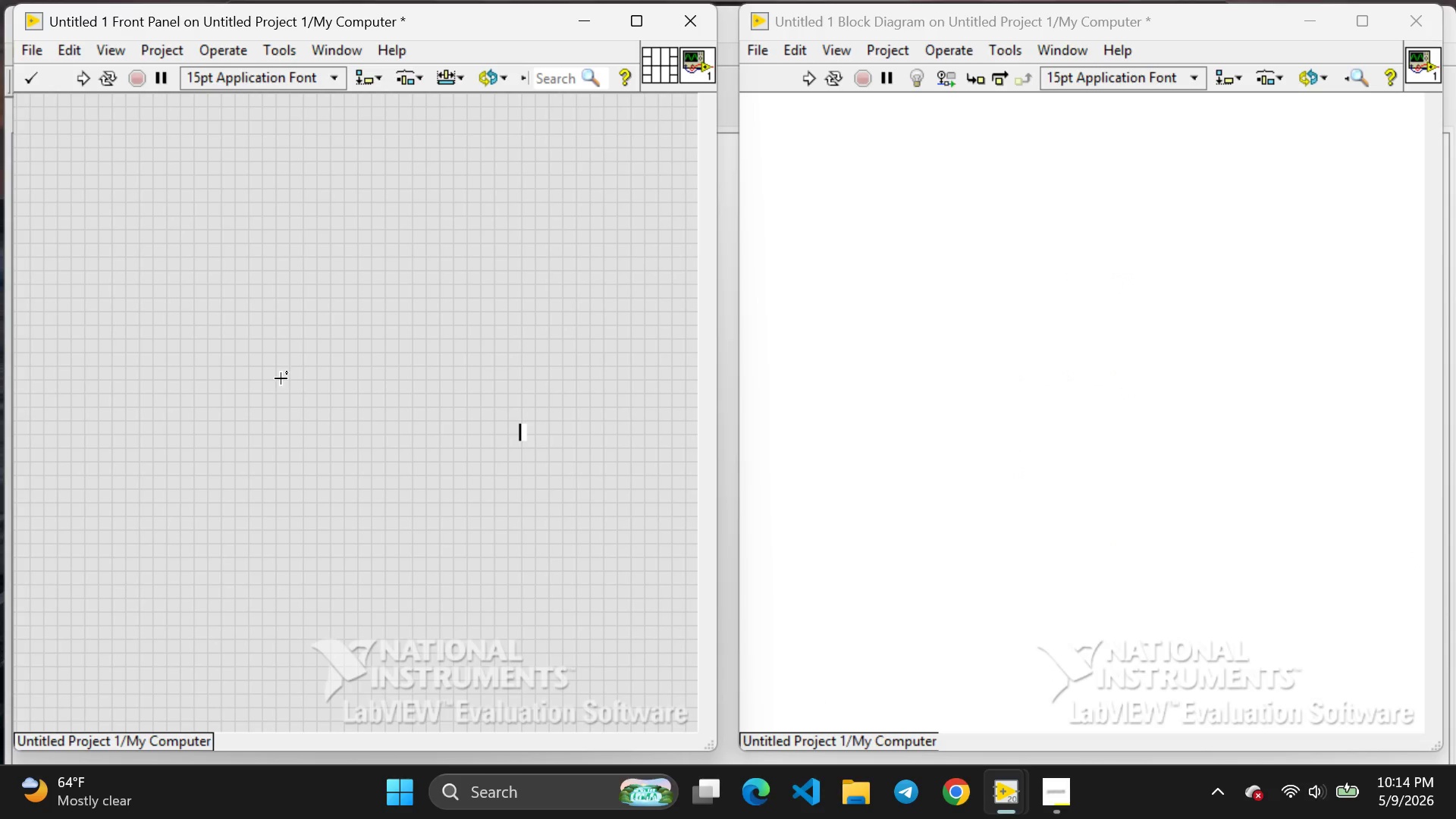 
left_click([281, 378])
 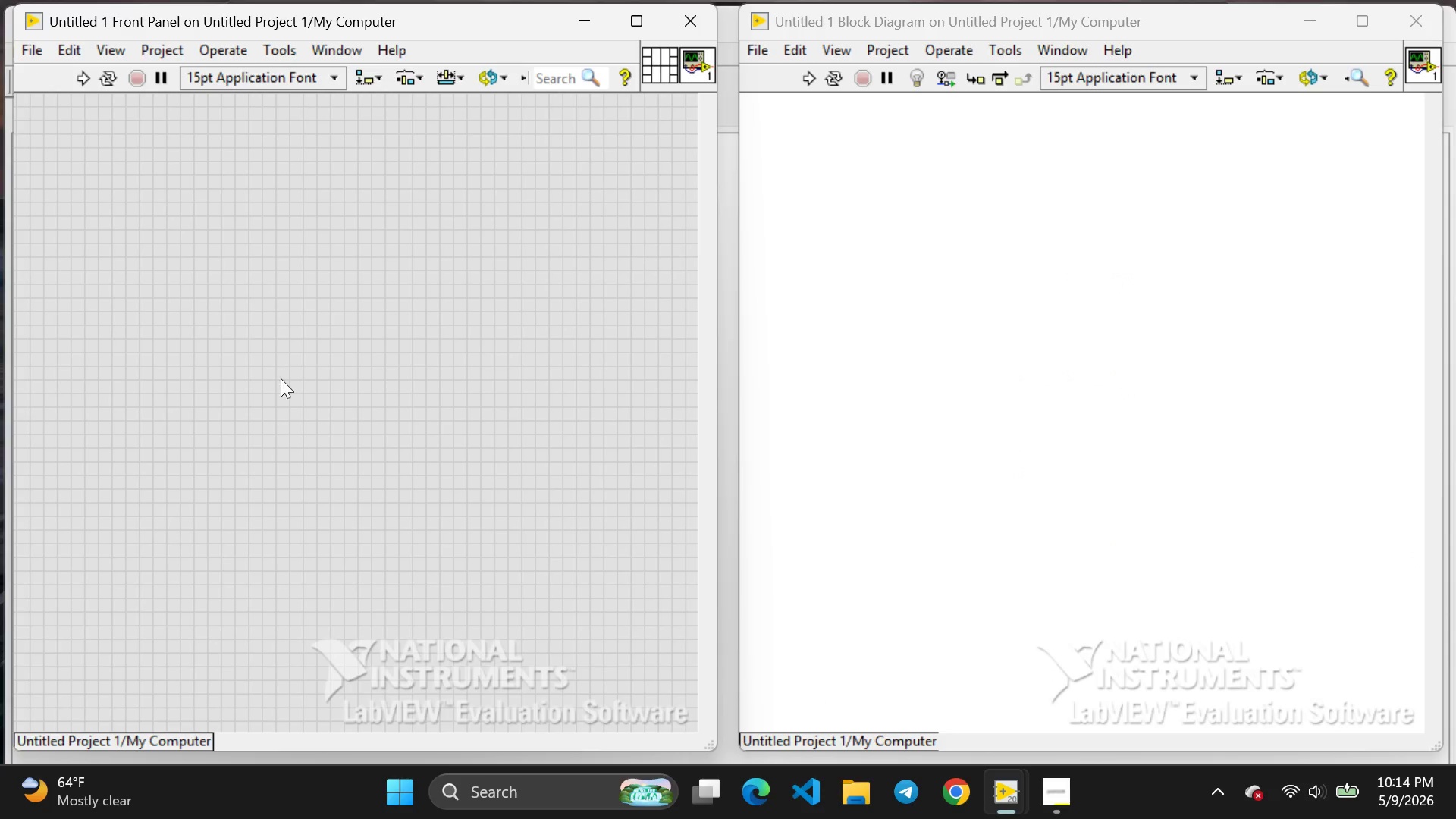 
right_click([281, 378])
 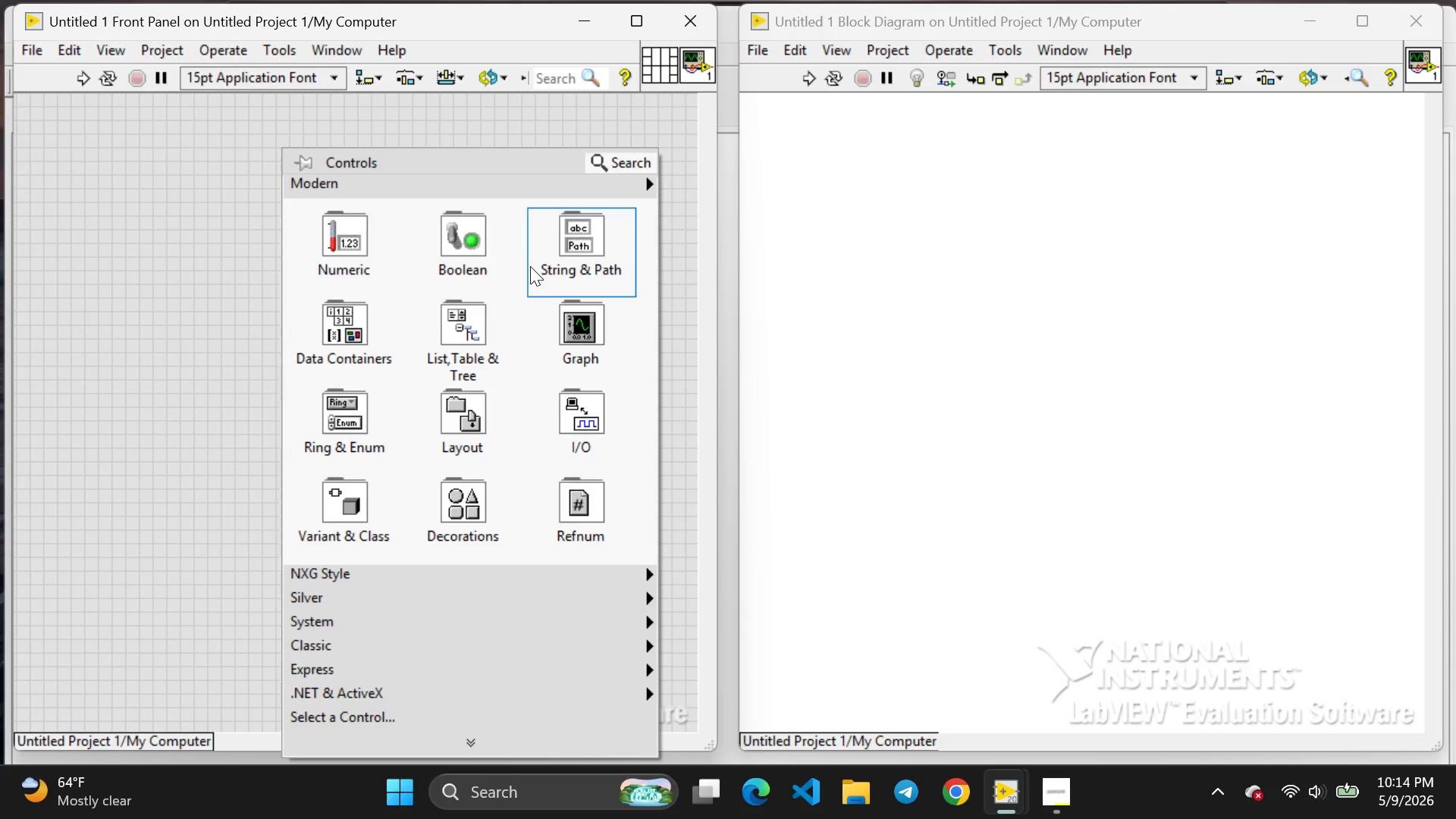 
left_click([548, 262])
 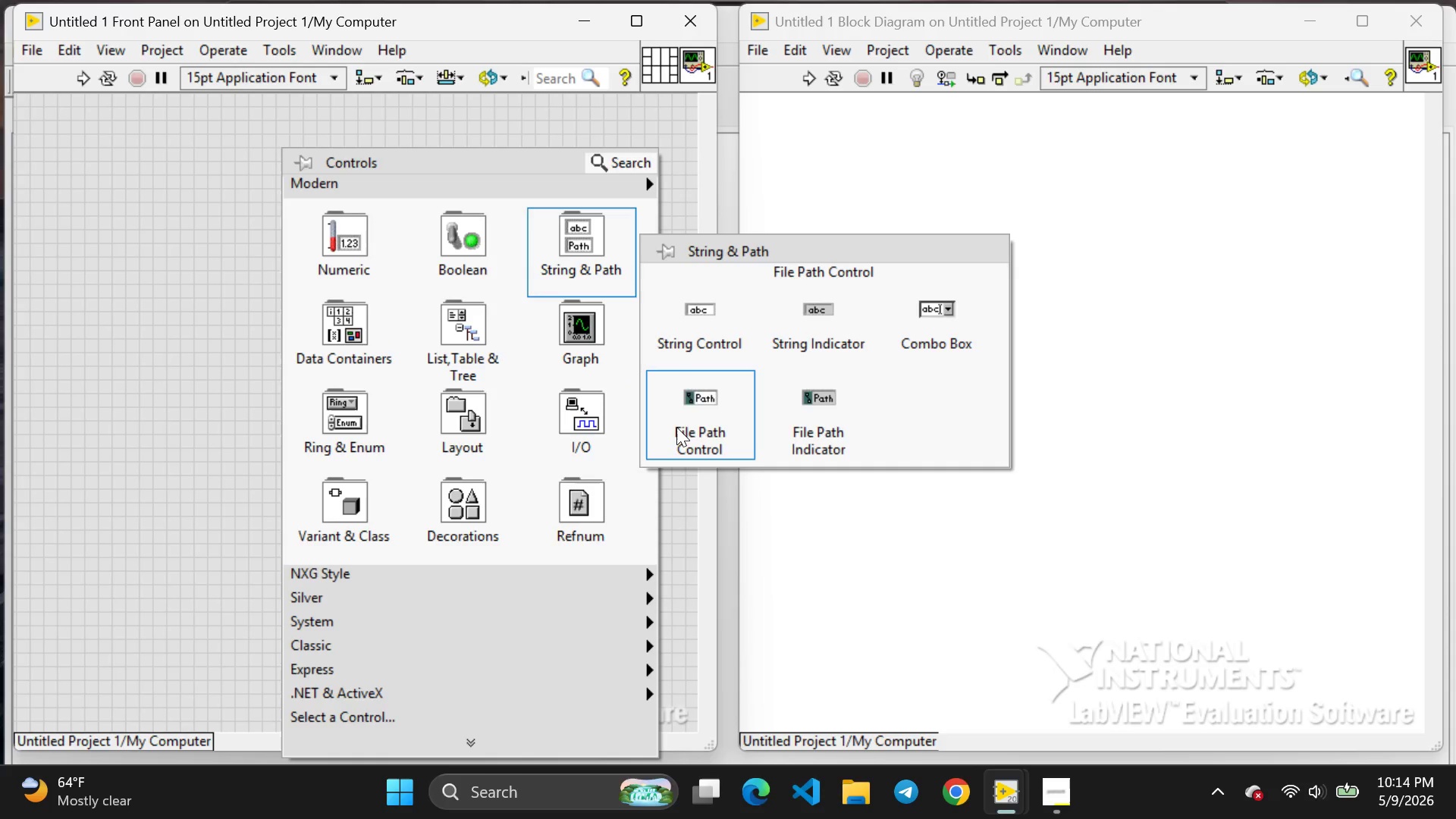 
left_click([676, 427])
 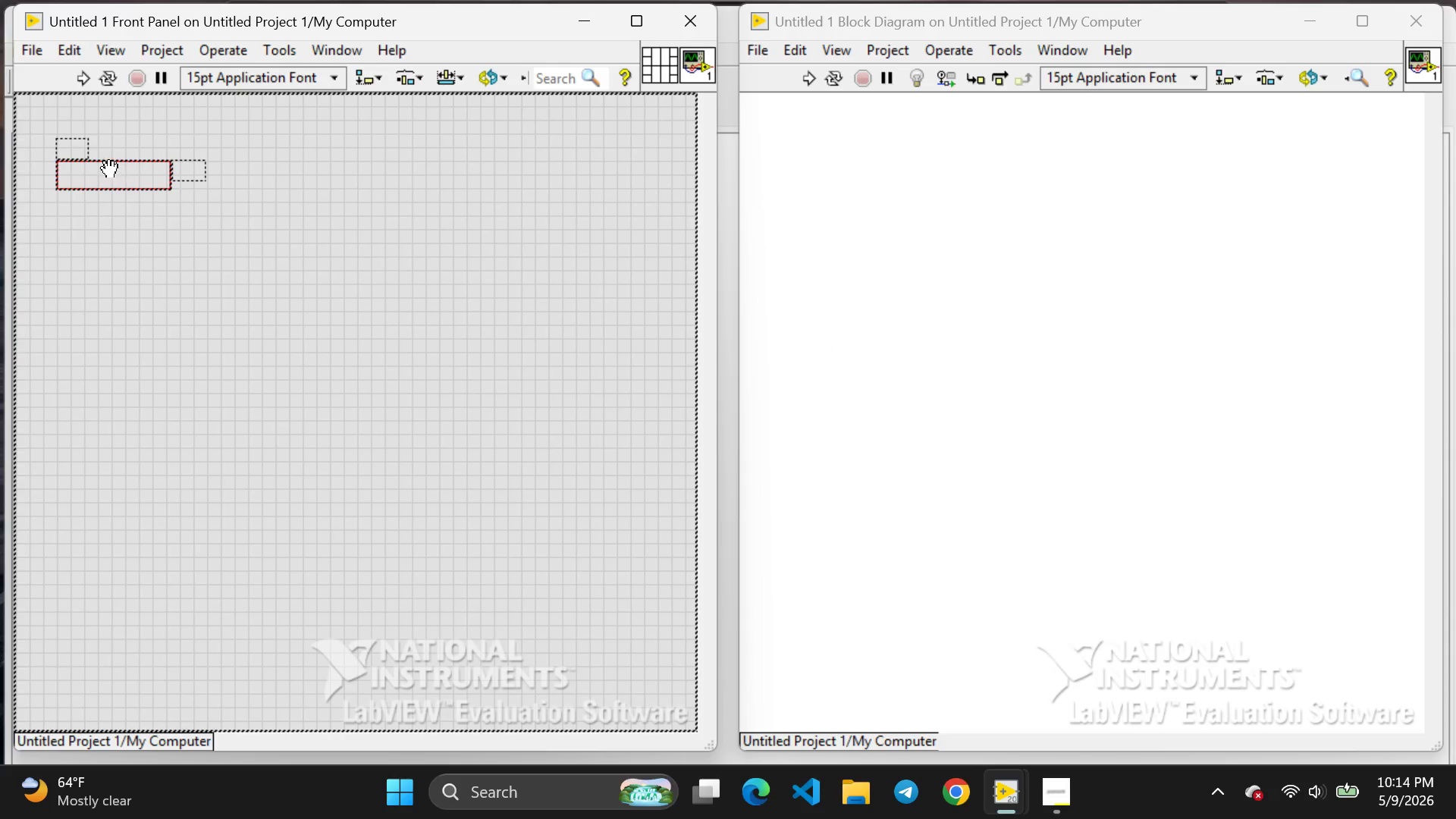 
left_click([107, 171])
 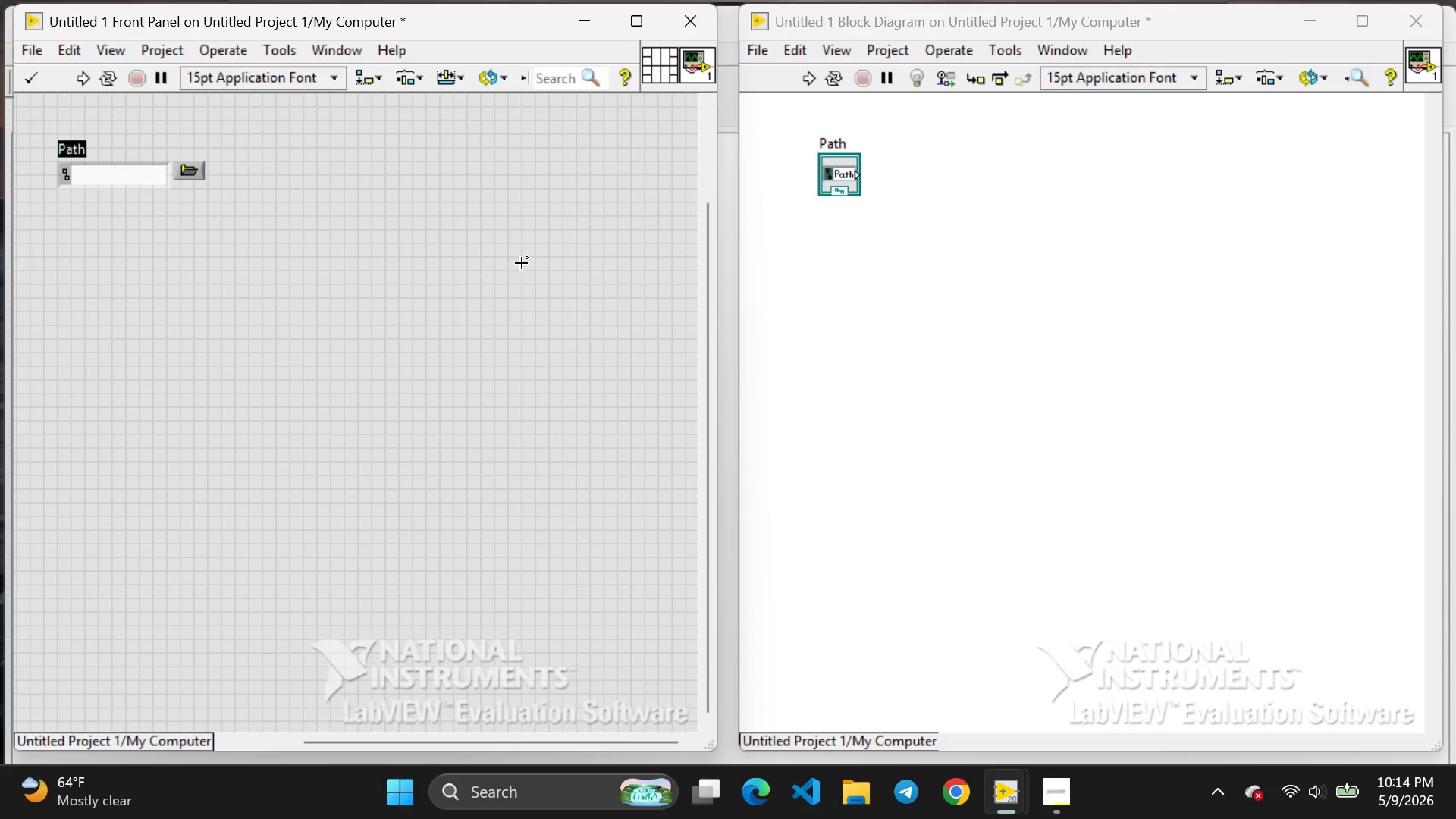 
right_click([1001, 239])
 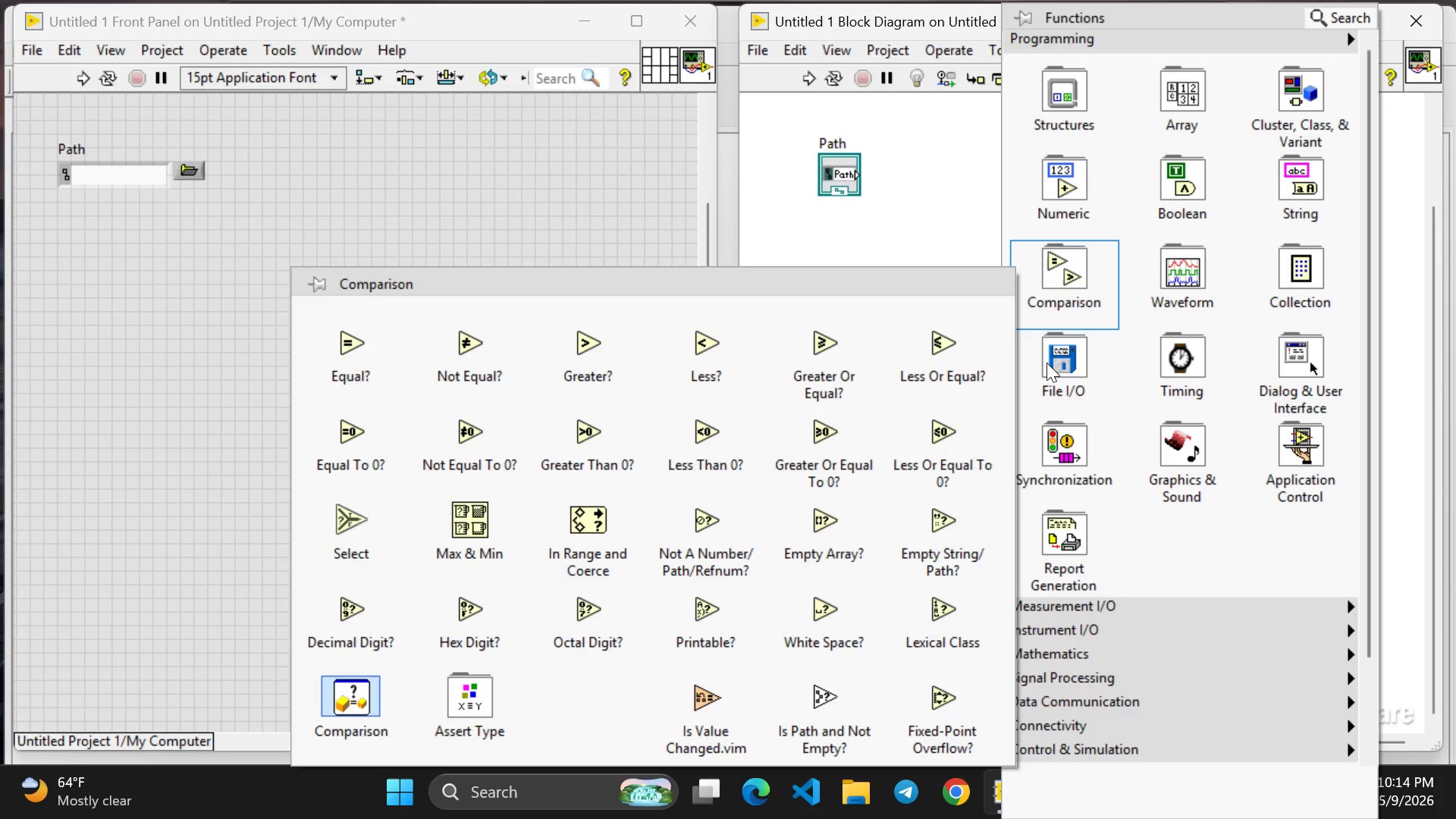 
left_click([1047, 367])
 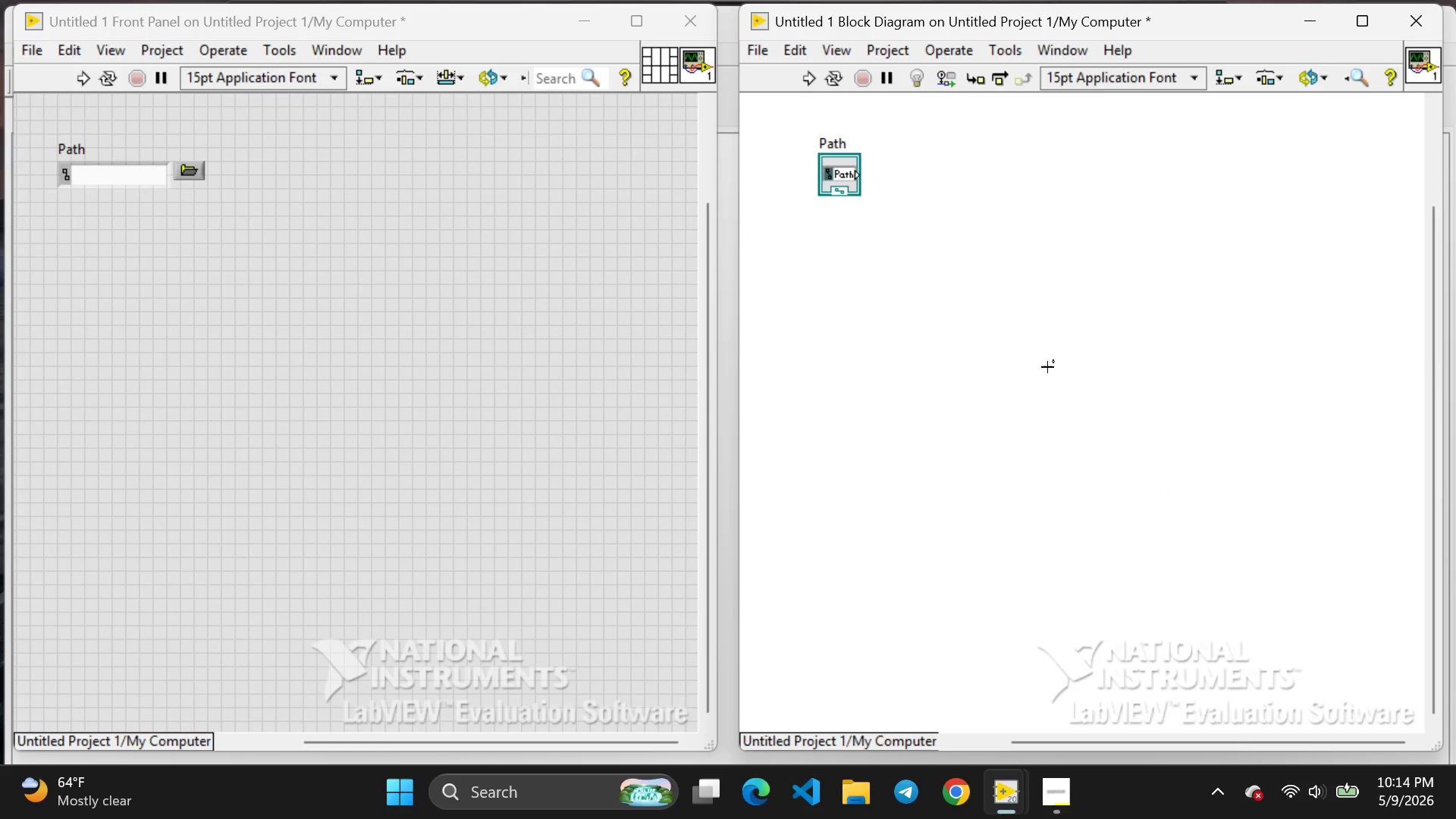 
right_click([1047, 367])
 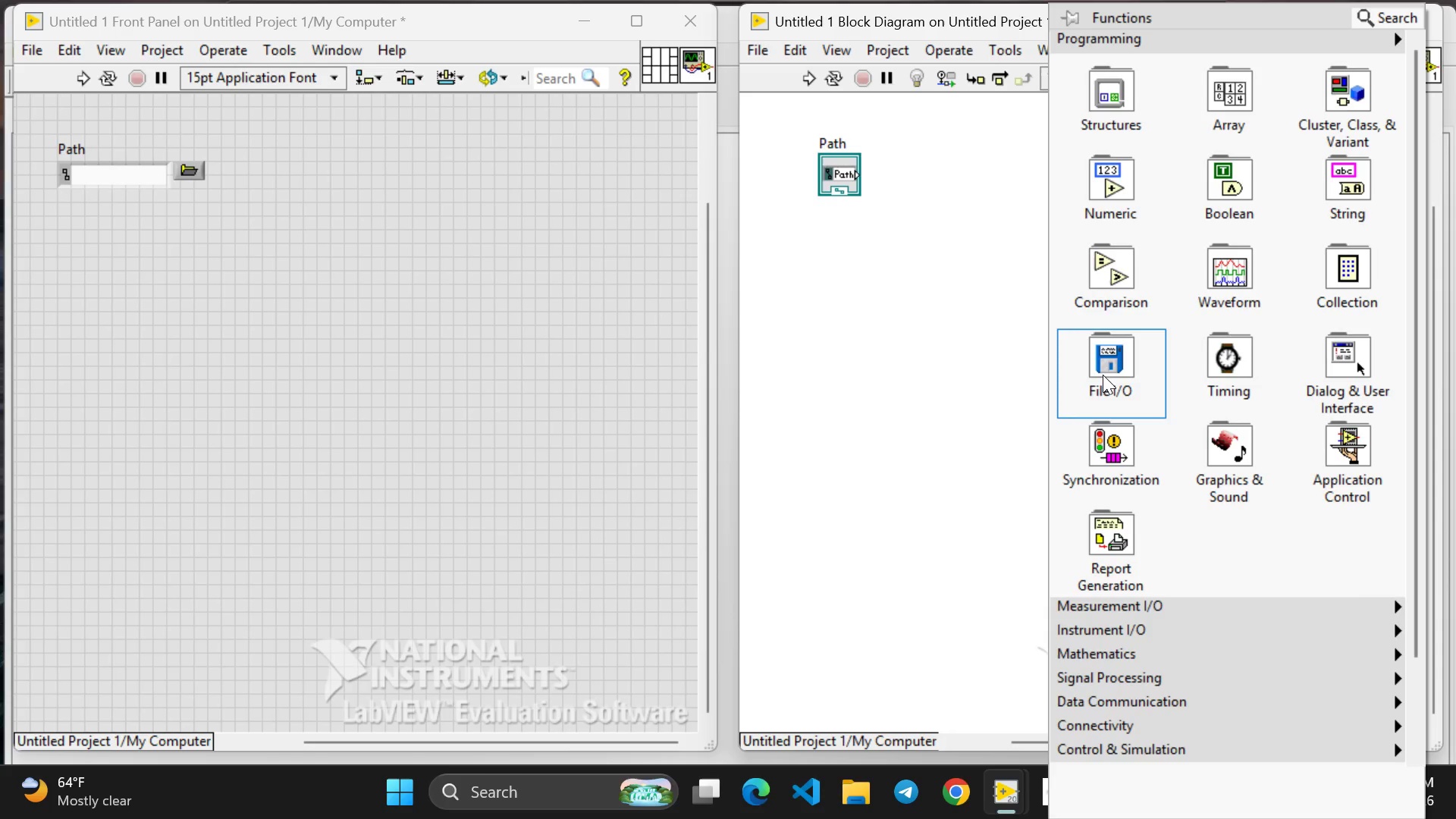 
left_click([1103, 375])
 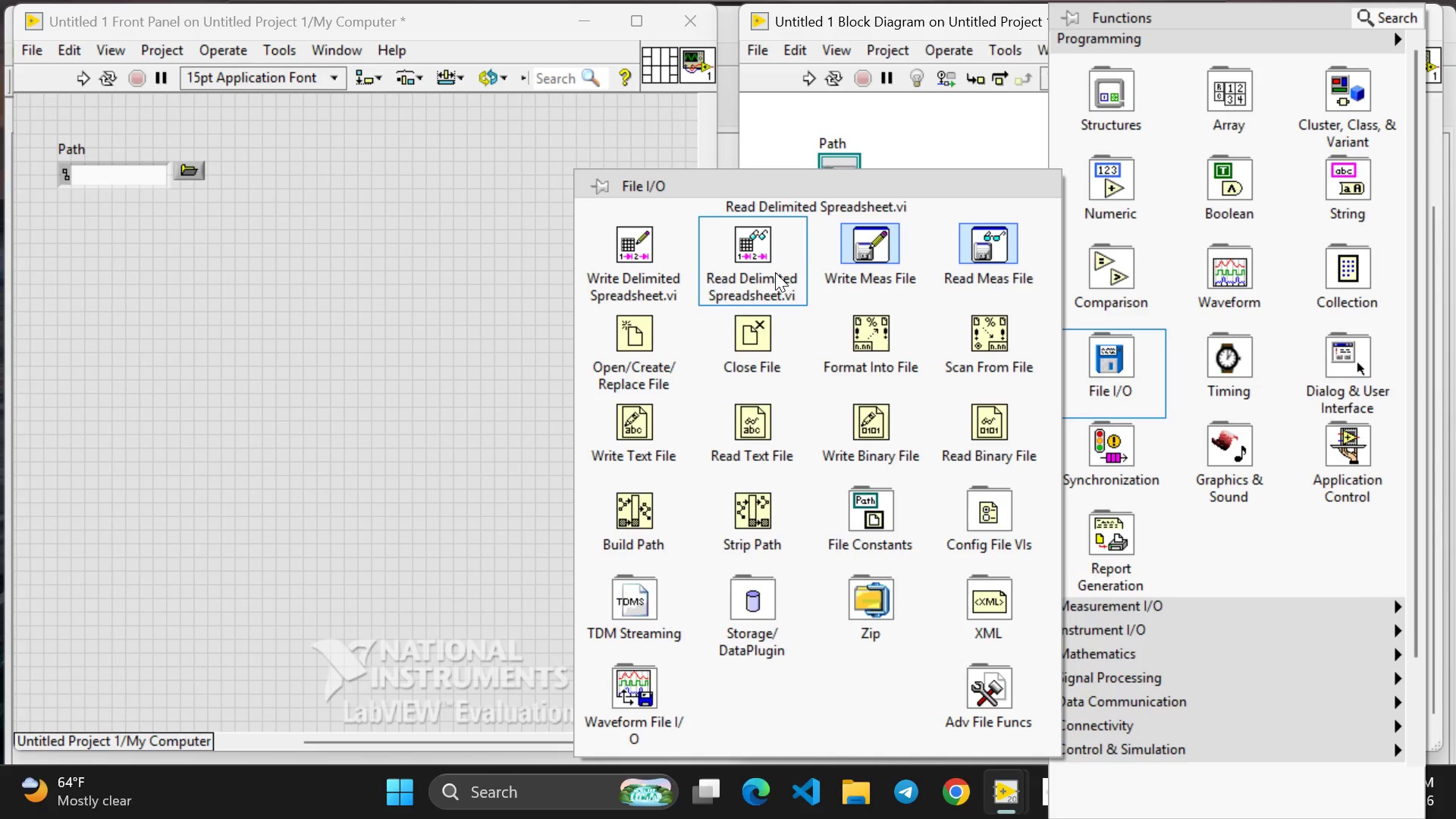 
left_click([775, 272])
 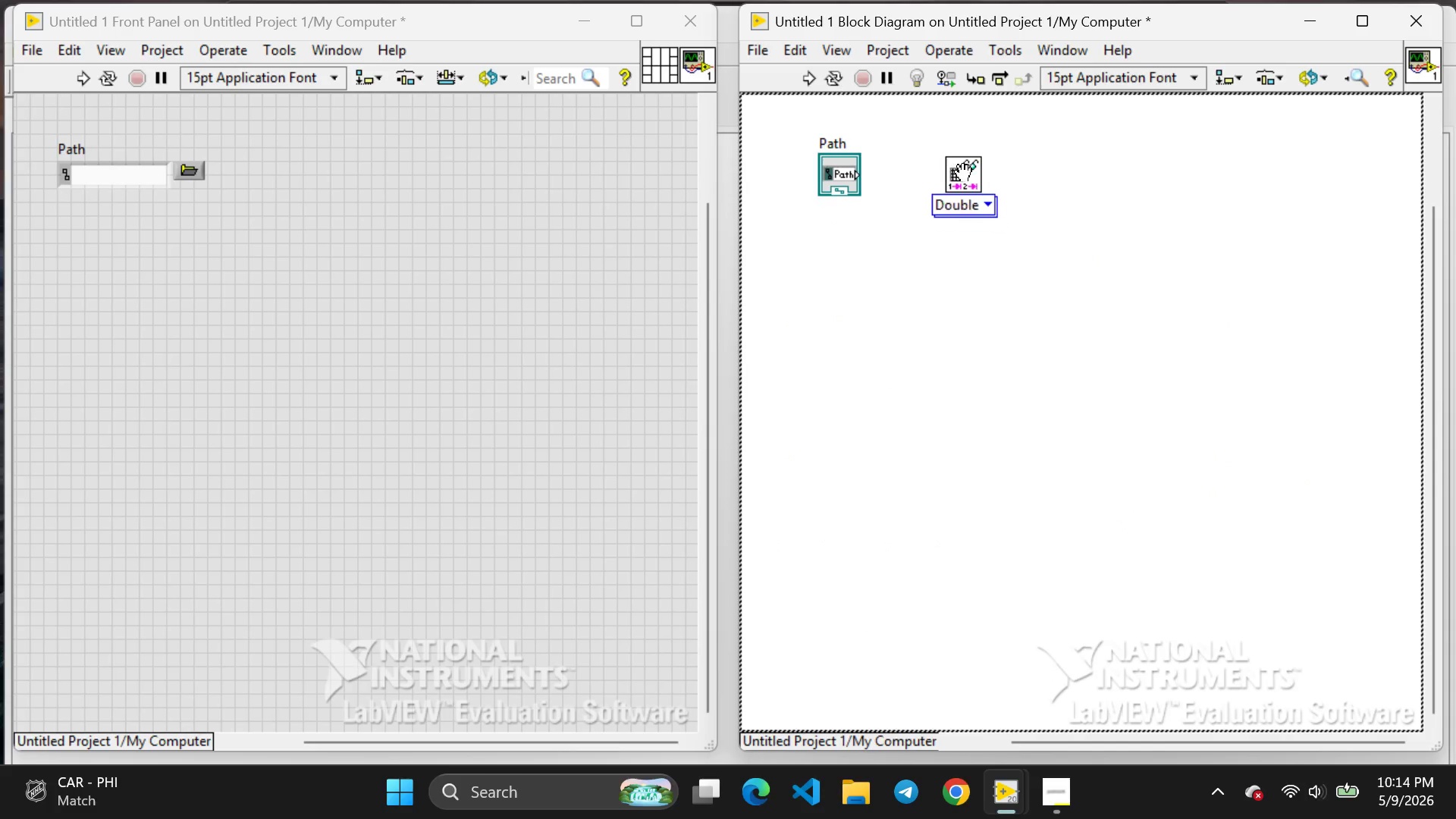 
left_click([963, 174])
 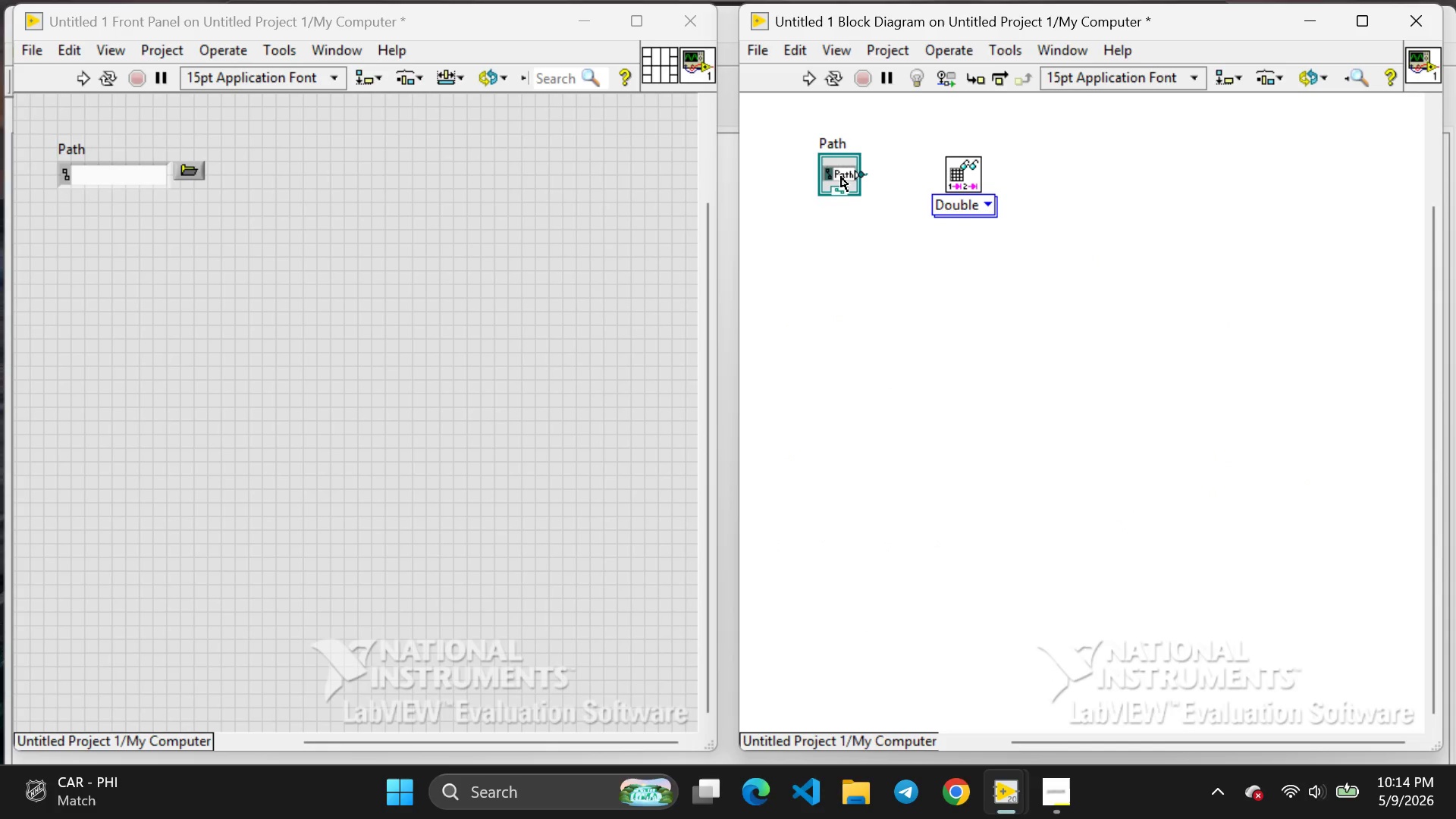 
left_click([839, 177])
 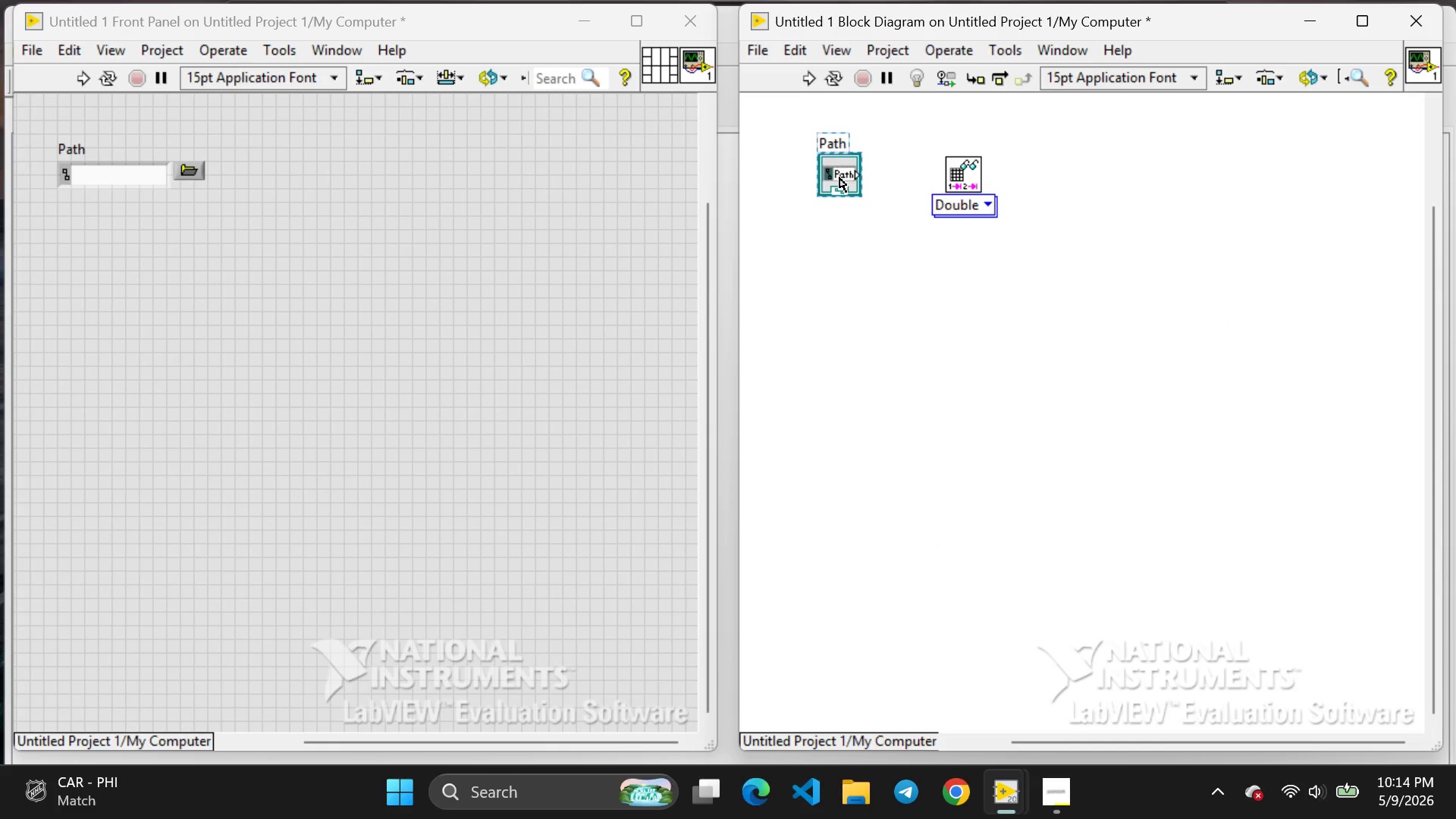 
left_click_drag(start_coordinate=[839, 177], to_coordinate=[775, 187])
 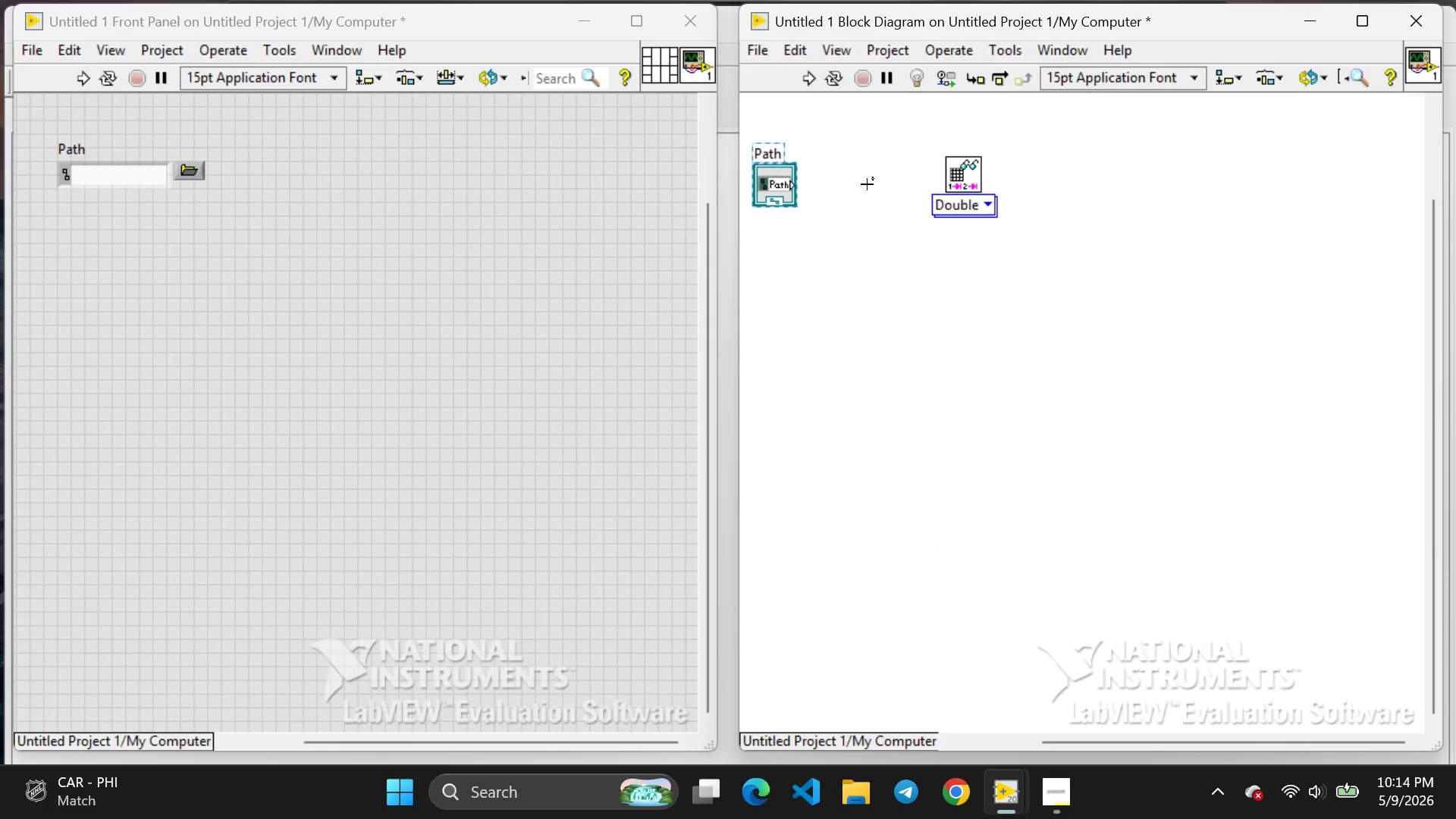 
left_click([867, 184])
 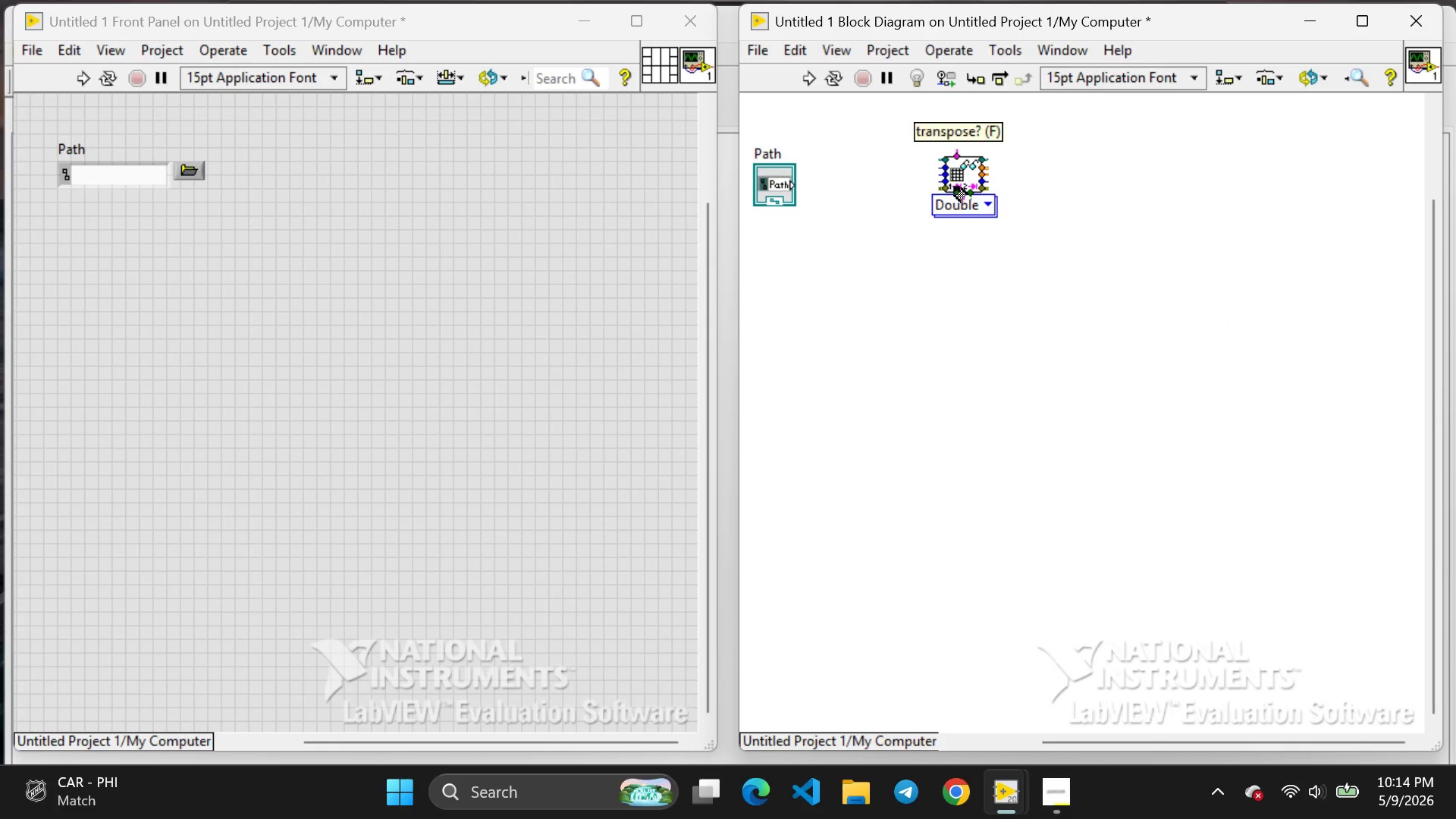 
left_click([955, 189])
 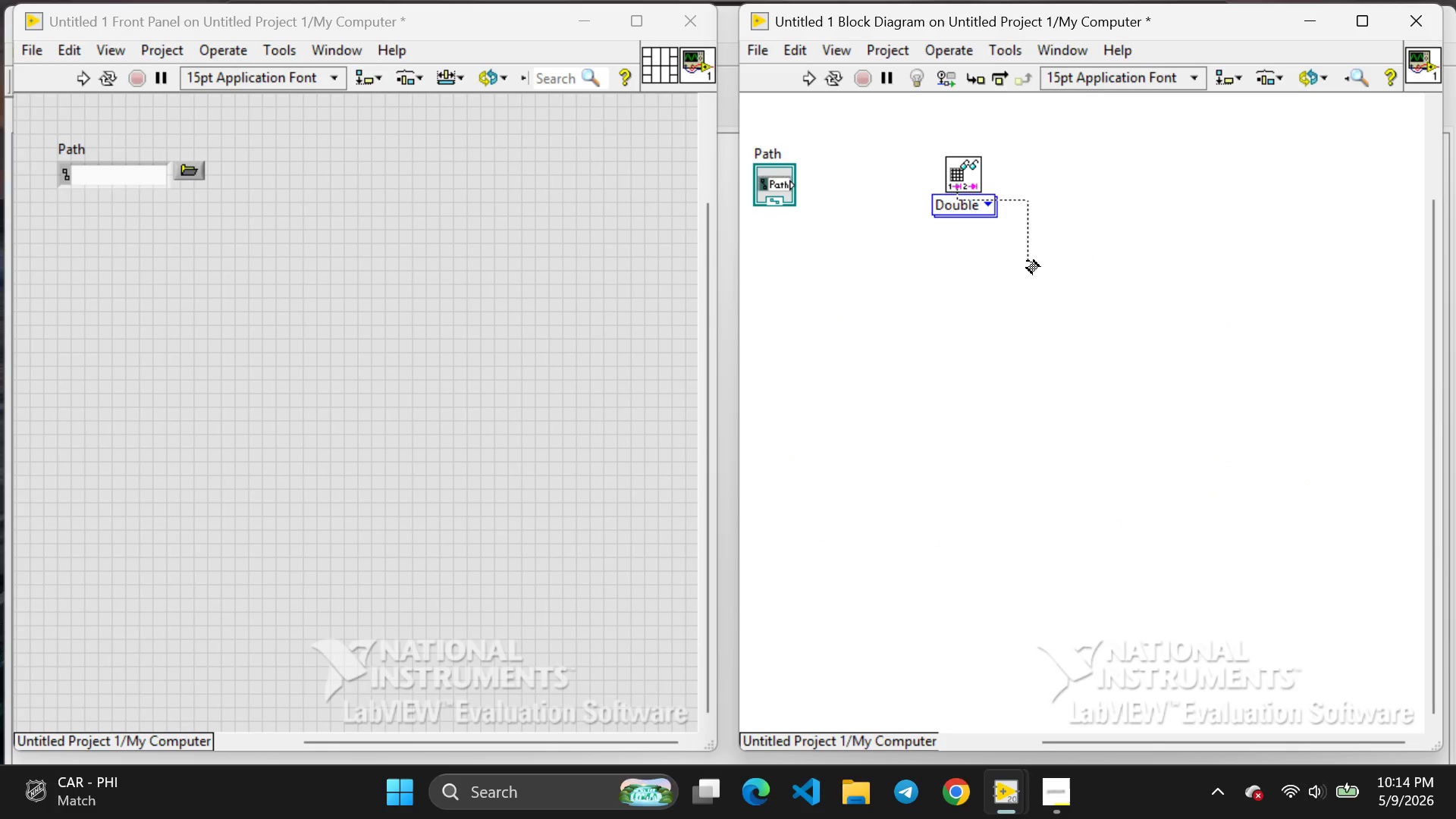 
double_click([1027, 261])
 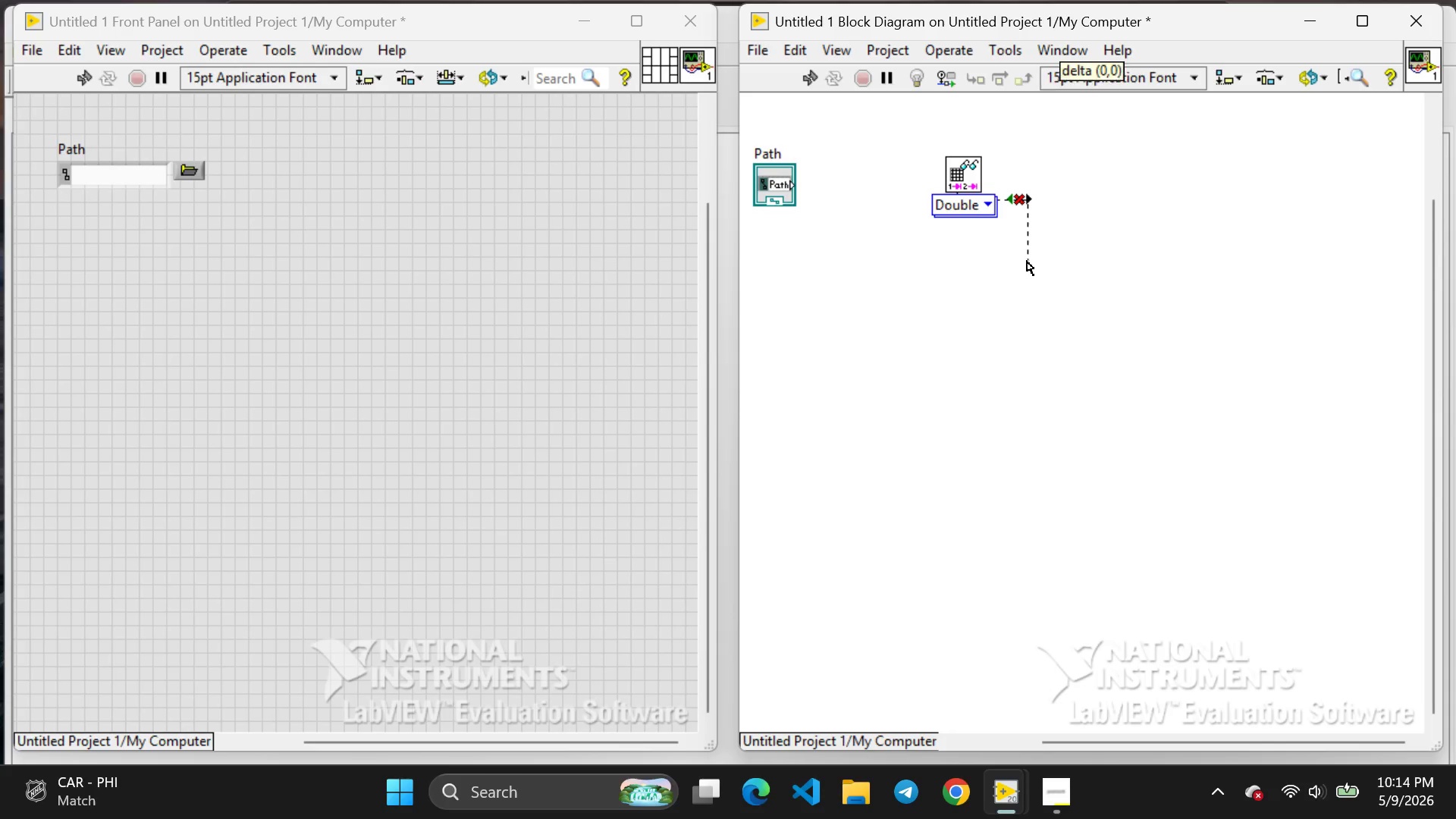 
triple_click([1027, 261])
 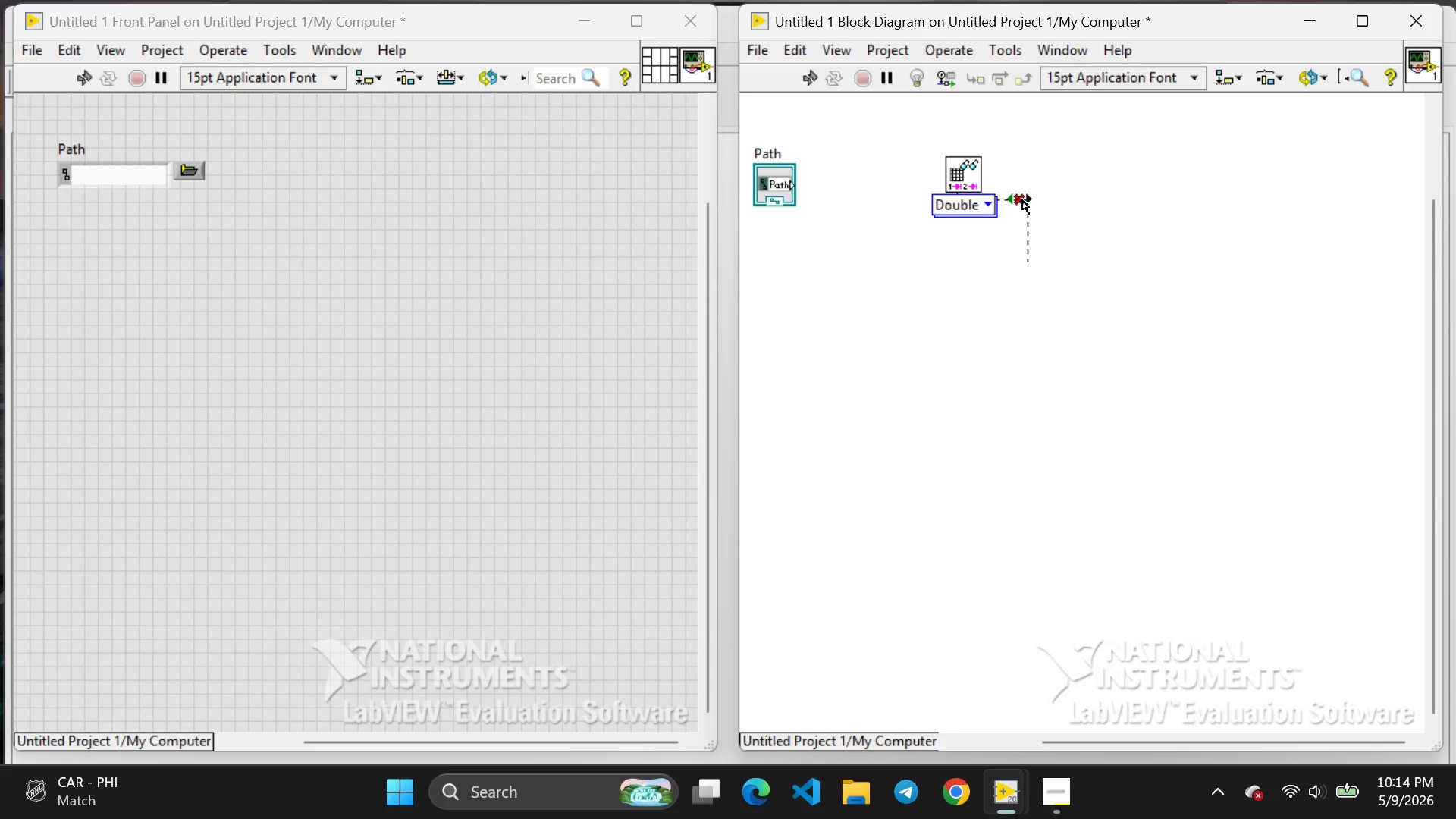 
left_click([1022, 199])
 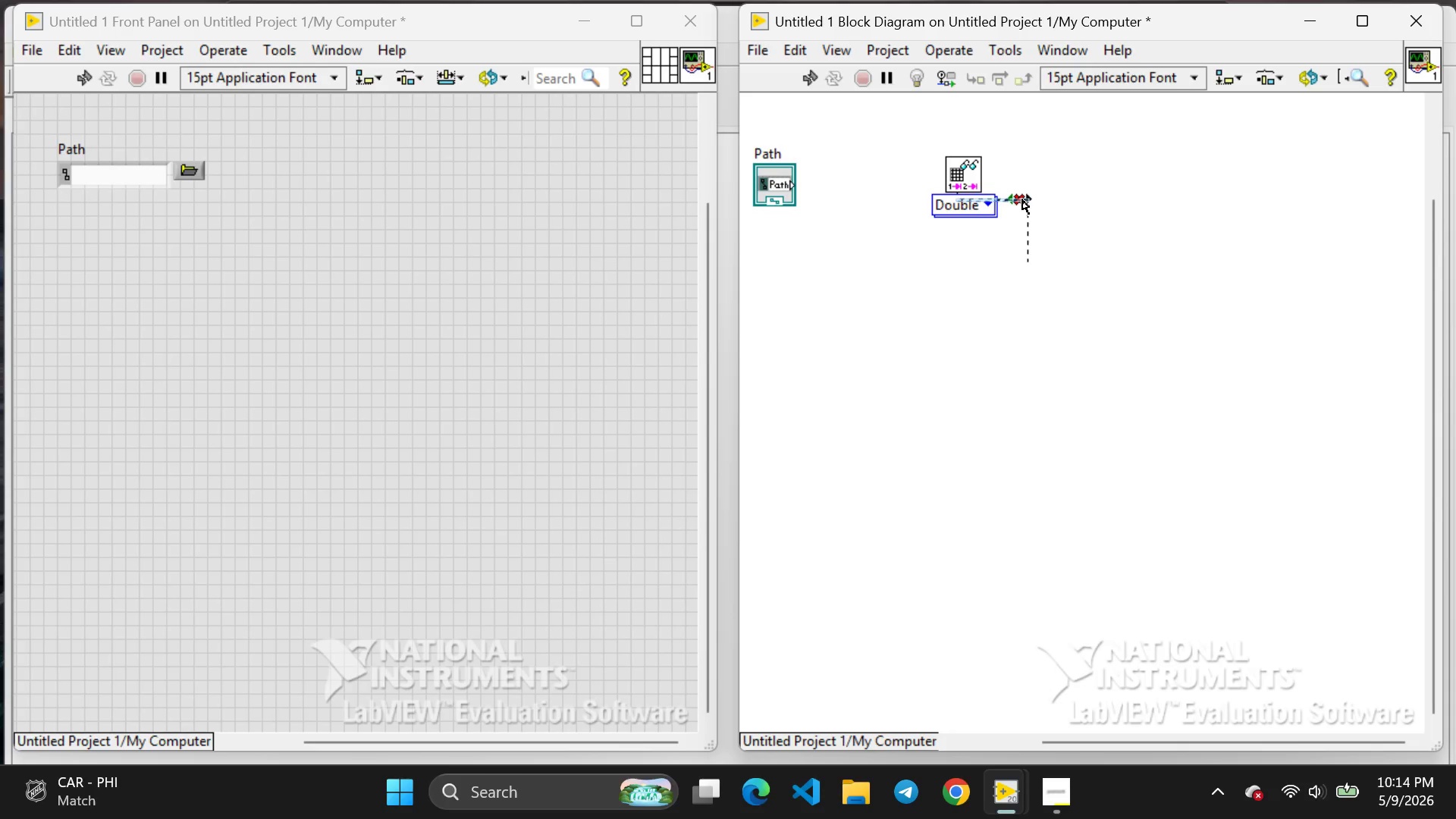 
key(Backspace)
 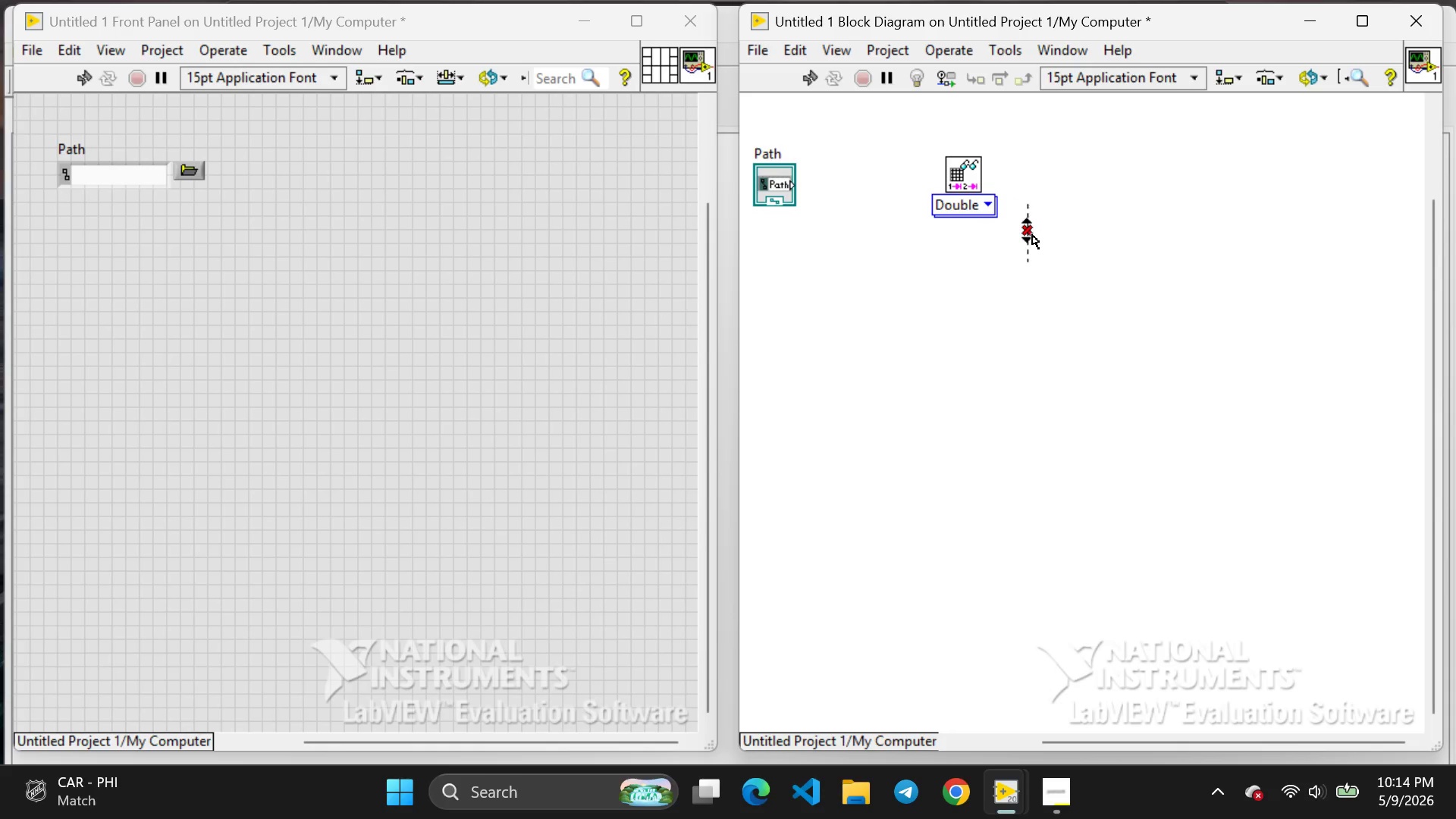 
left_click([1032, 234])
 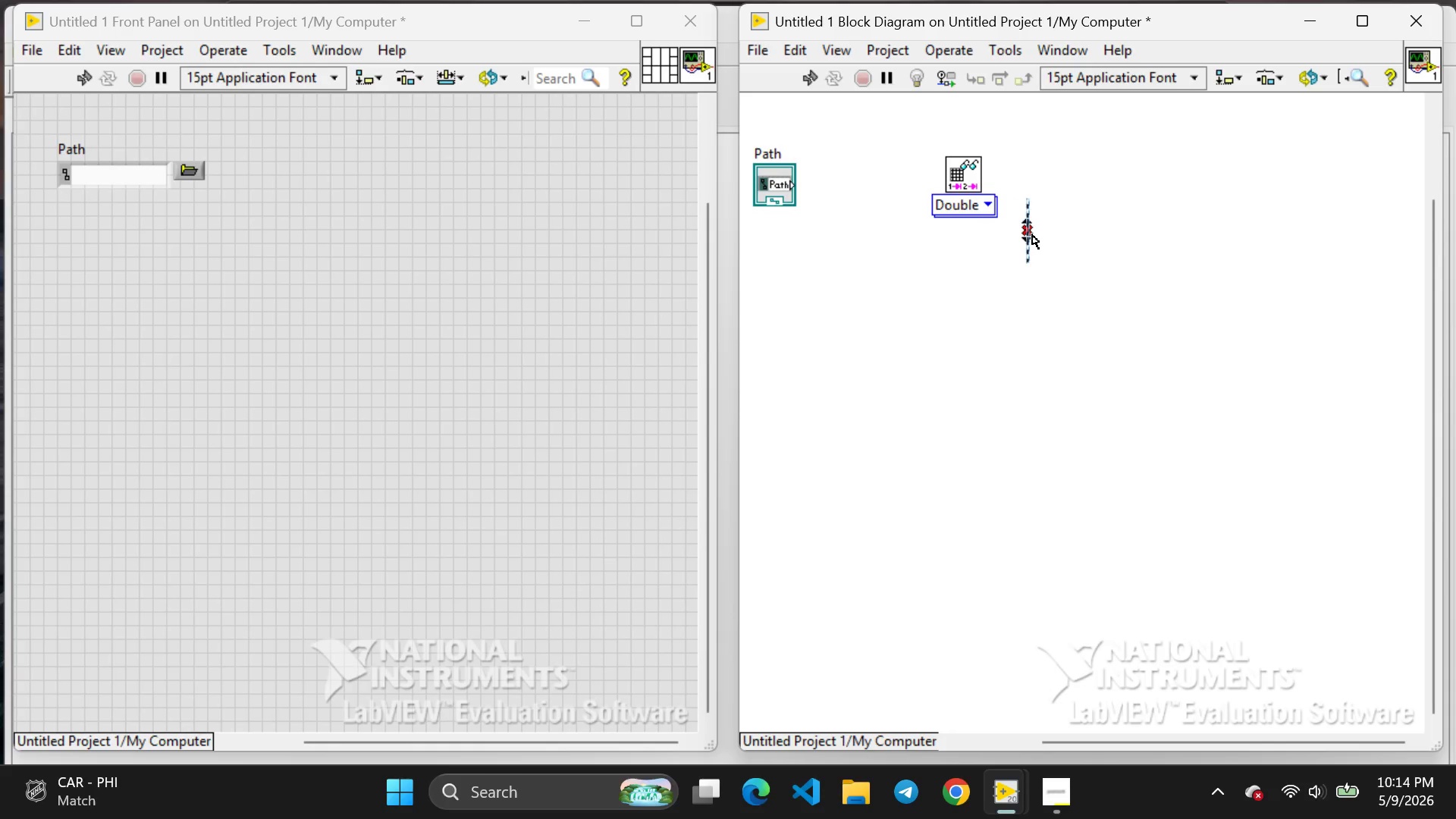 
key(Backspace)
 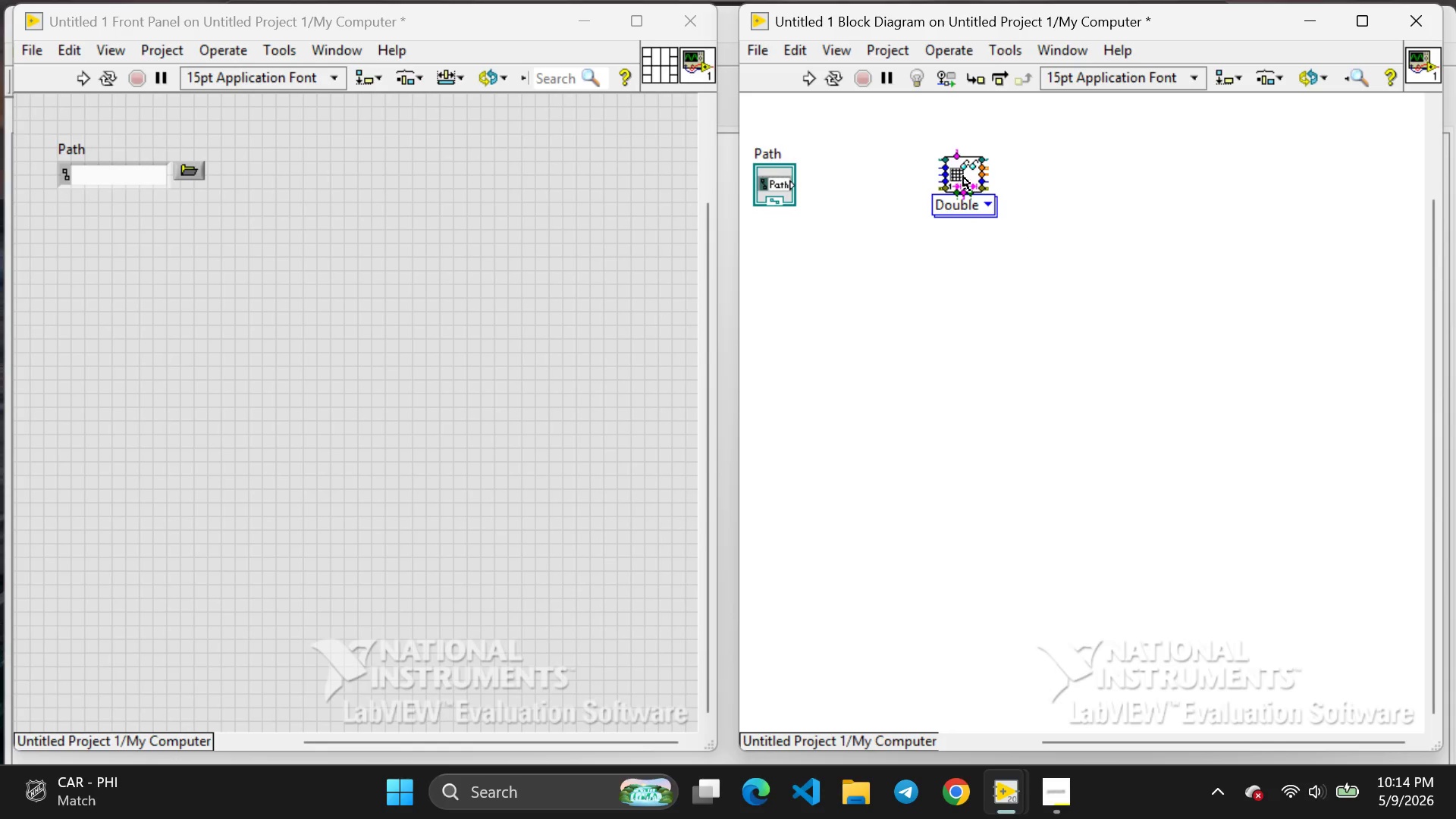 
left_click_drag(start_coordinate=[967, 177], to_coordinate=[869, 189])
 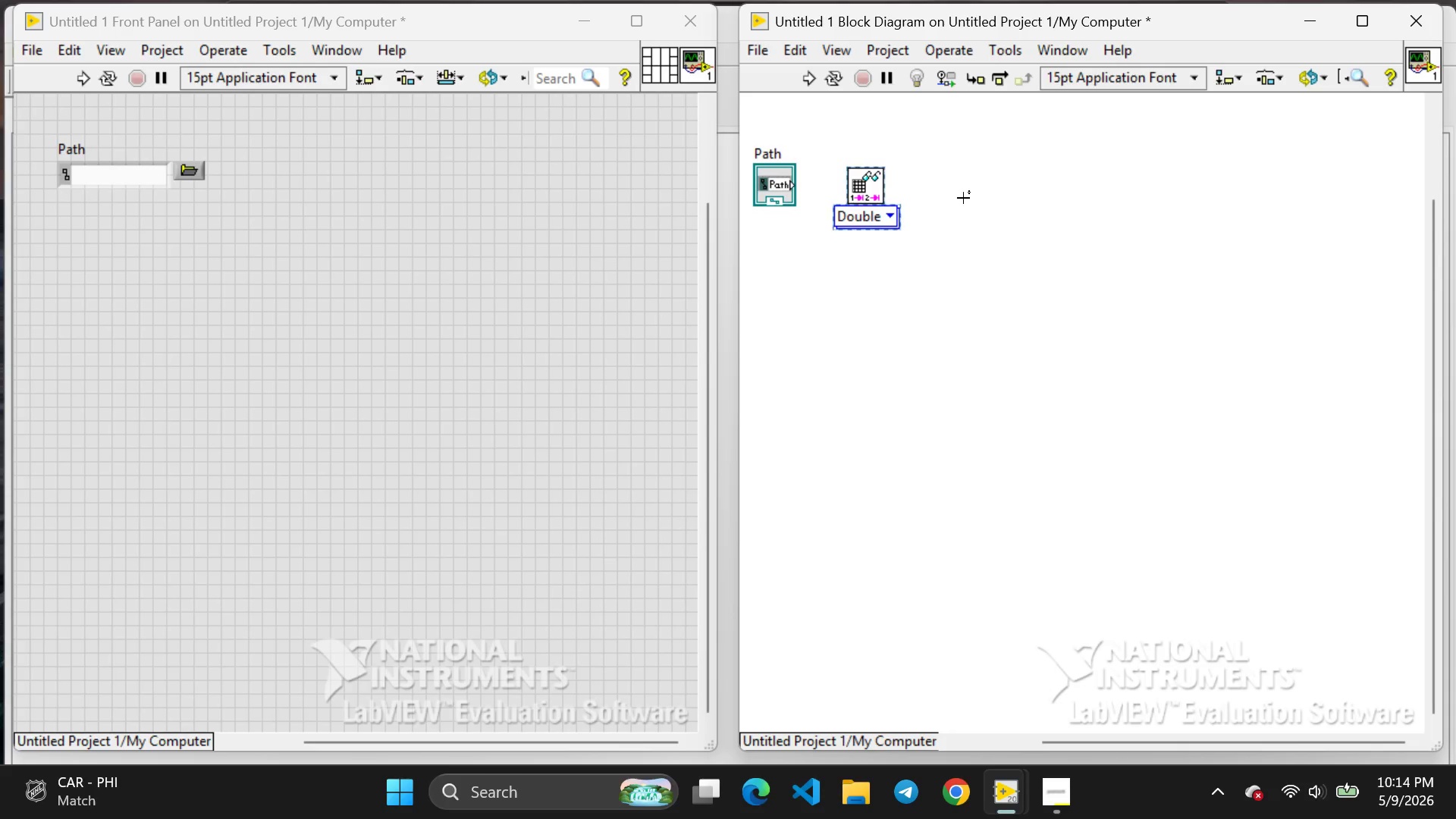 
left_click([963, 198])
 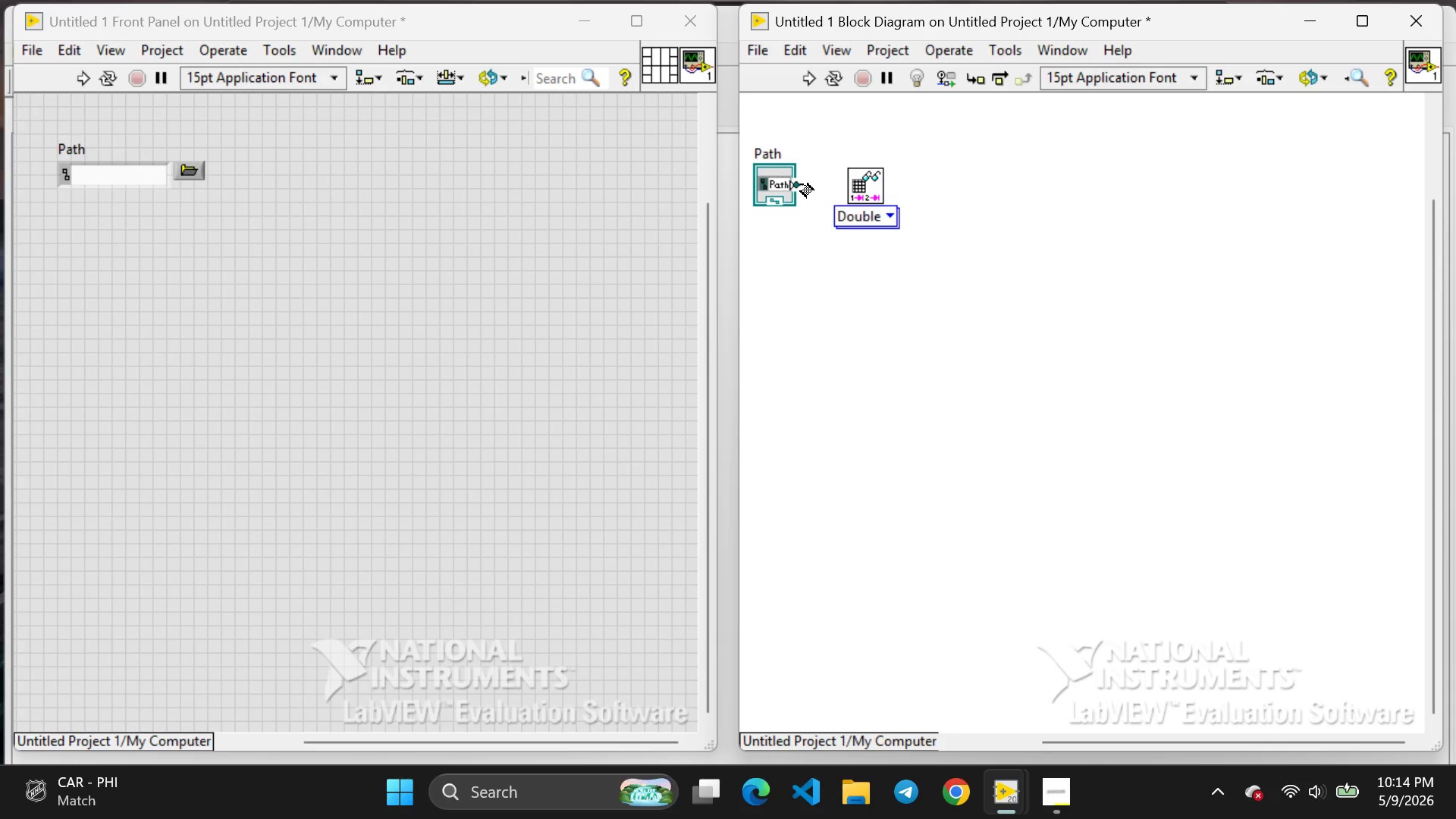 
left_click_drag(start_coordinate=[801, 185], to_coordinate=[840, 169])
 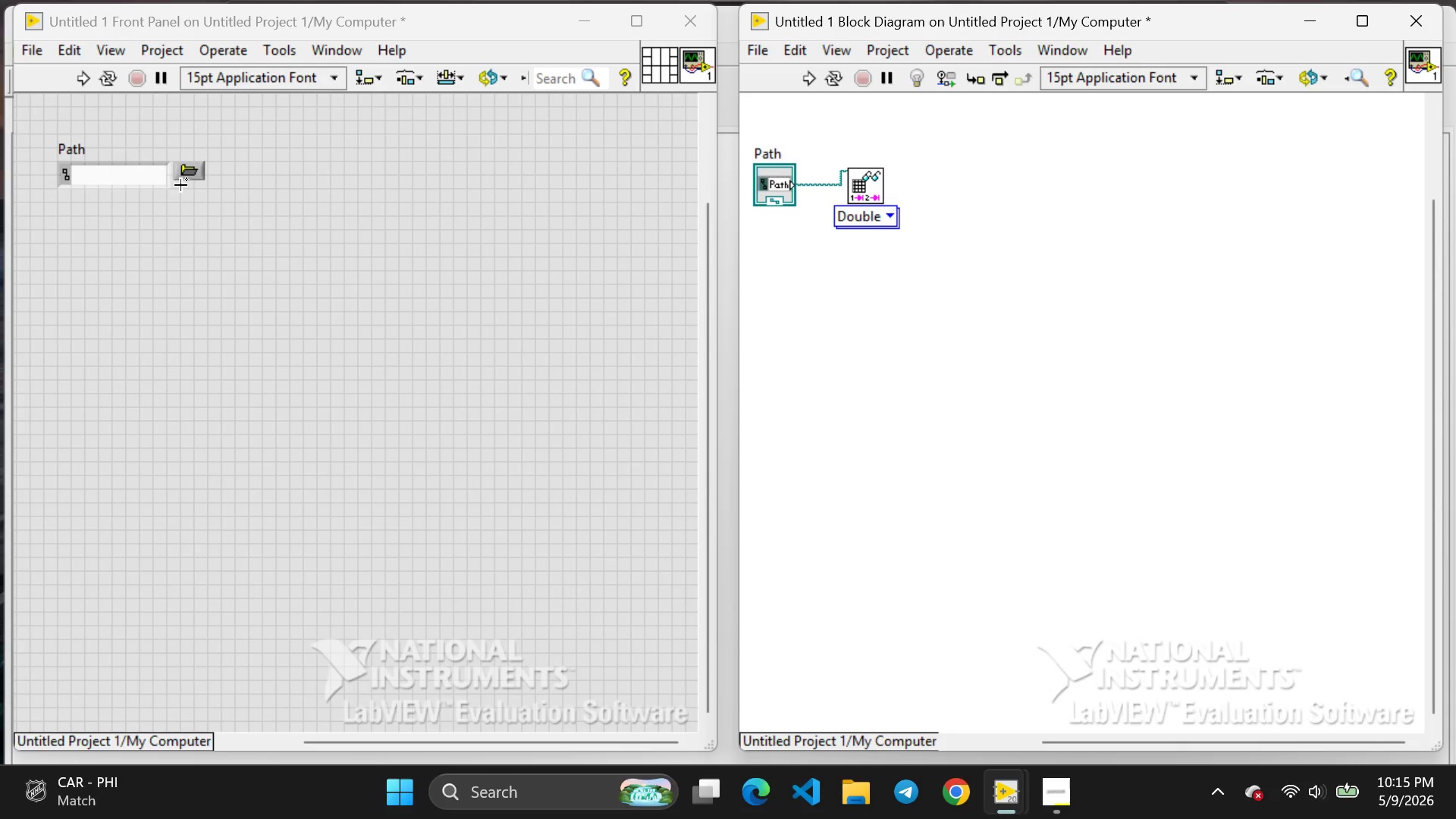 
left_click([185, 174])
 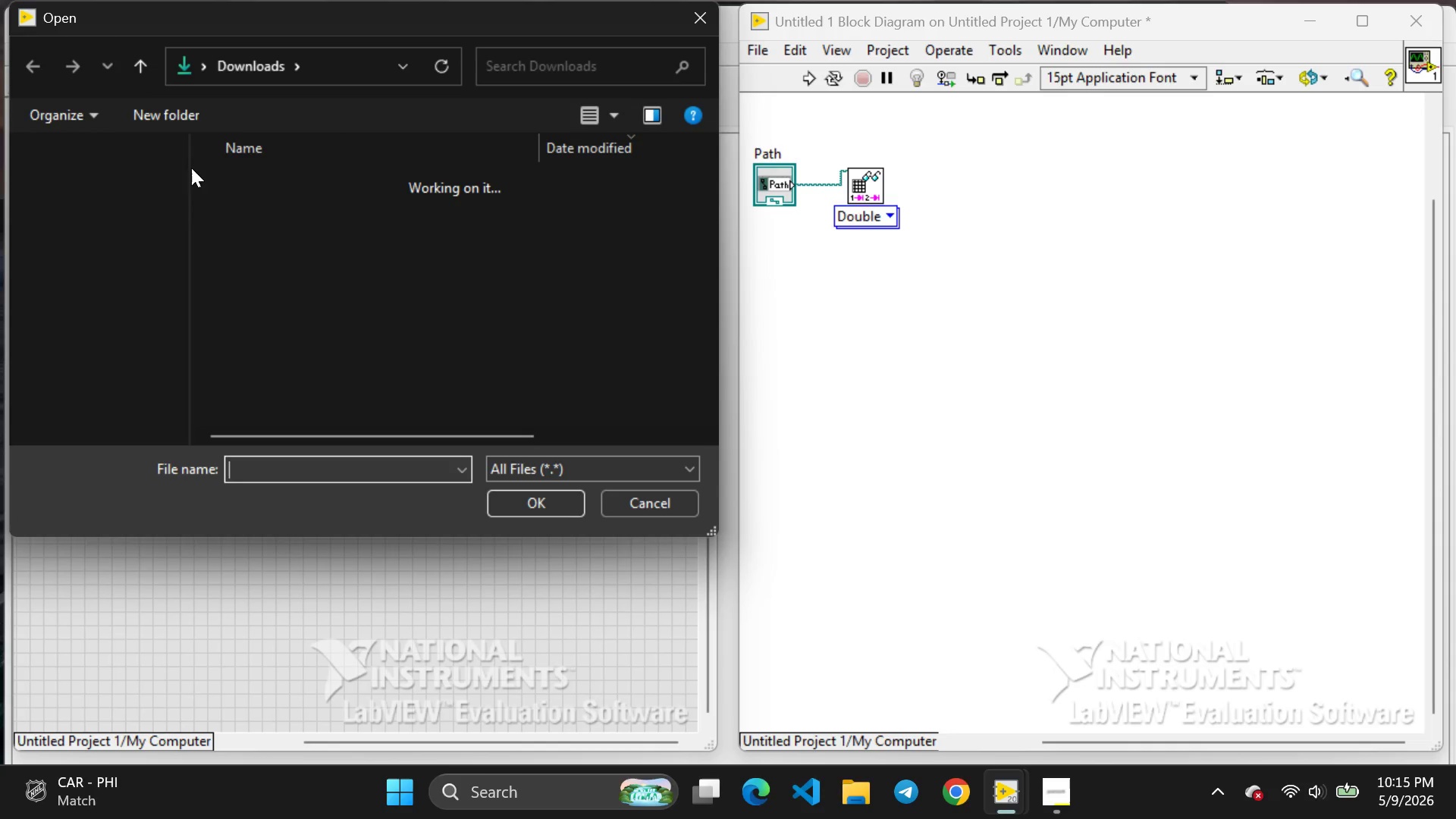 
mouse_move([320, 331])
 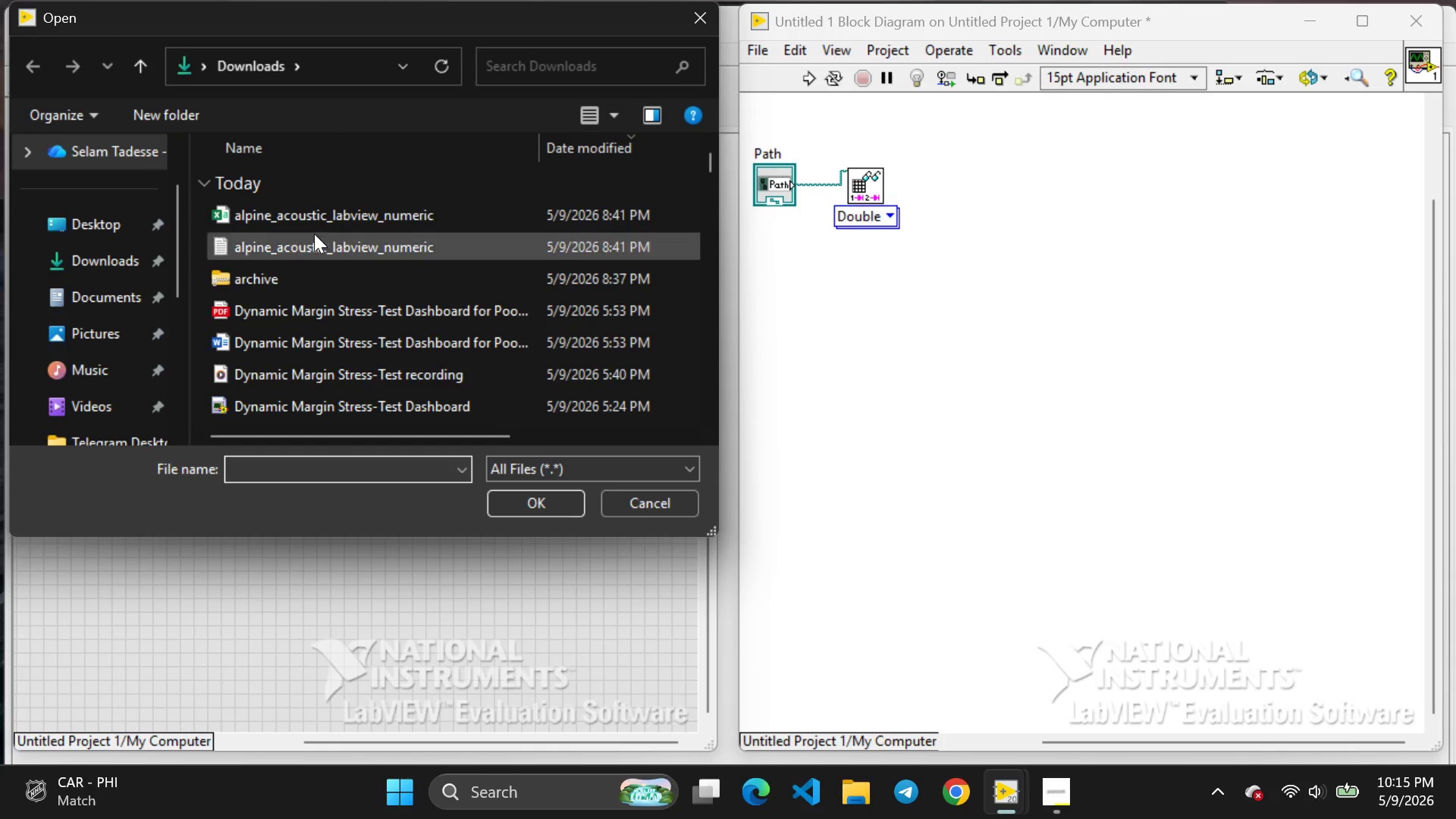 
left_click([309, 239])
 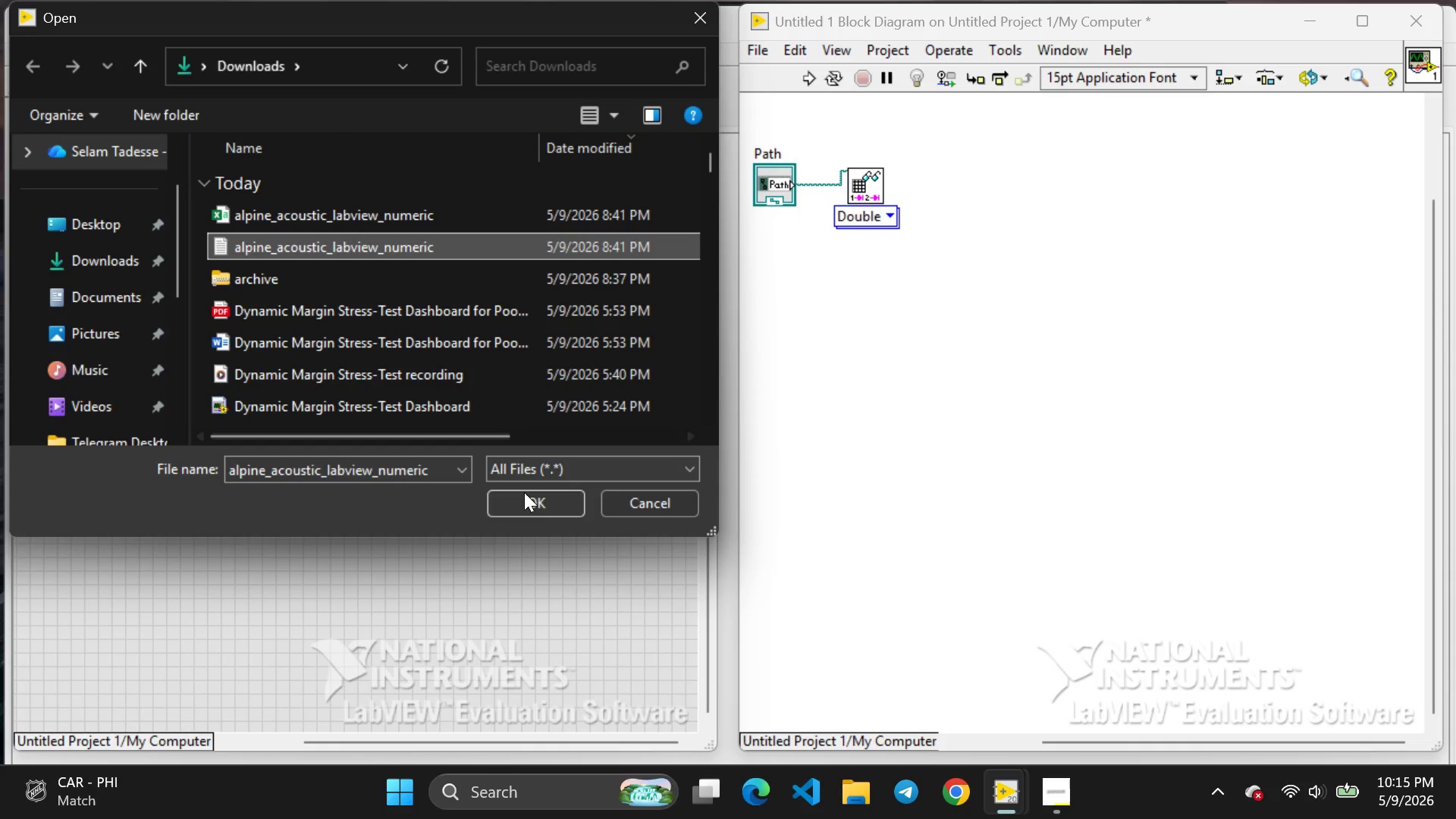 
left_click([524, 494])
 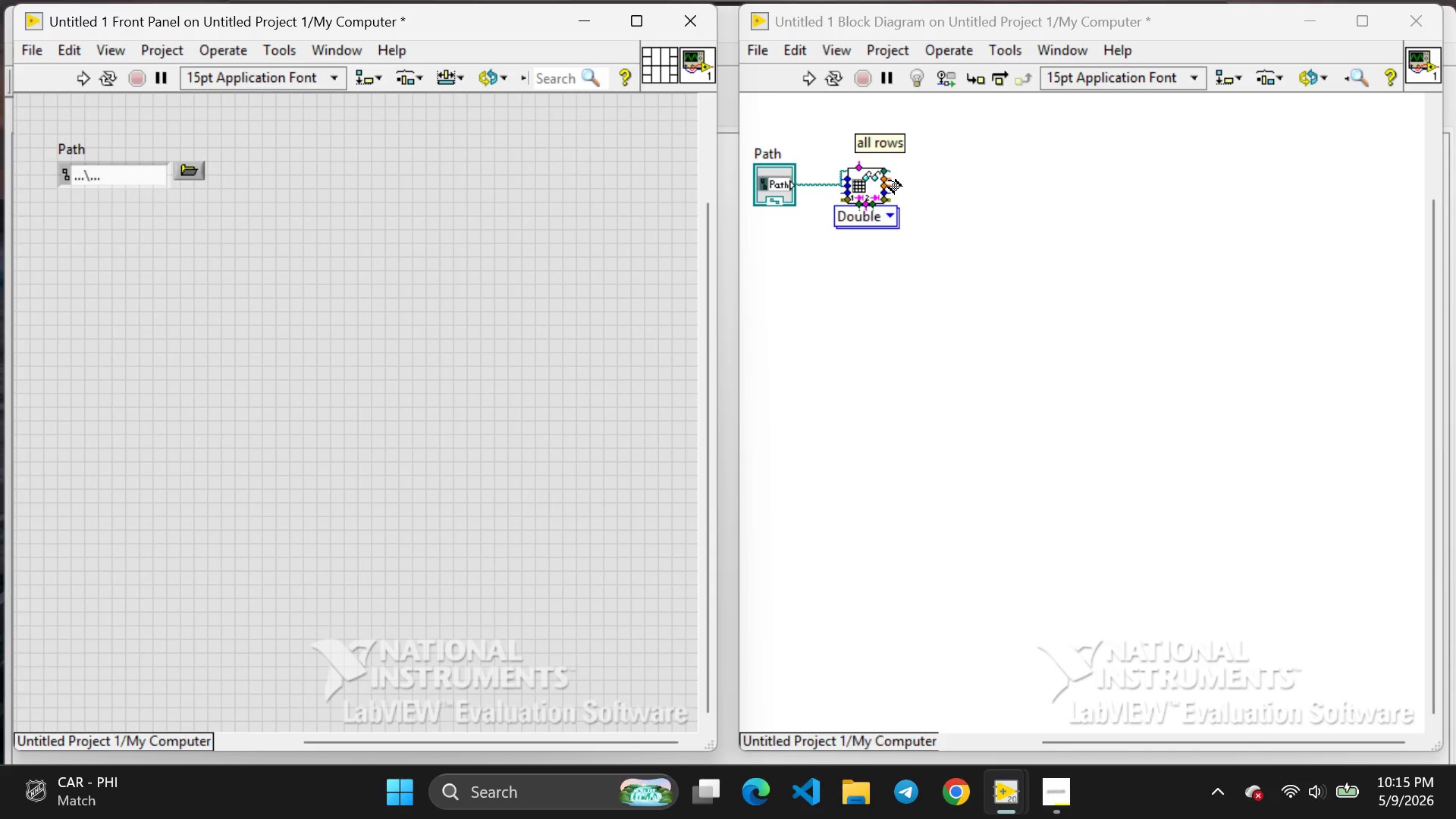 
wait(6.23)
 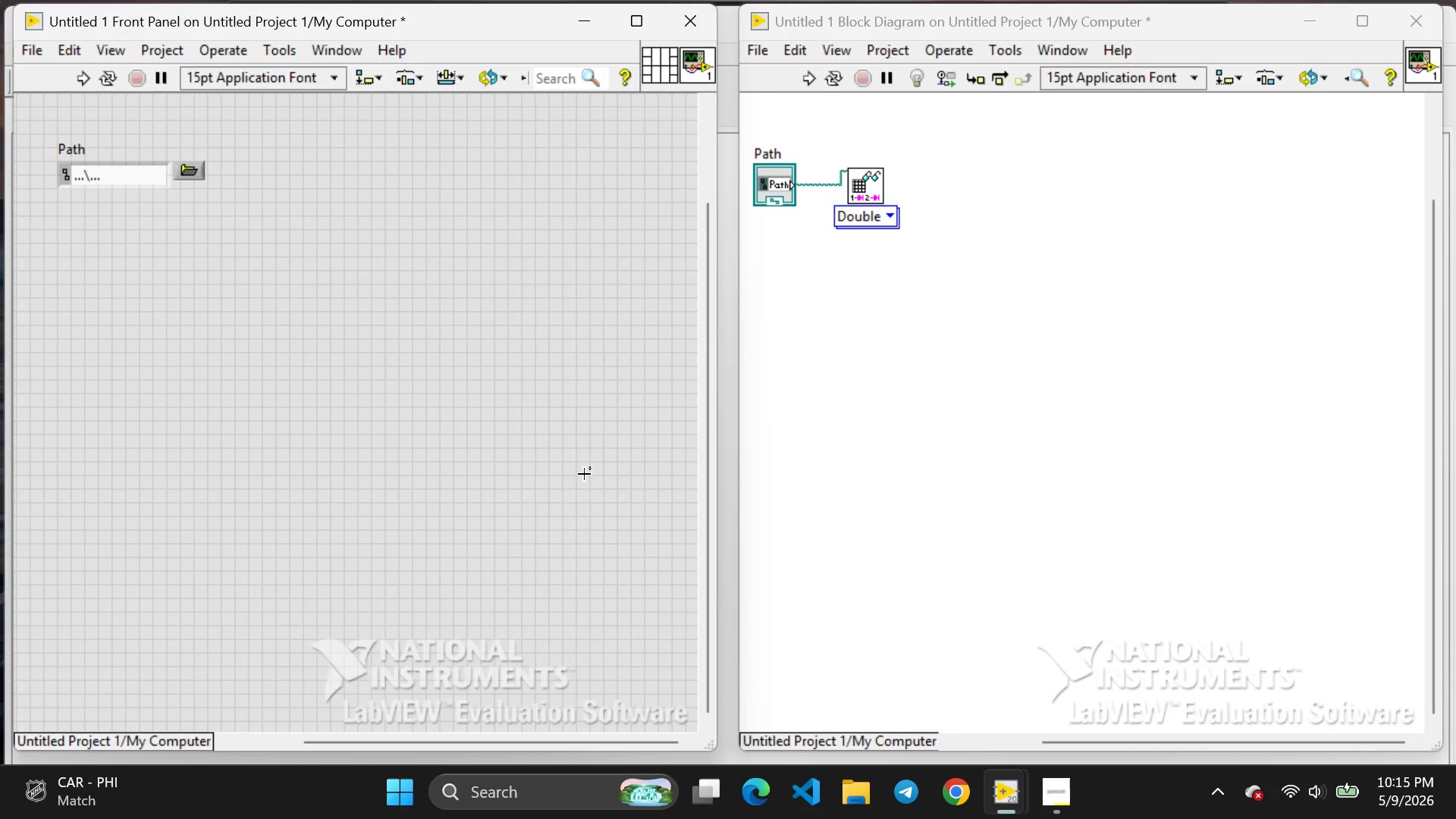 
right_click([889, 180])
 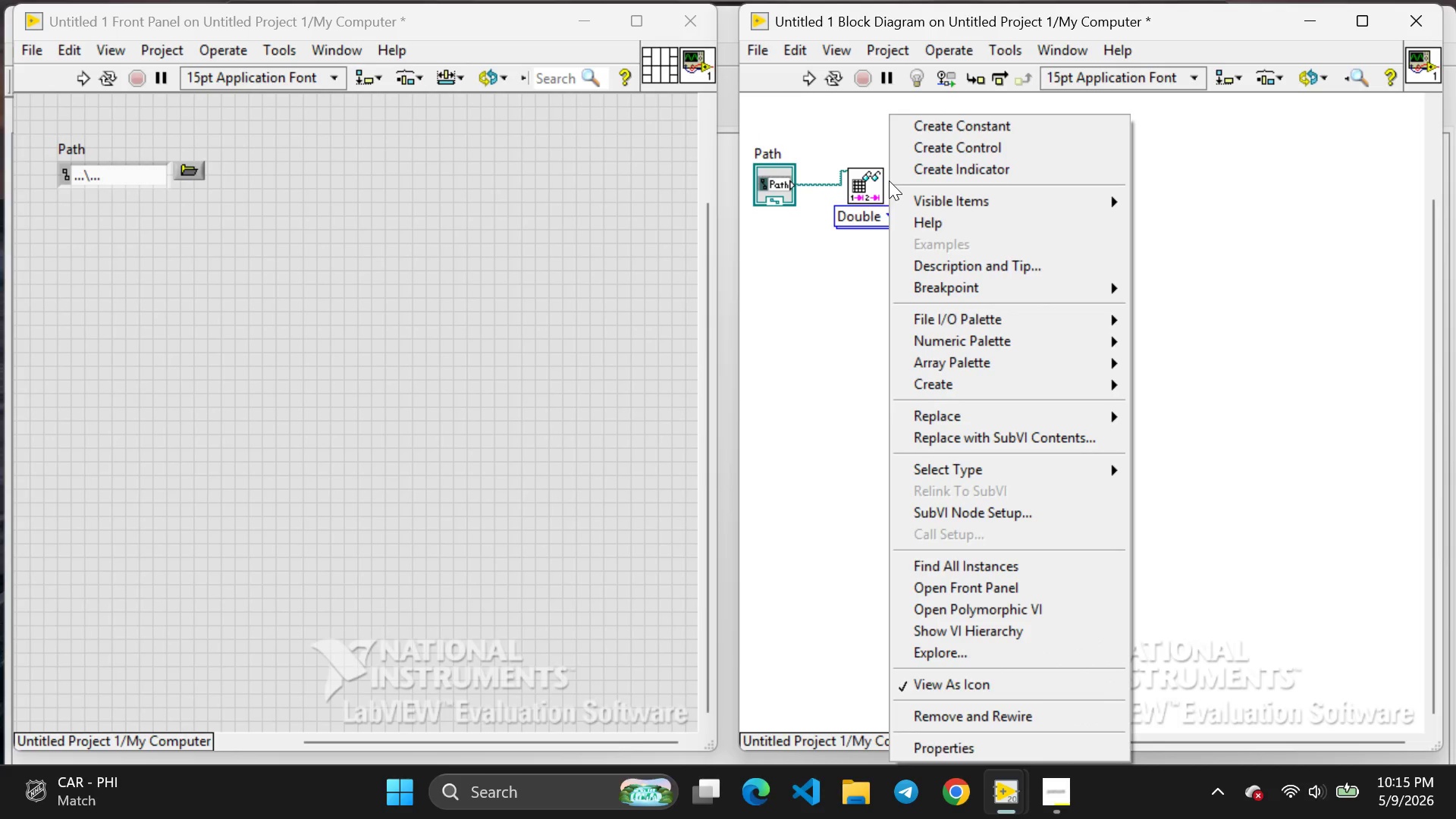 
wait(10.7)
 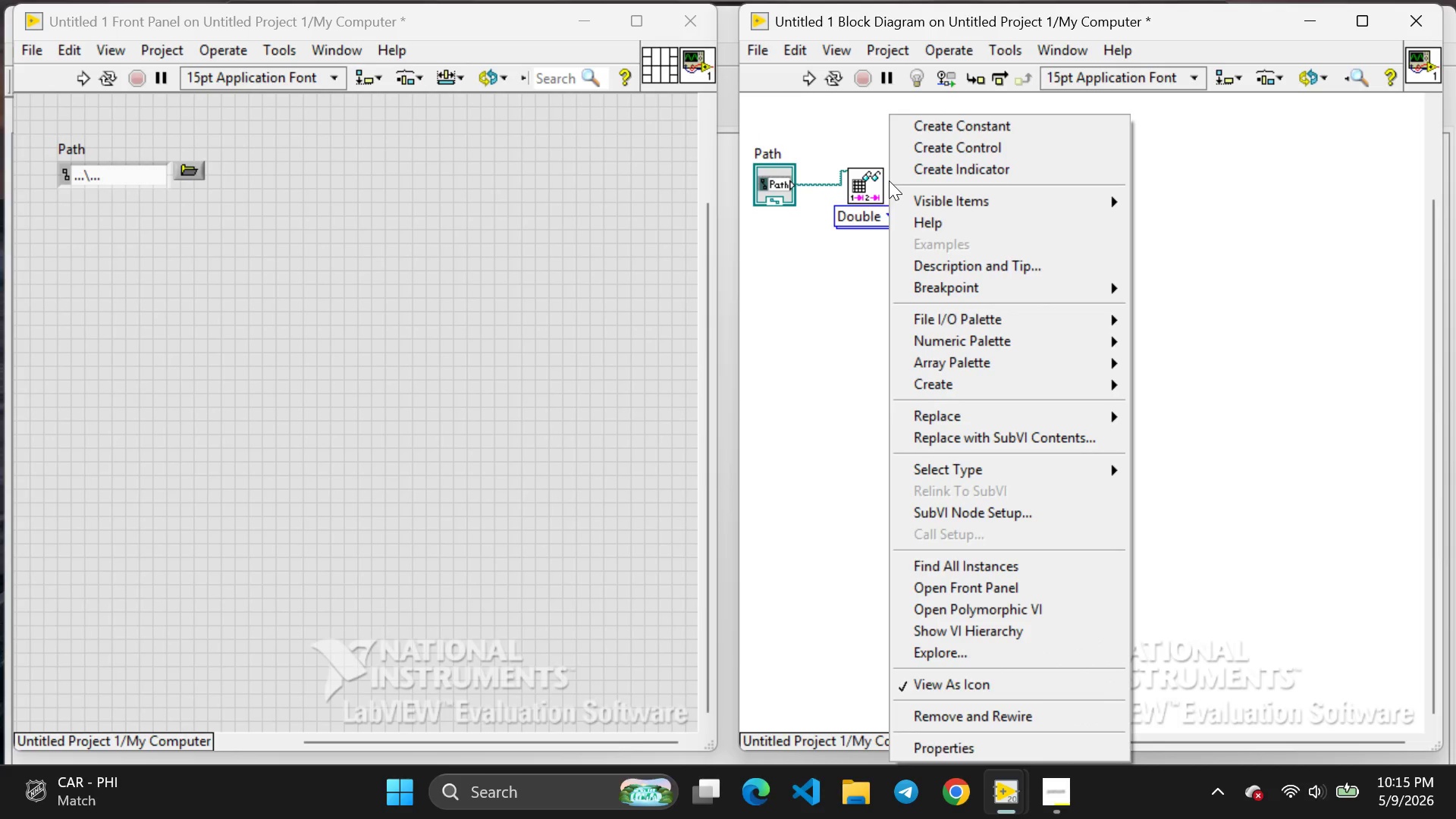 
left_click([827, 293])
 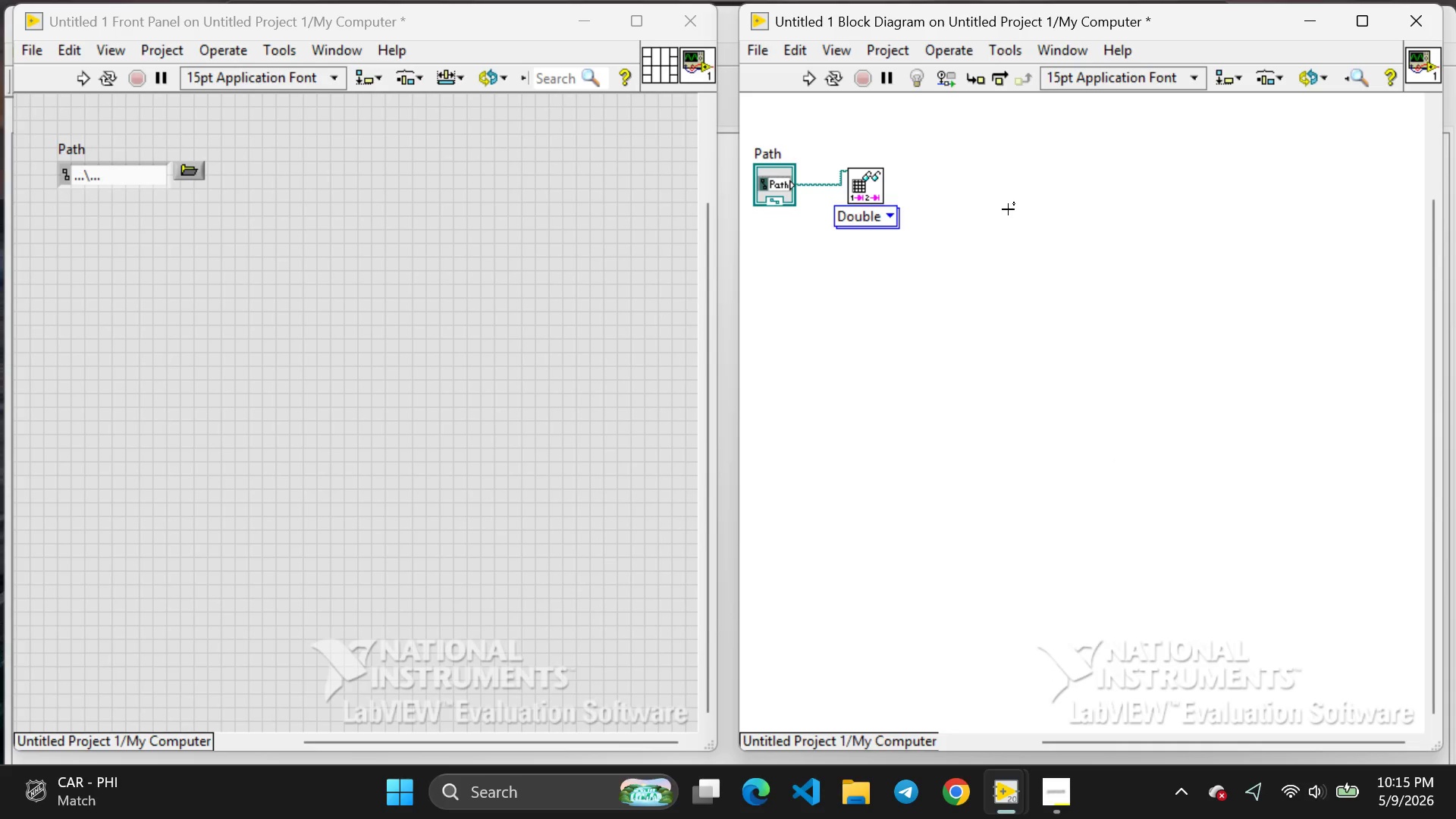 
right_click([1008, 209])
 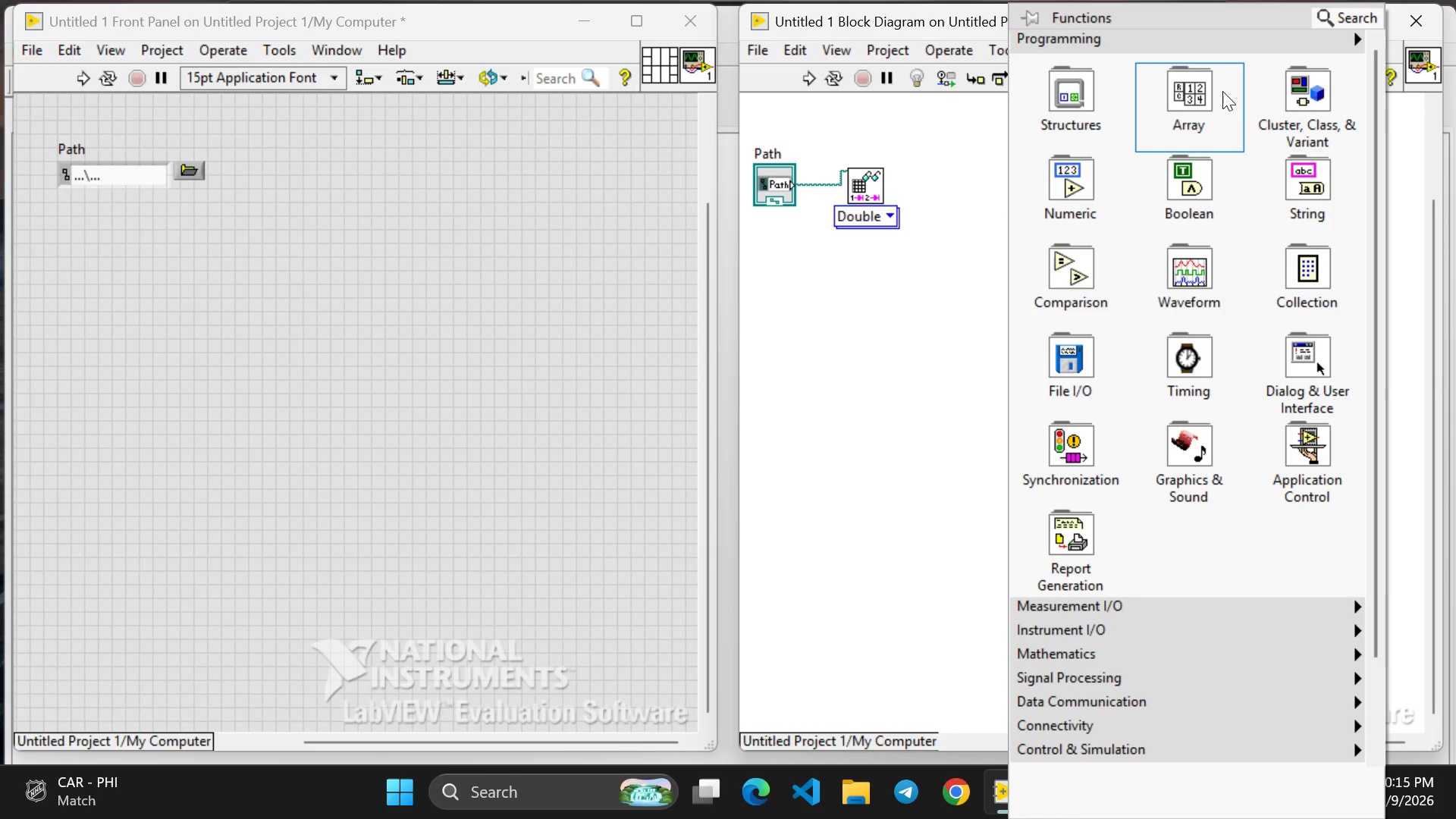 
left_click([1222, 91])
 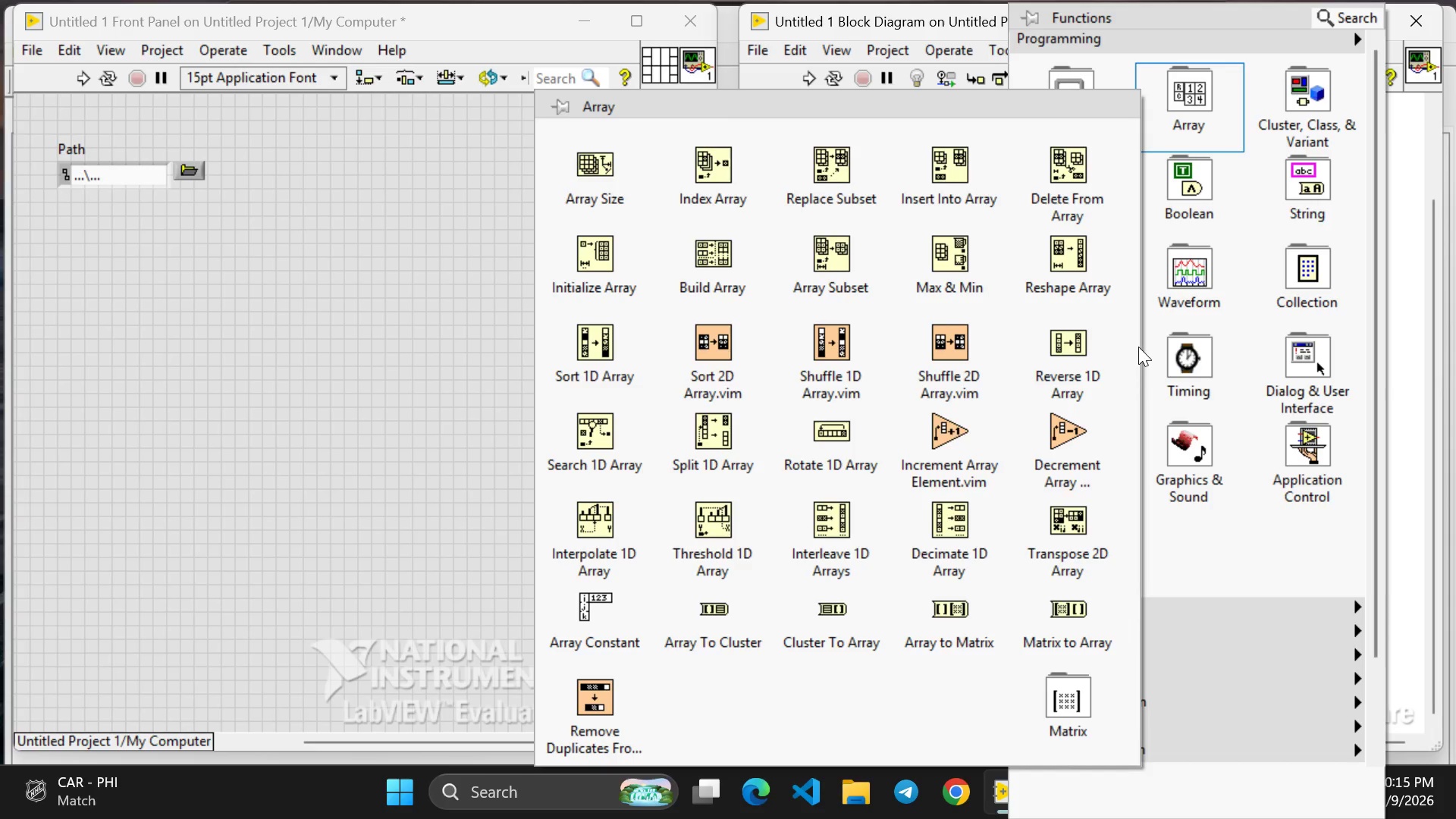 
wait(5.47)
 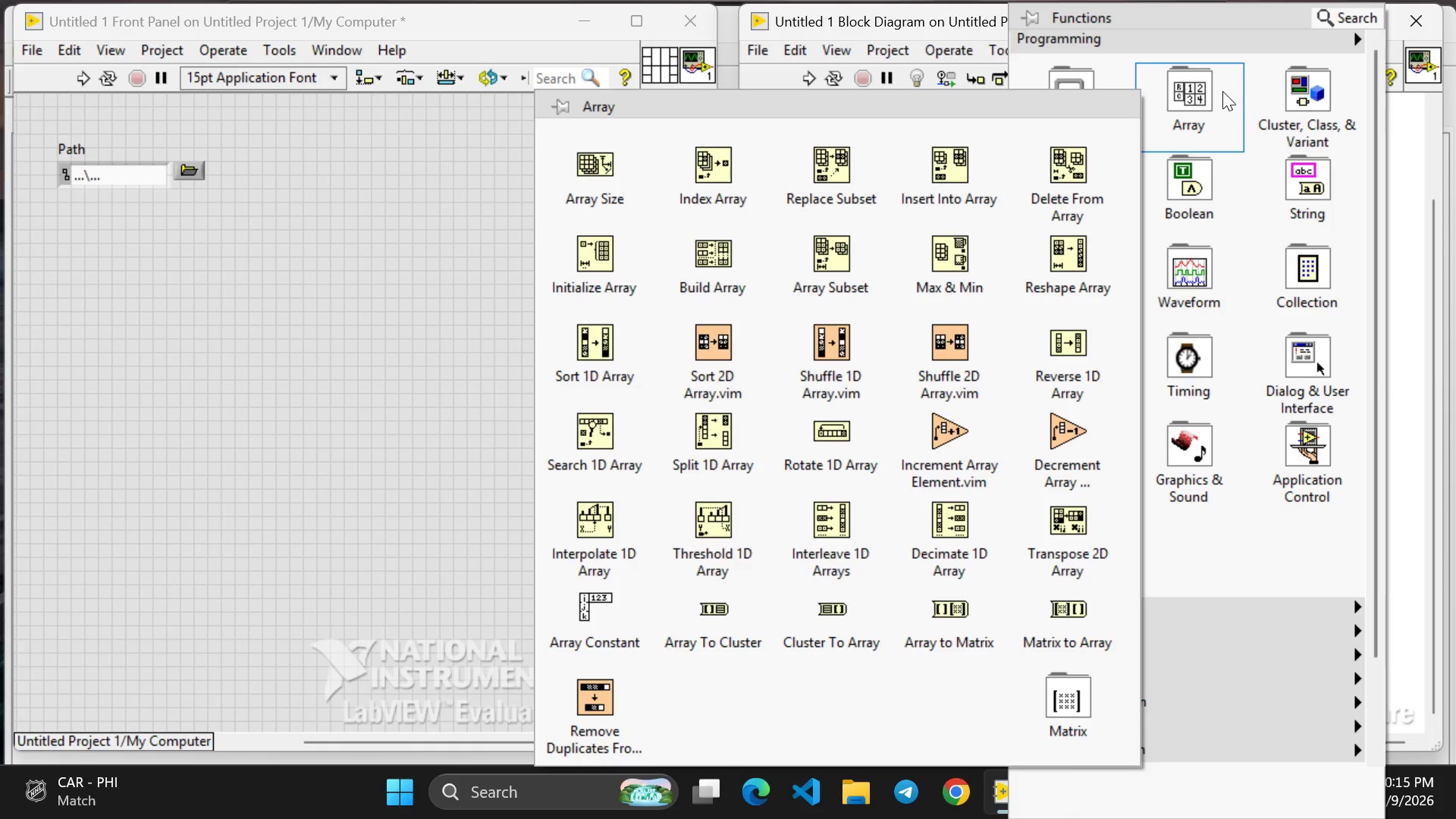 
left_click([1087, 529])
 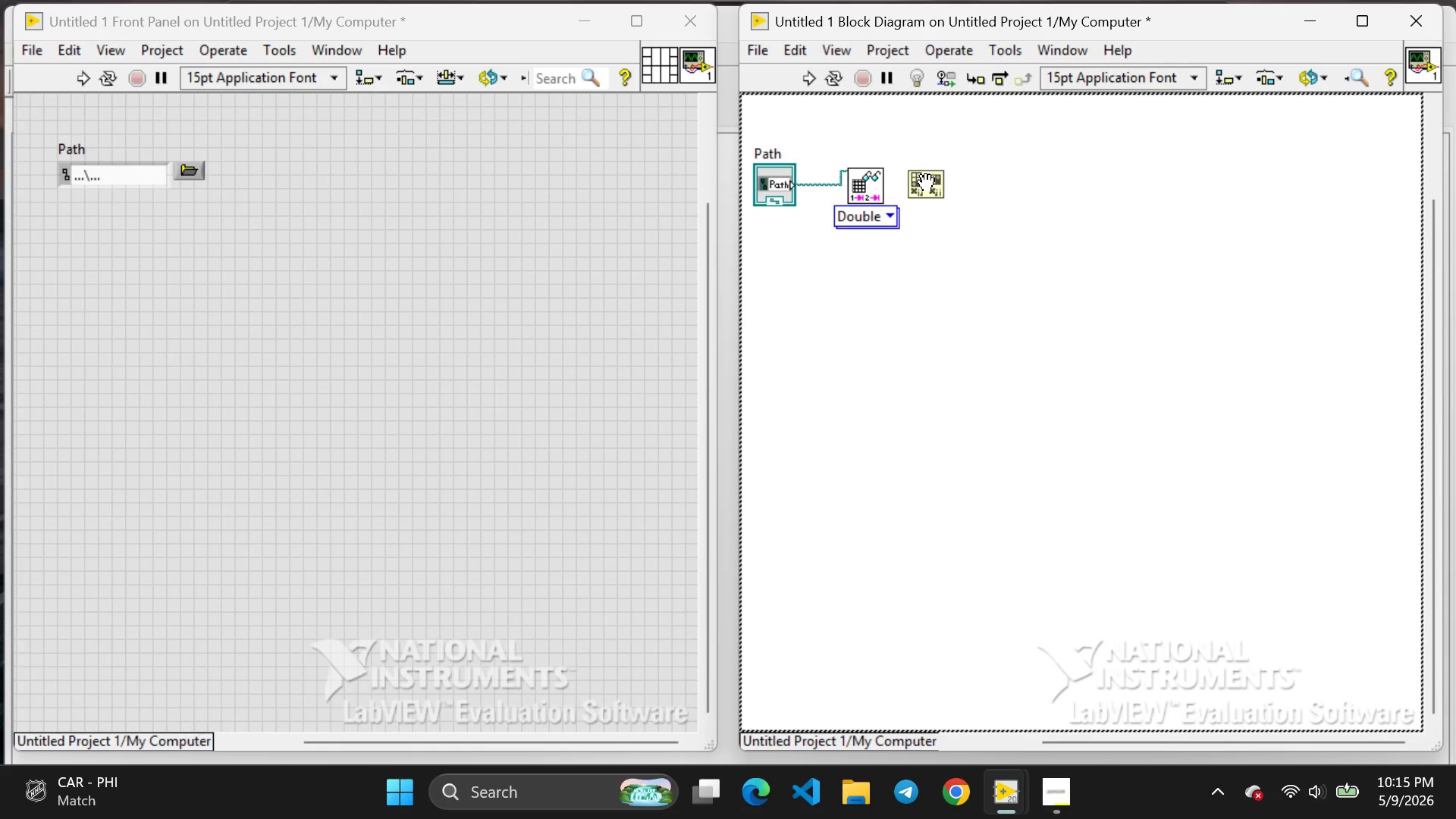 
left_click([928, 182])
 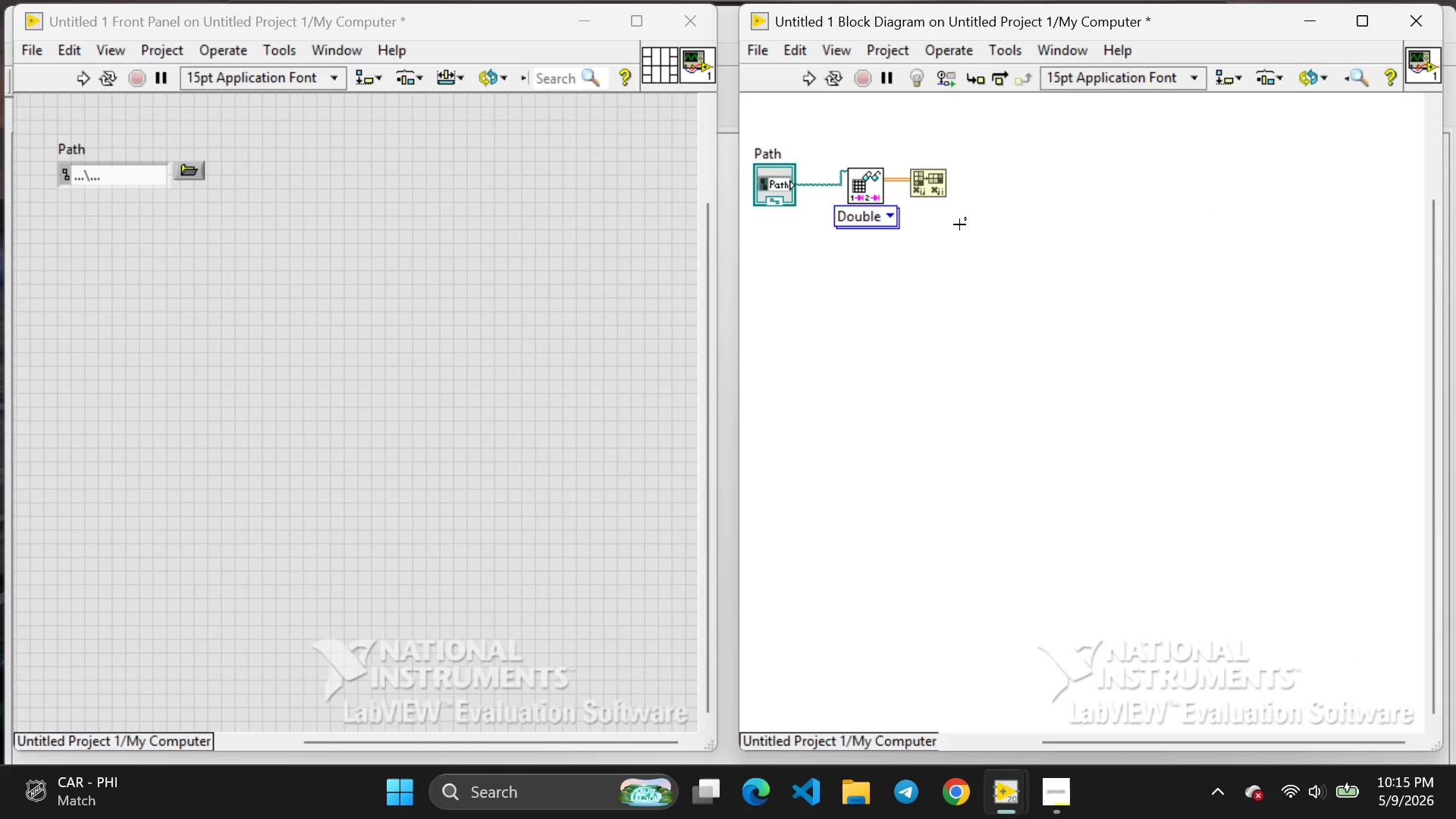 
left_click([949, 237])
 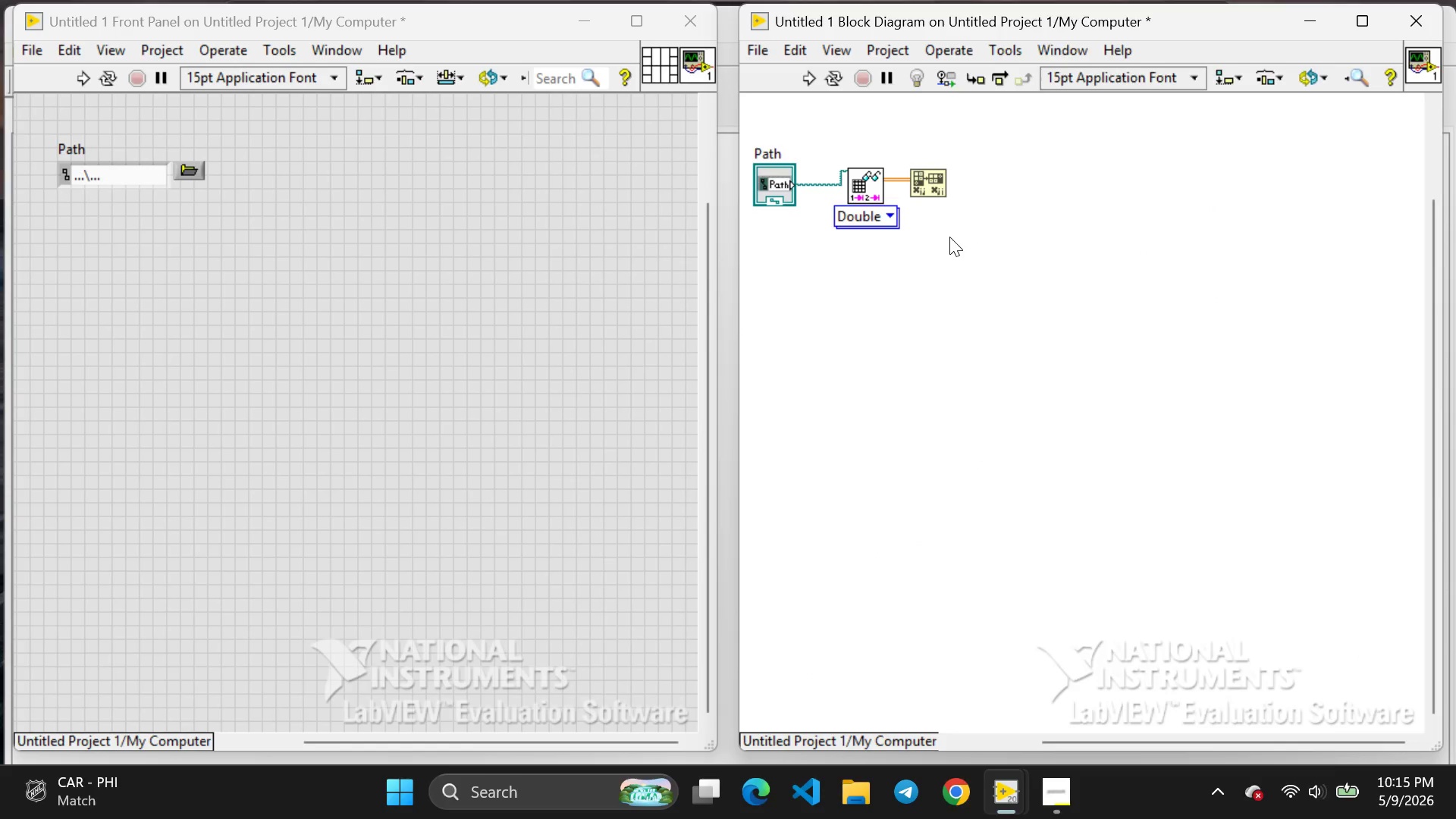 
right_click([949, 237])
 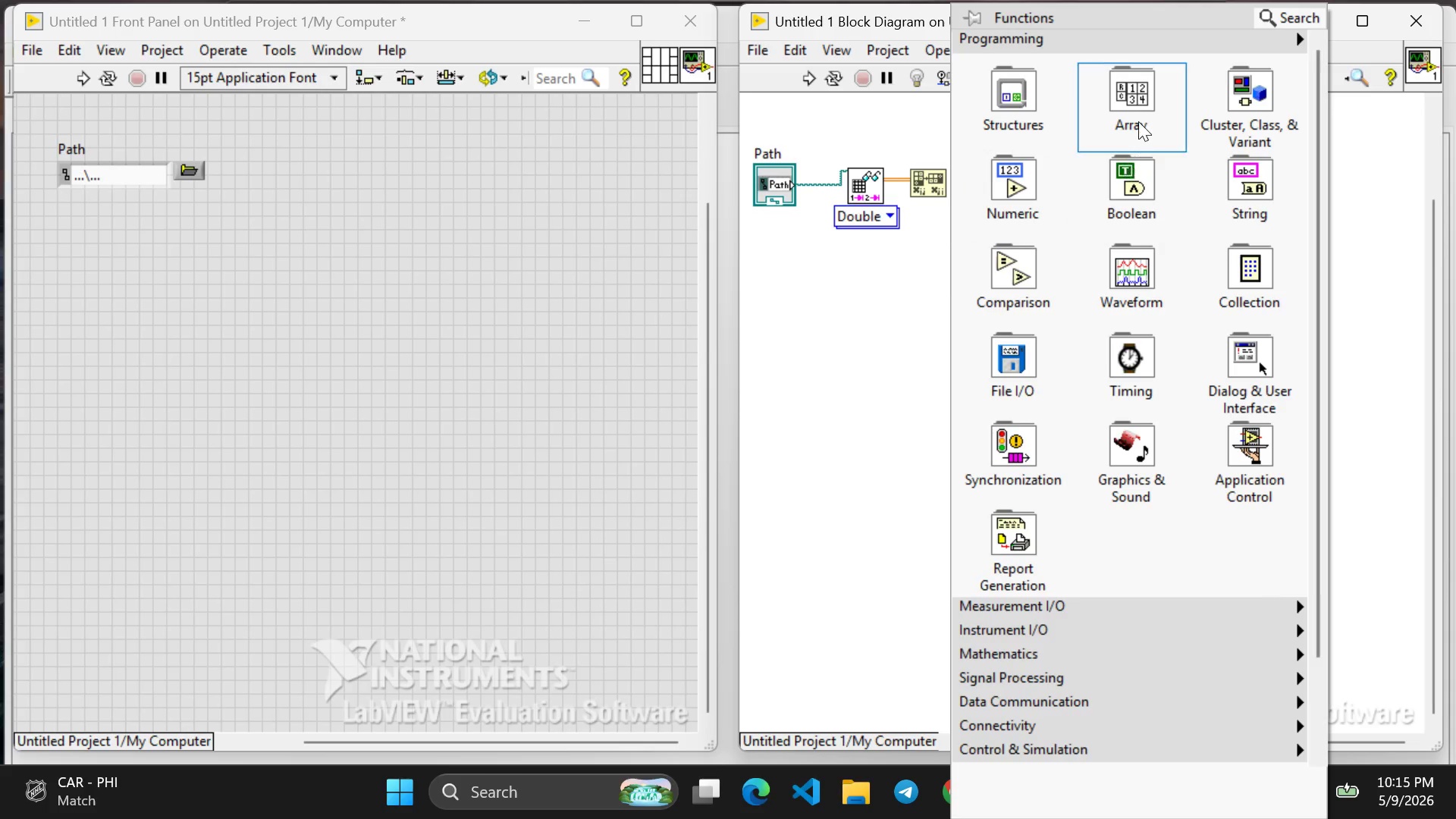 
left_click([1138, 118])
 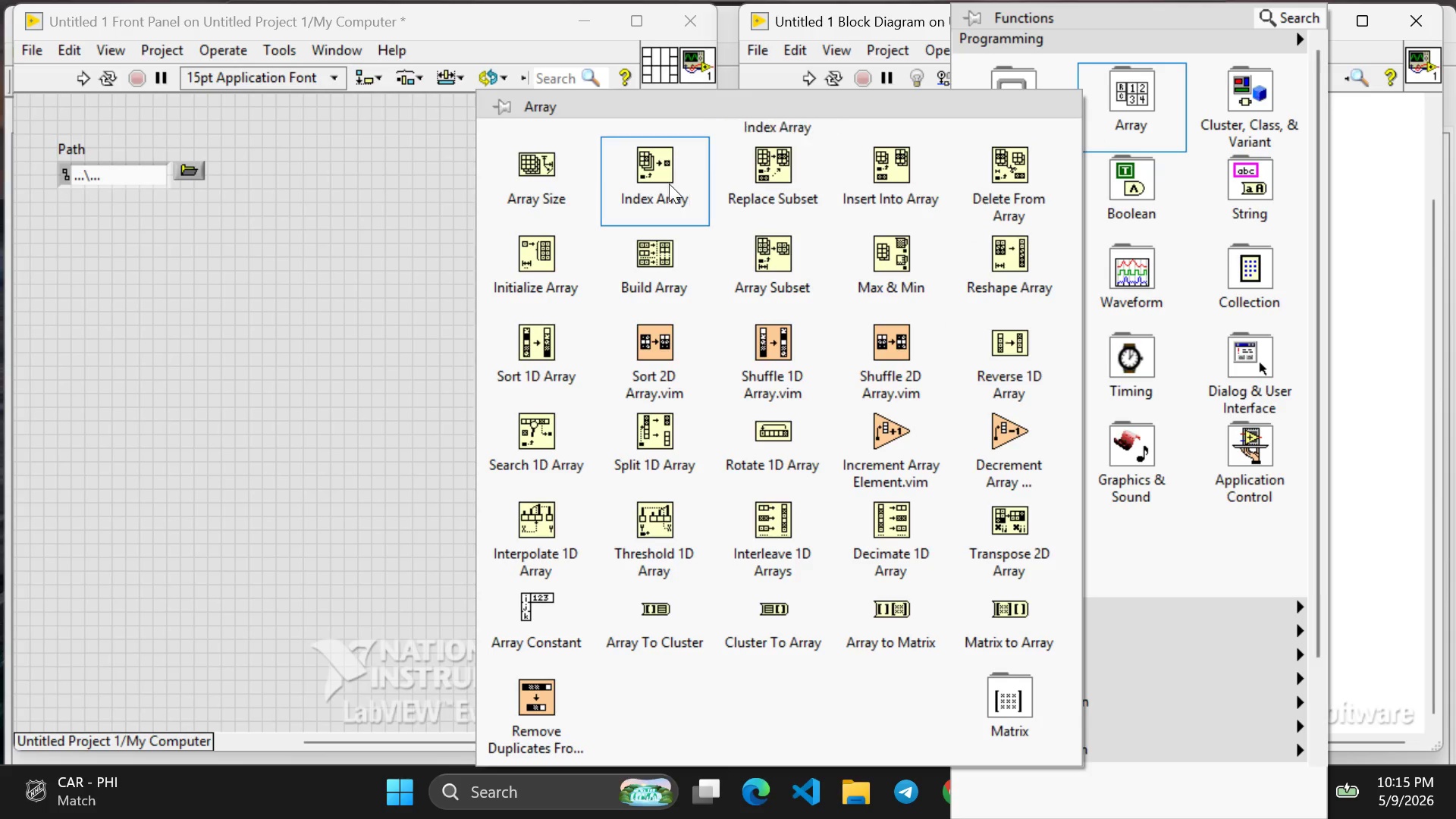 
left_click([651, 180])
 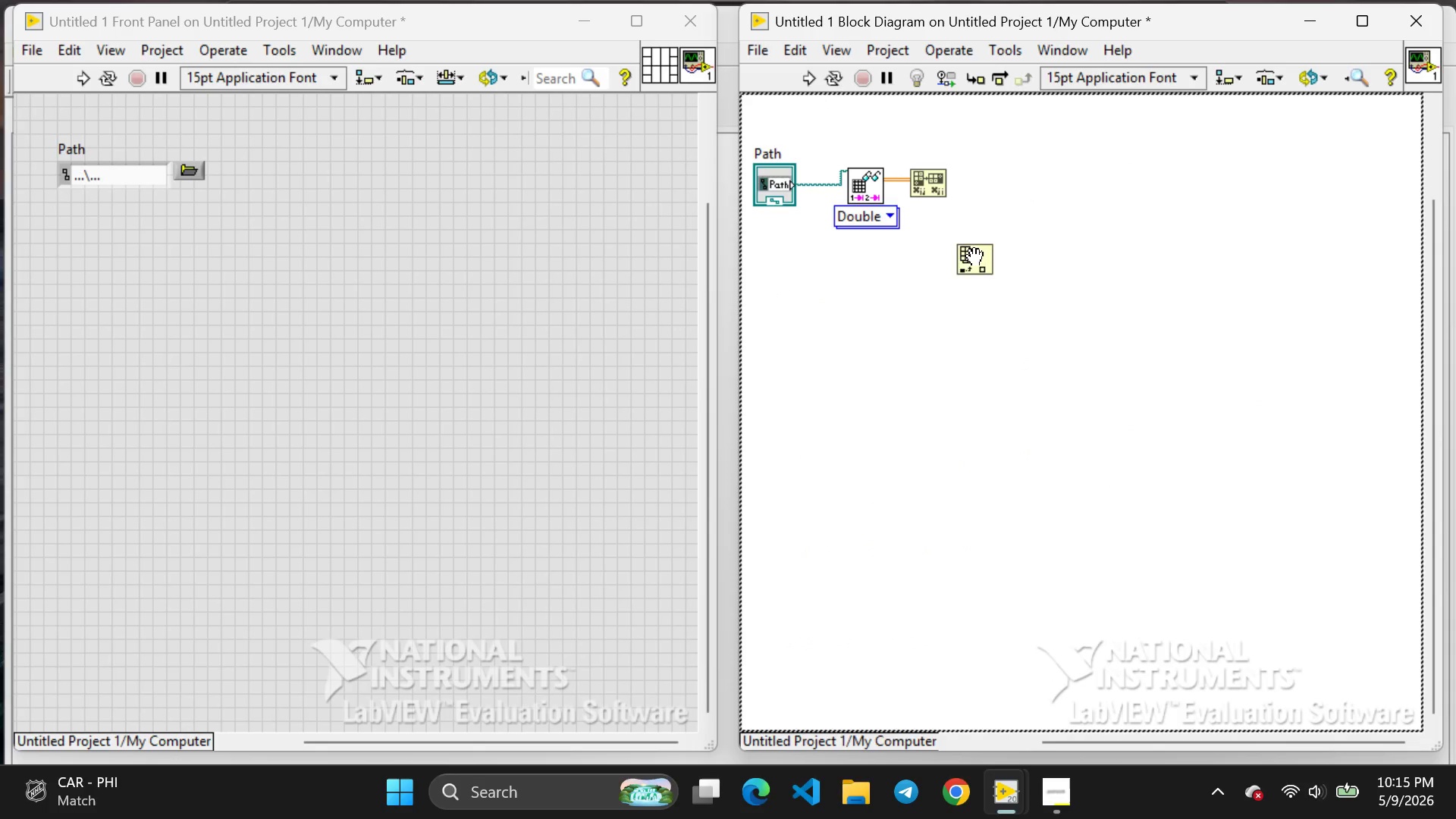 
wait(6.42)
 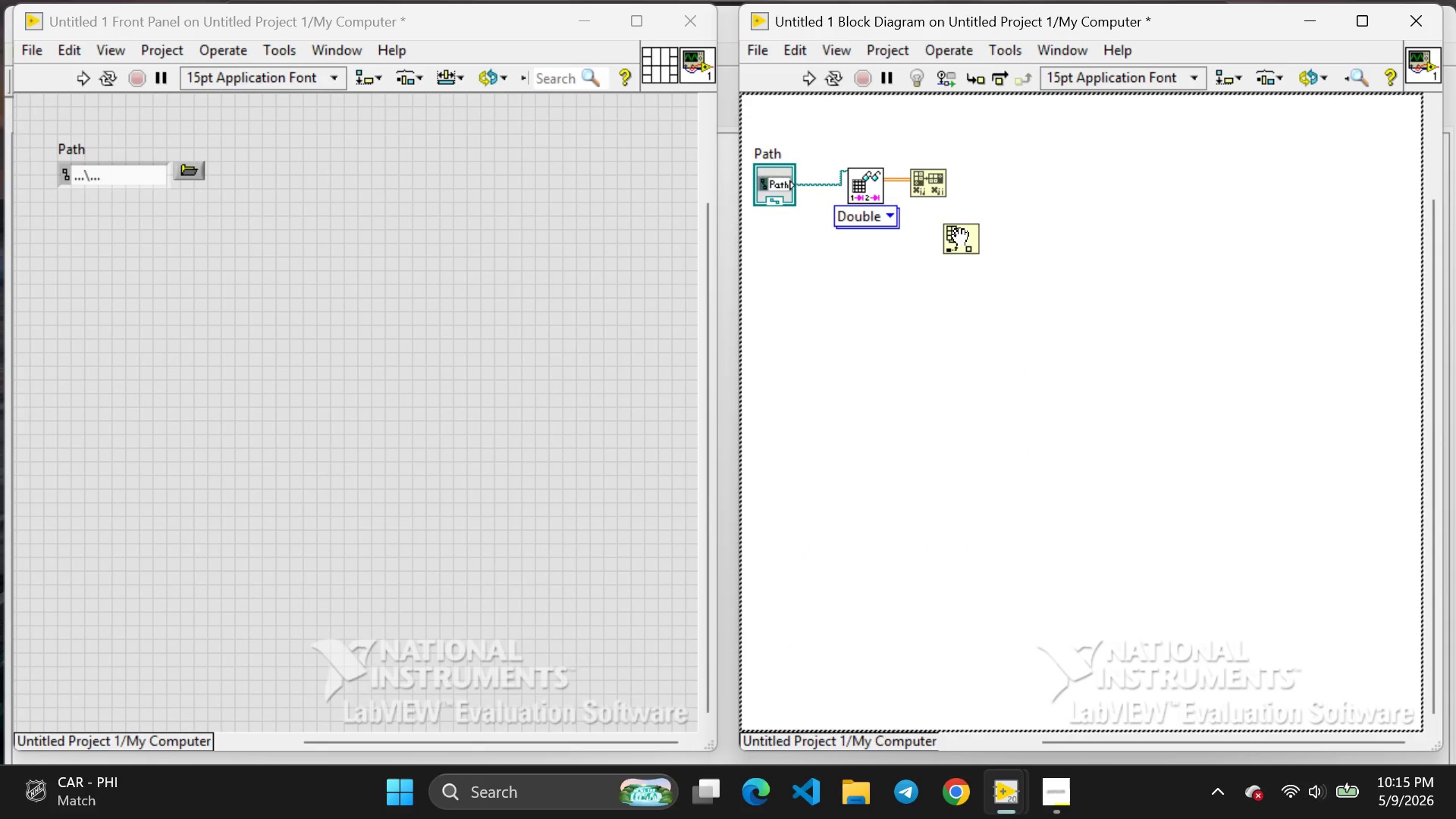 
left_click([973, 182])
 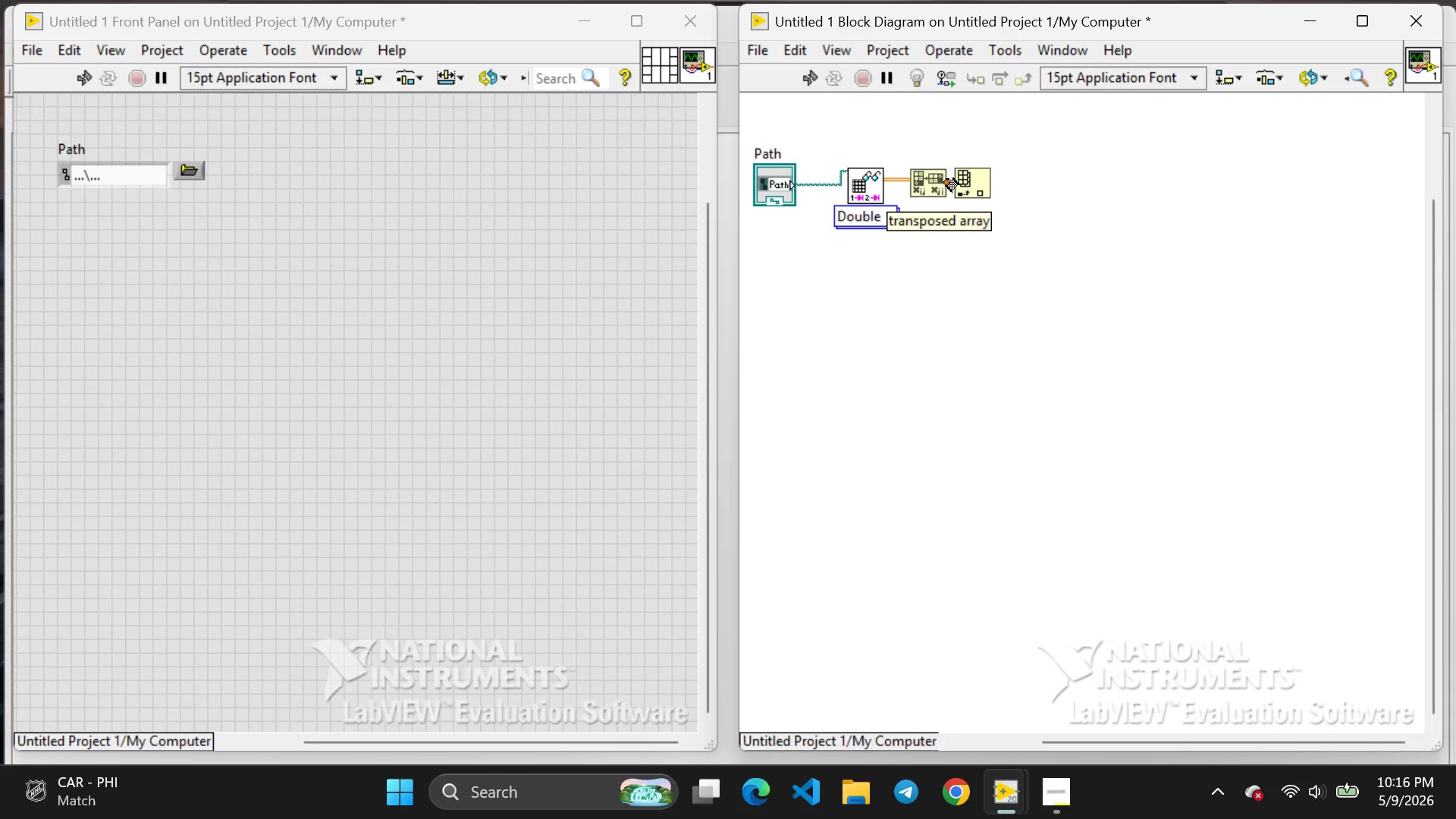 
wait(5.12)
 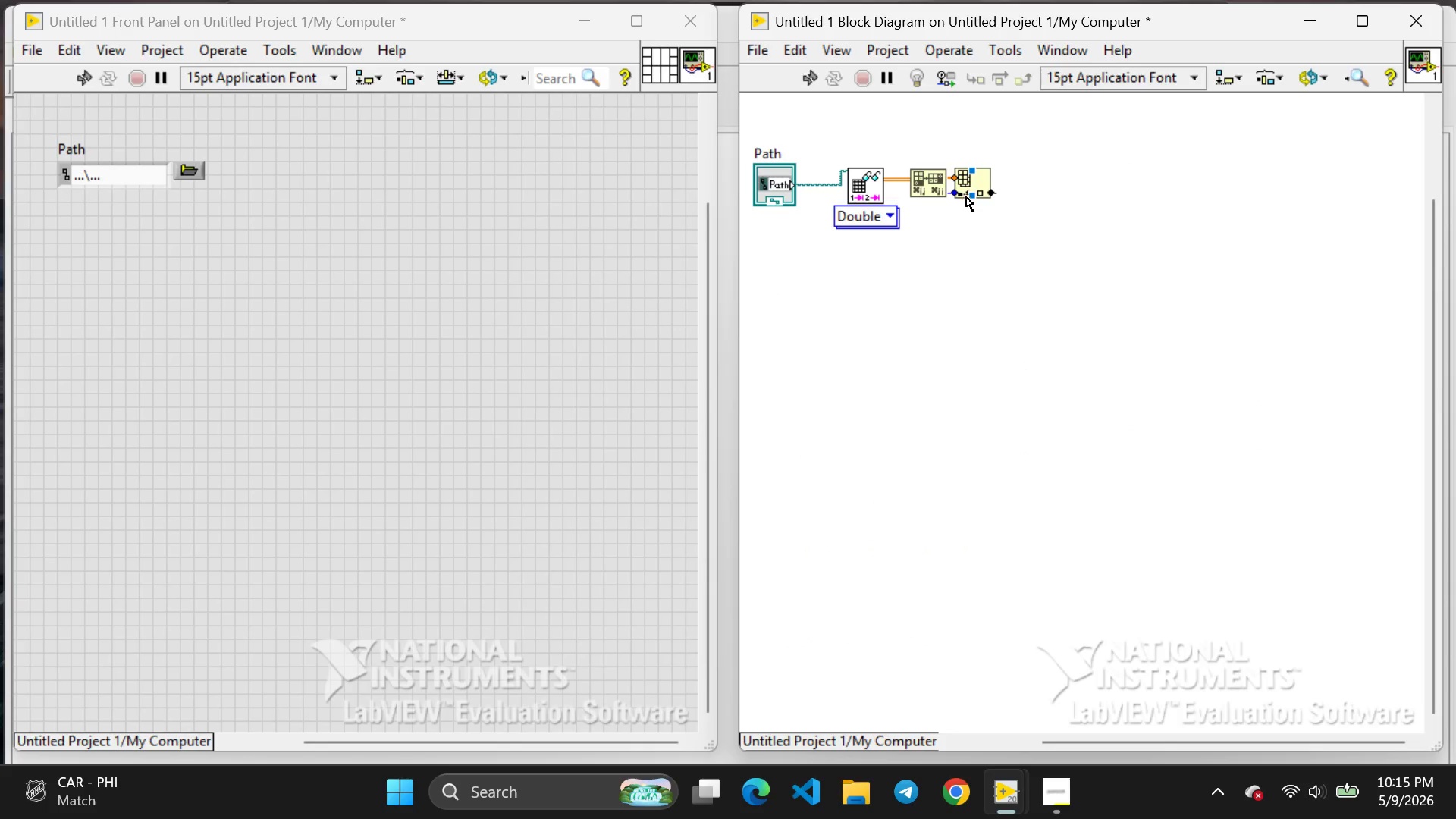 
left_click_drag(start_coordinate=[946, 182], to_coordinate=[952, 172])
 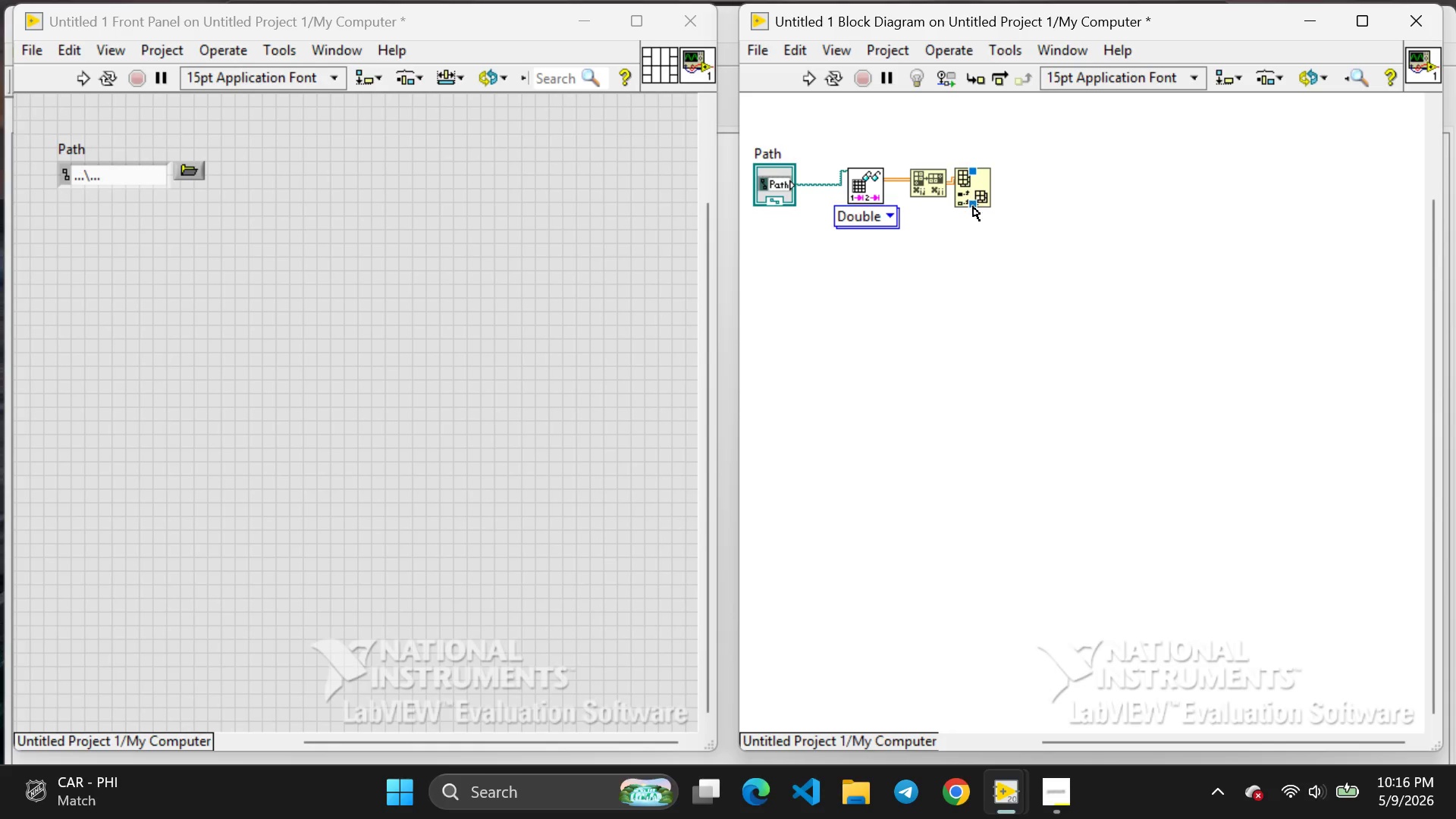 
left_click_drag(start_coordinate=[973, 204], to_coordinate=[977, 254])
 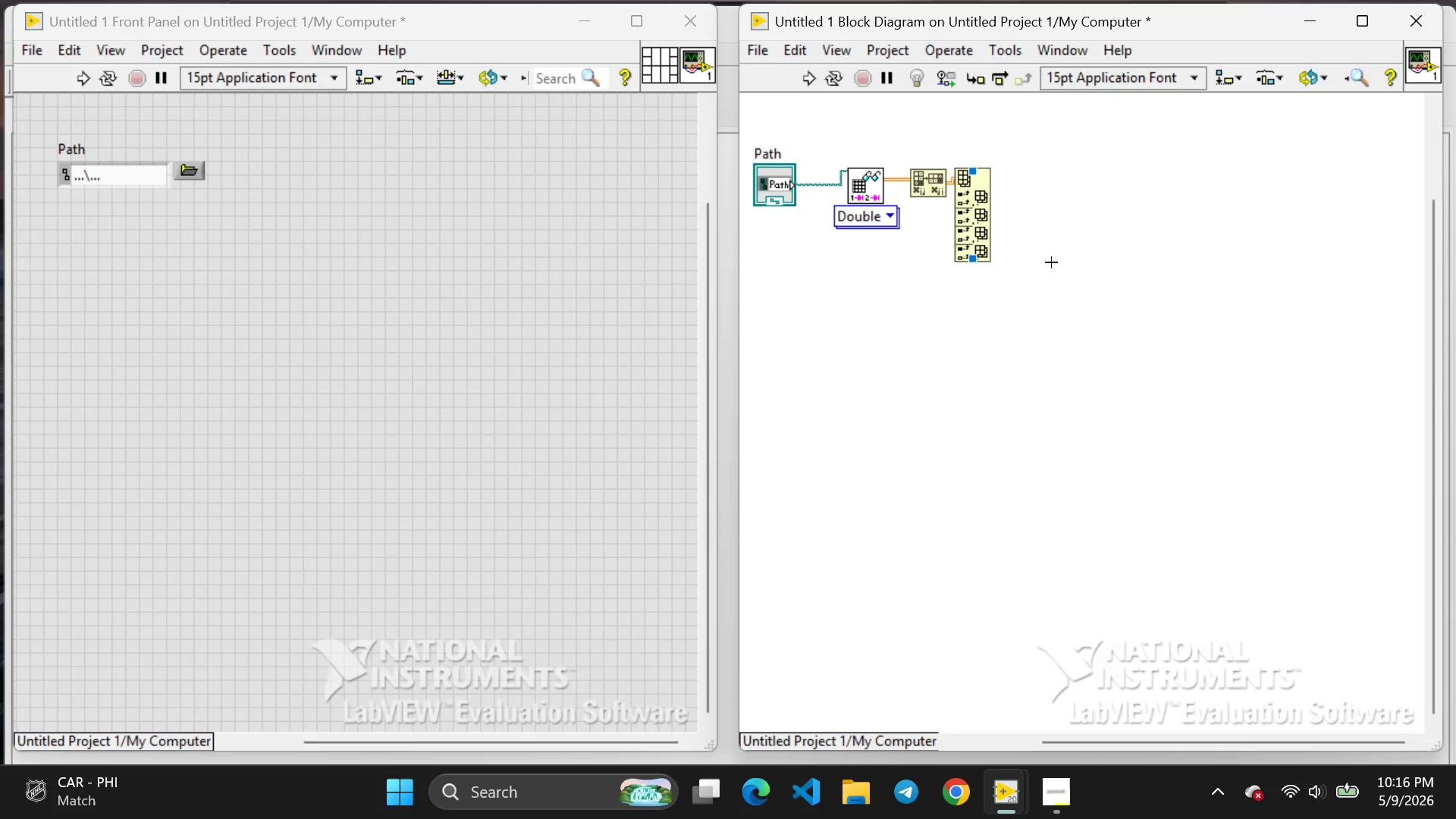 
left_click([1051, 262])
 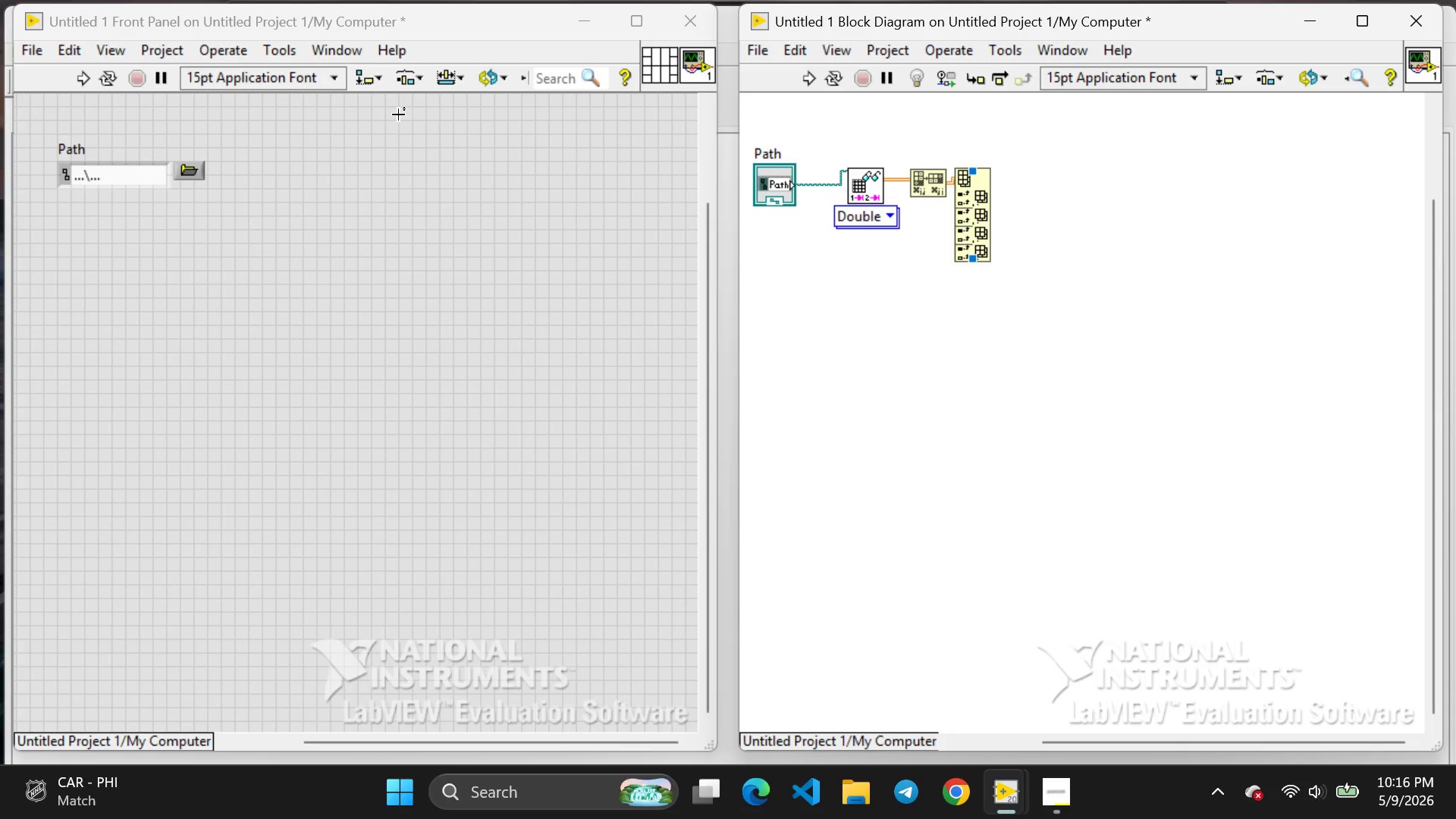 
wait(6.27)
 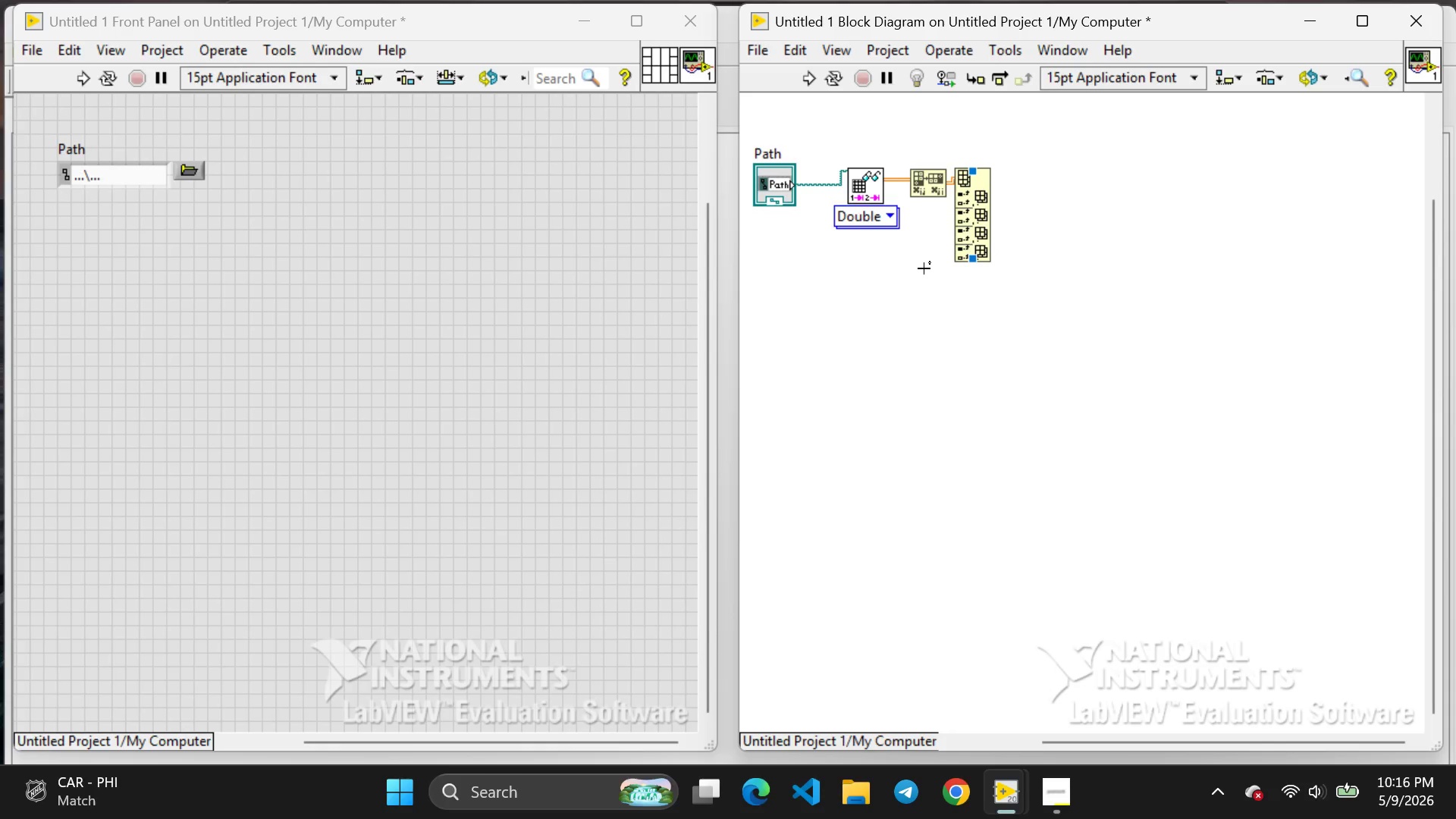 
left_click([77, 80])
 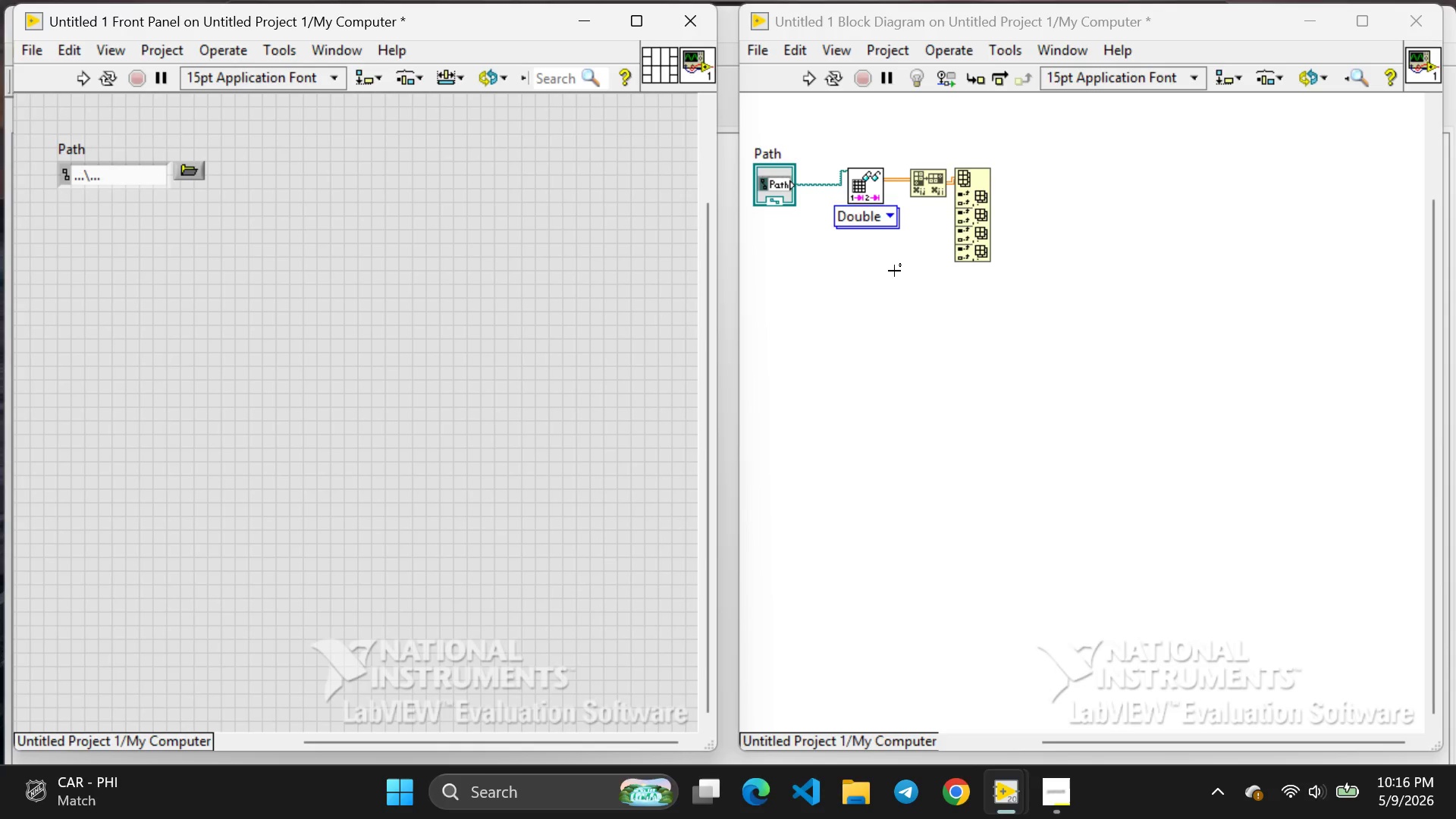 
wait(39.16)
 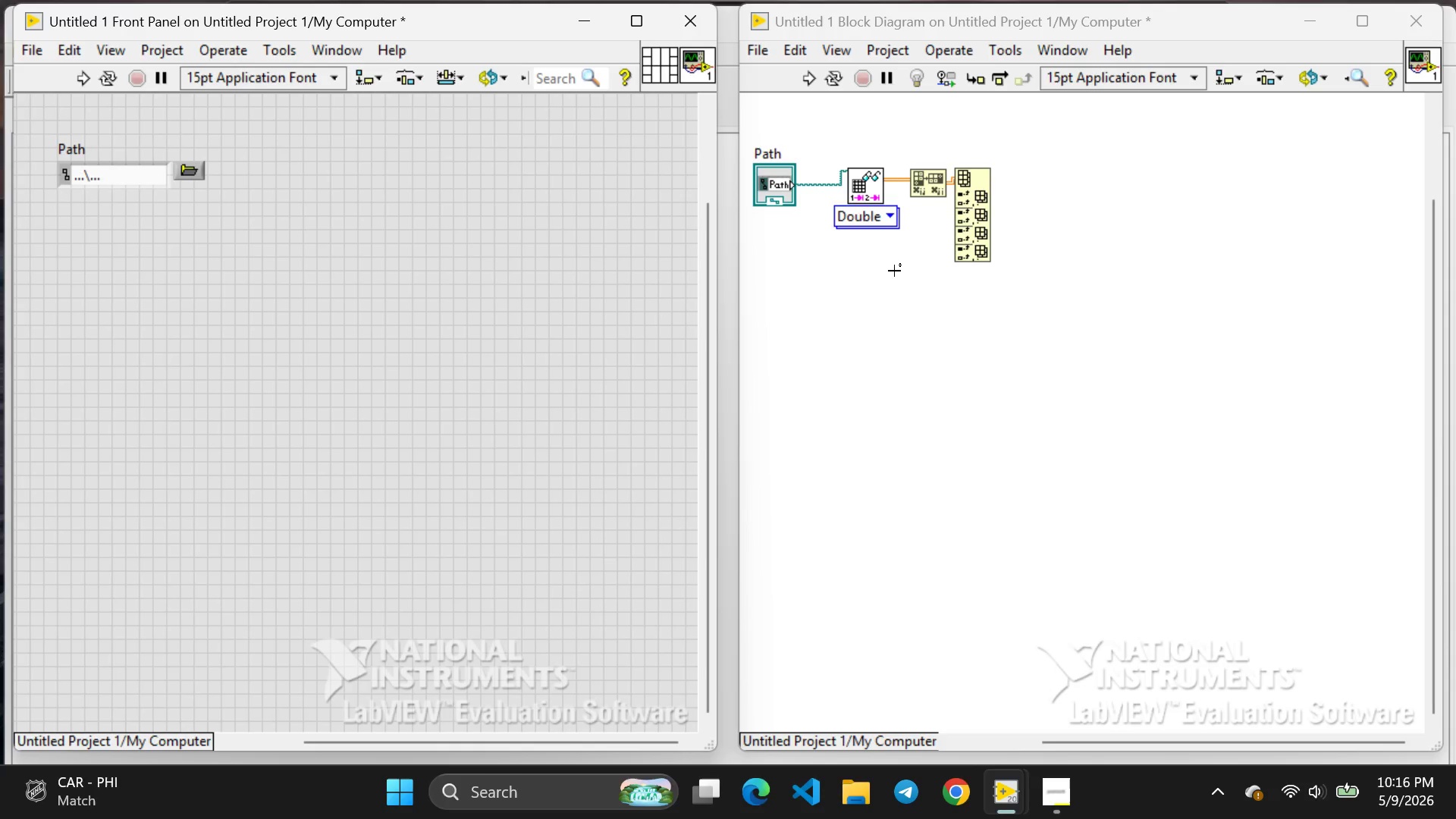 
right_click([881, 180])
 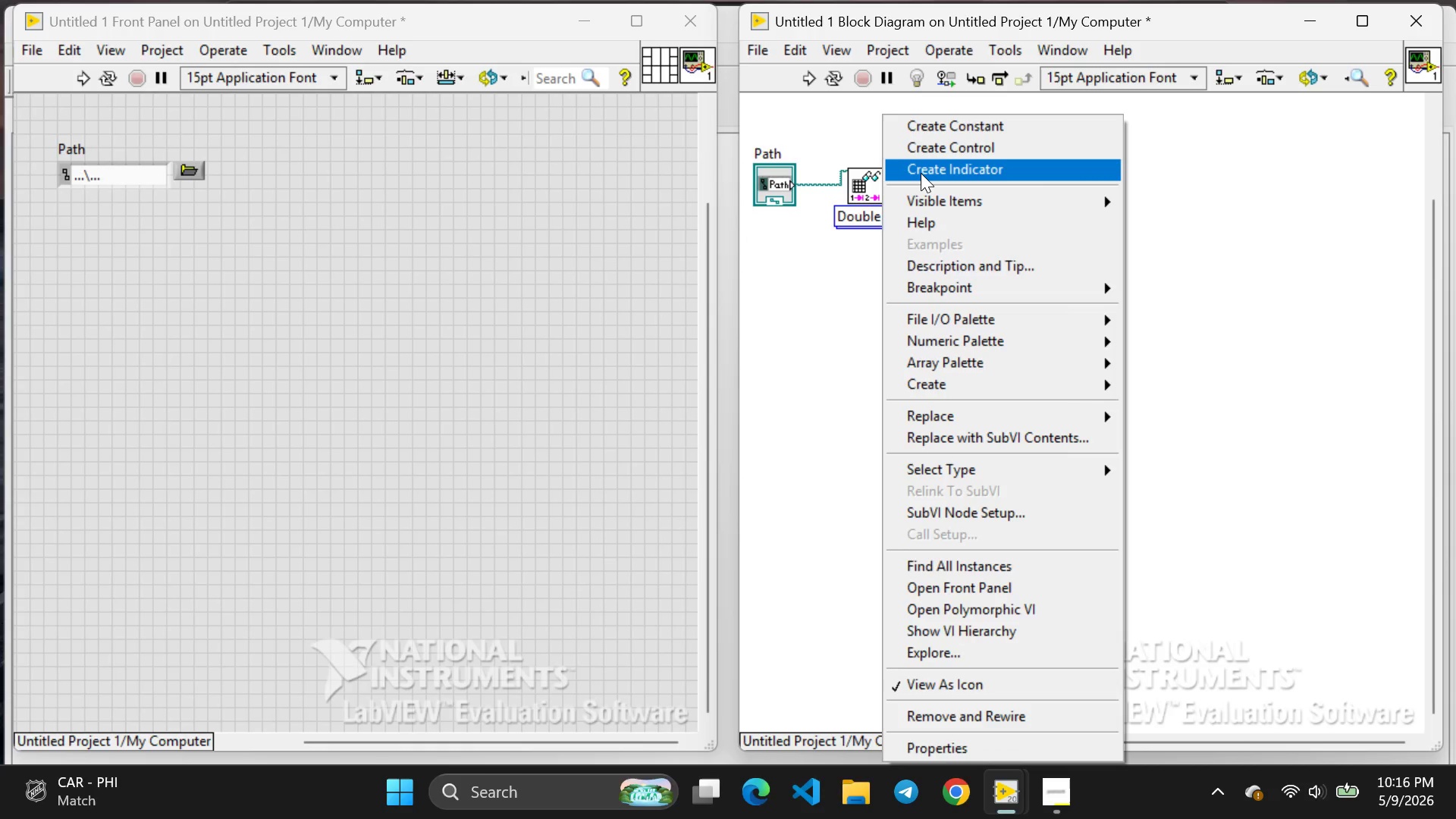 
left_click([921, 173])
 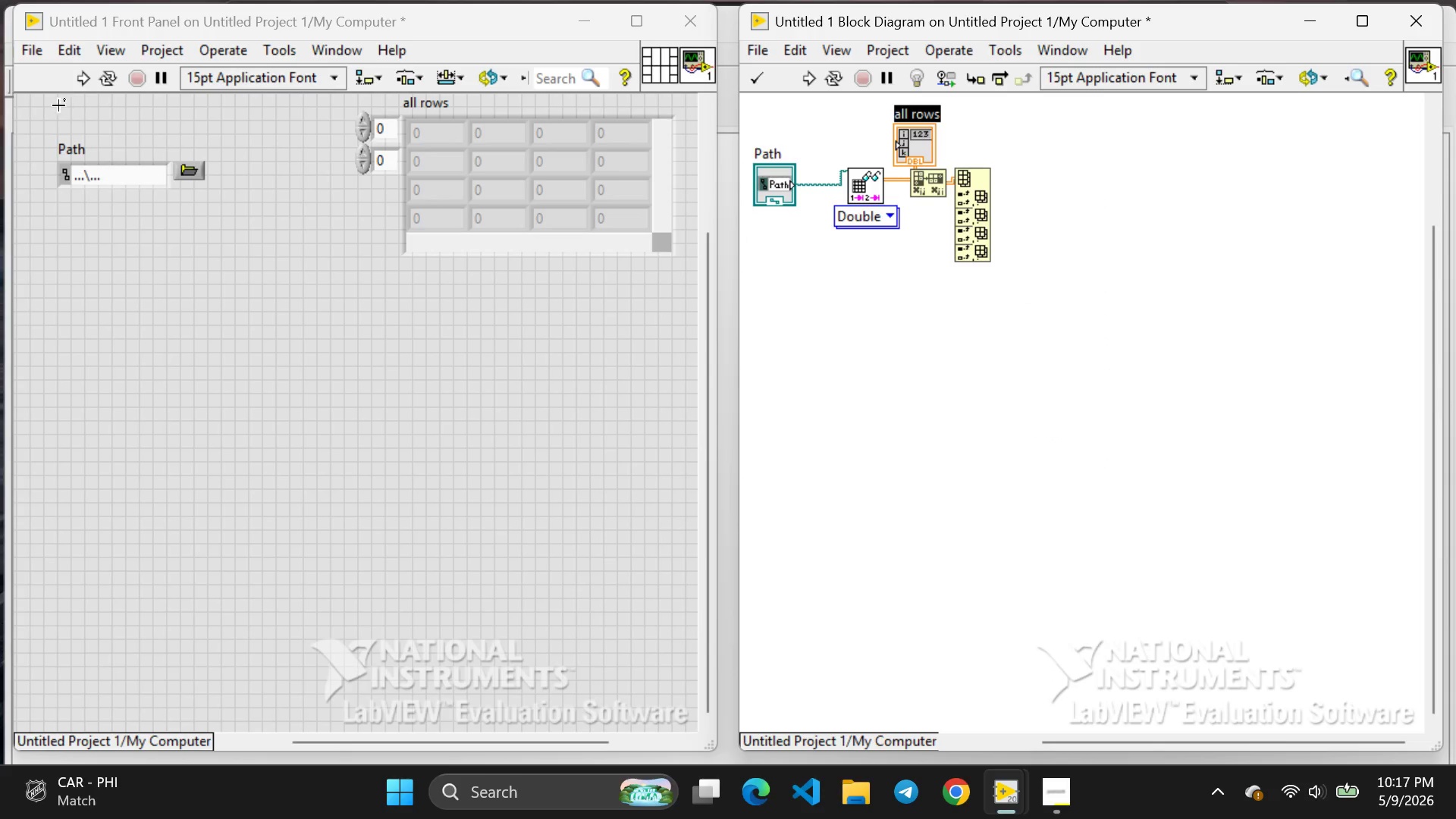 
left_click([86, 83])
 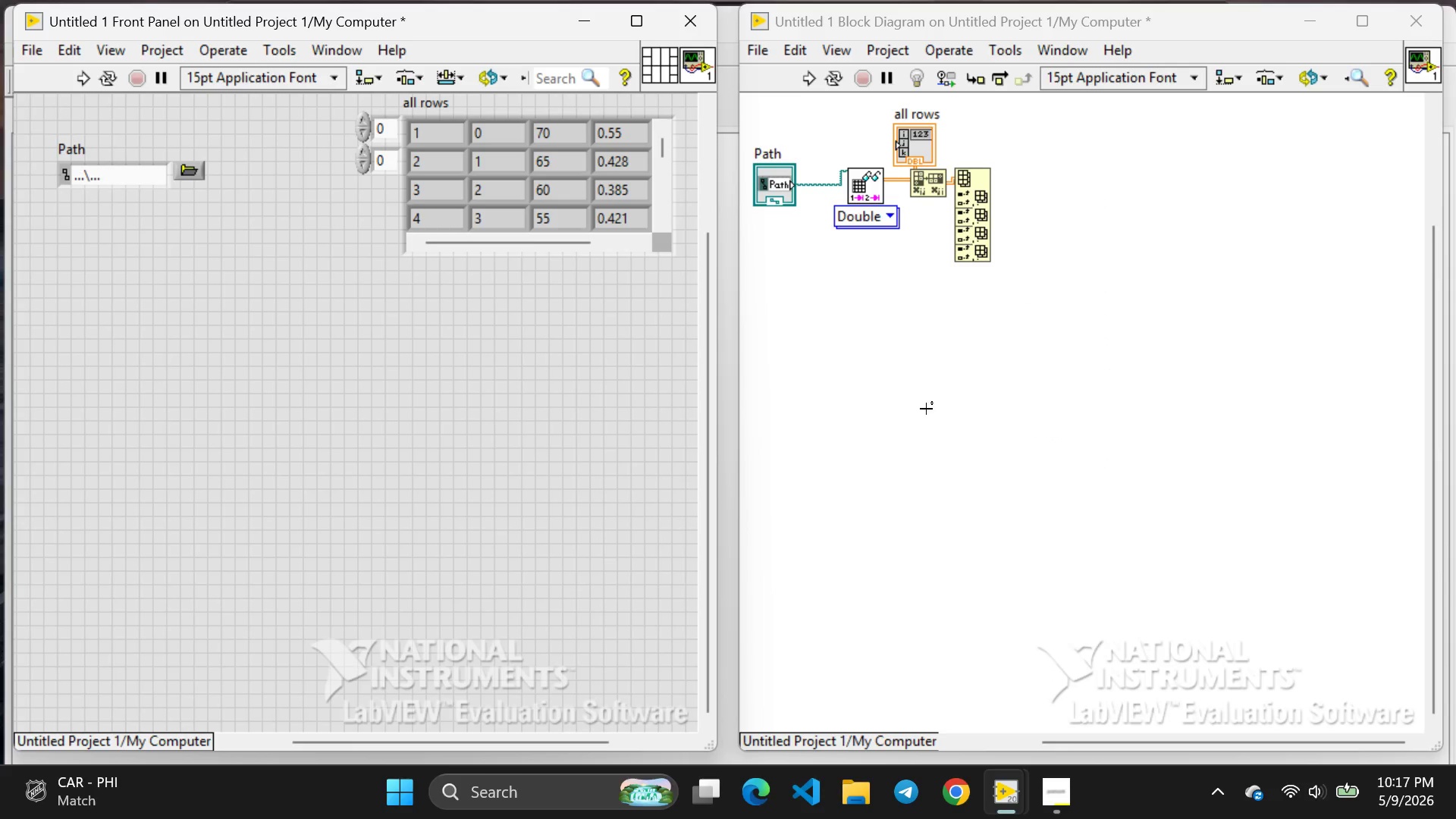 
left_click([928, 394])
 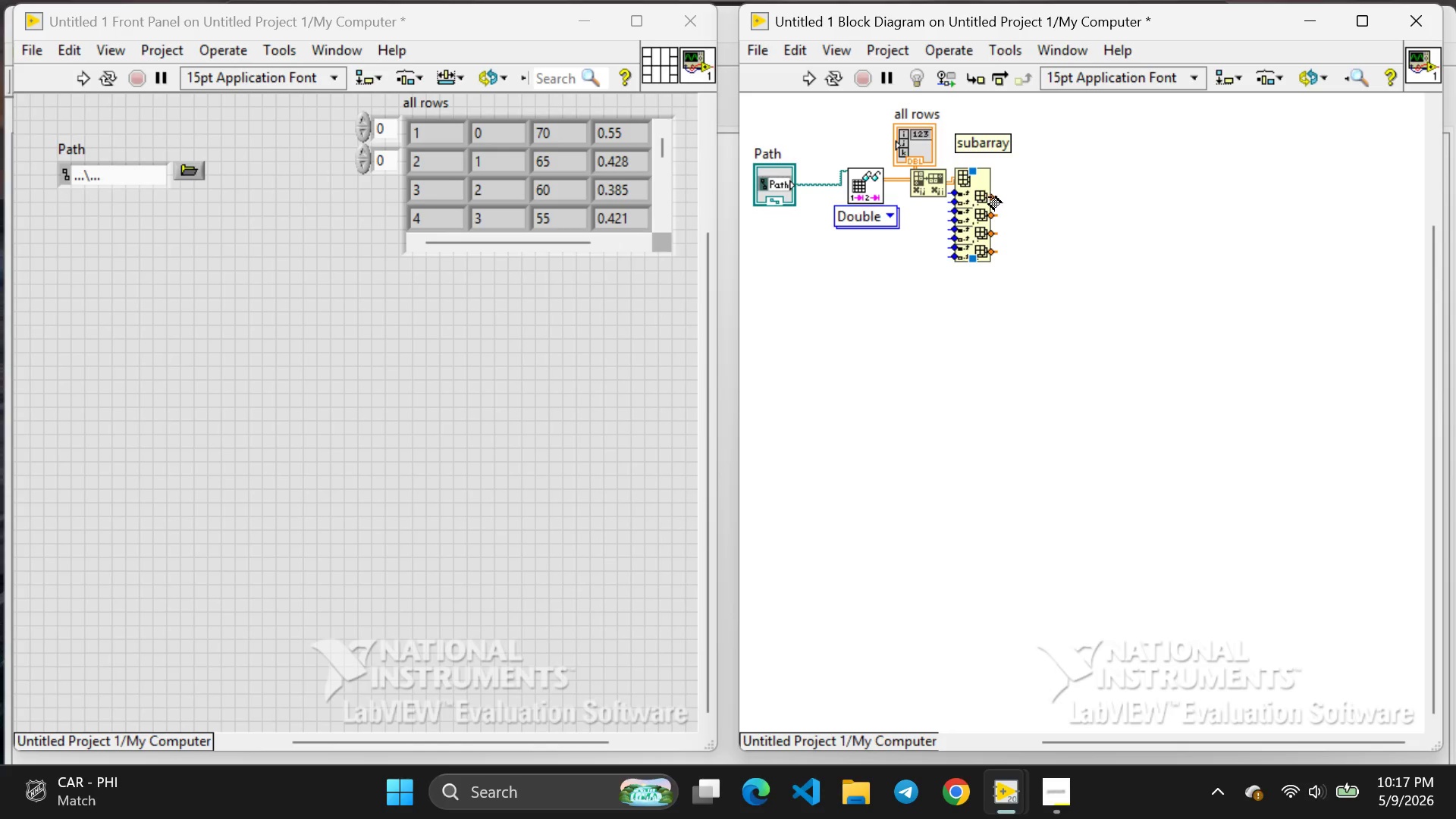 
right_click([989, 197])
 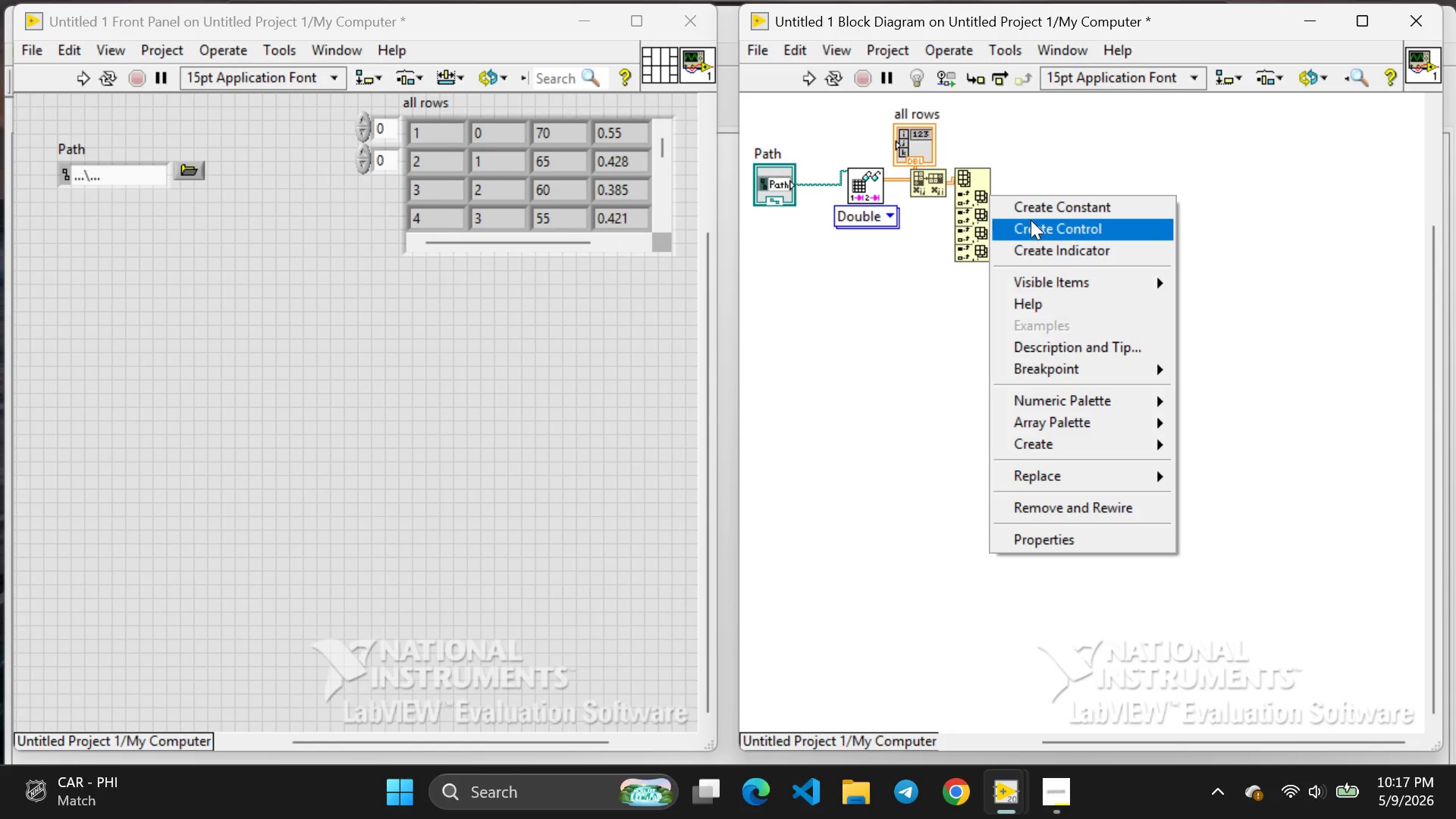 
left_click([1034, 247])
 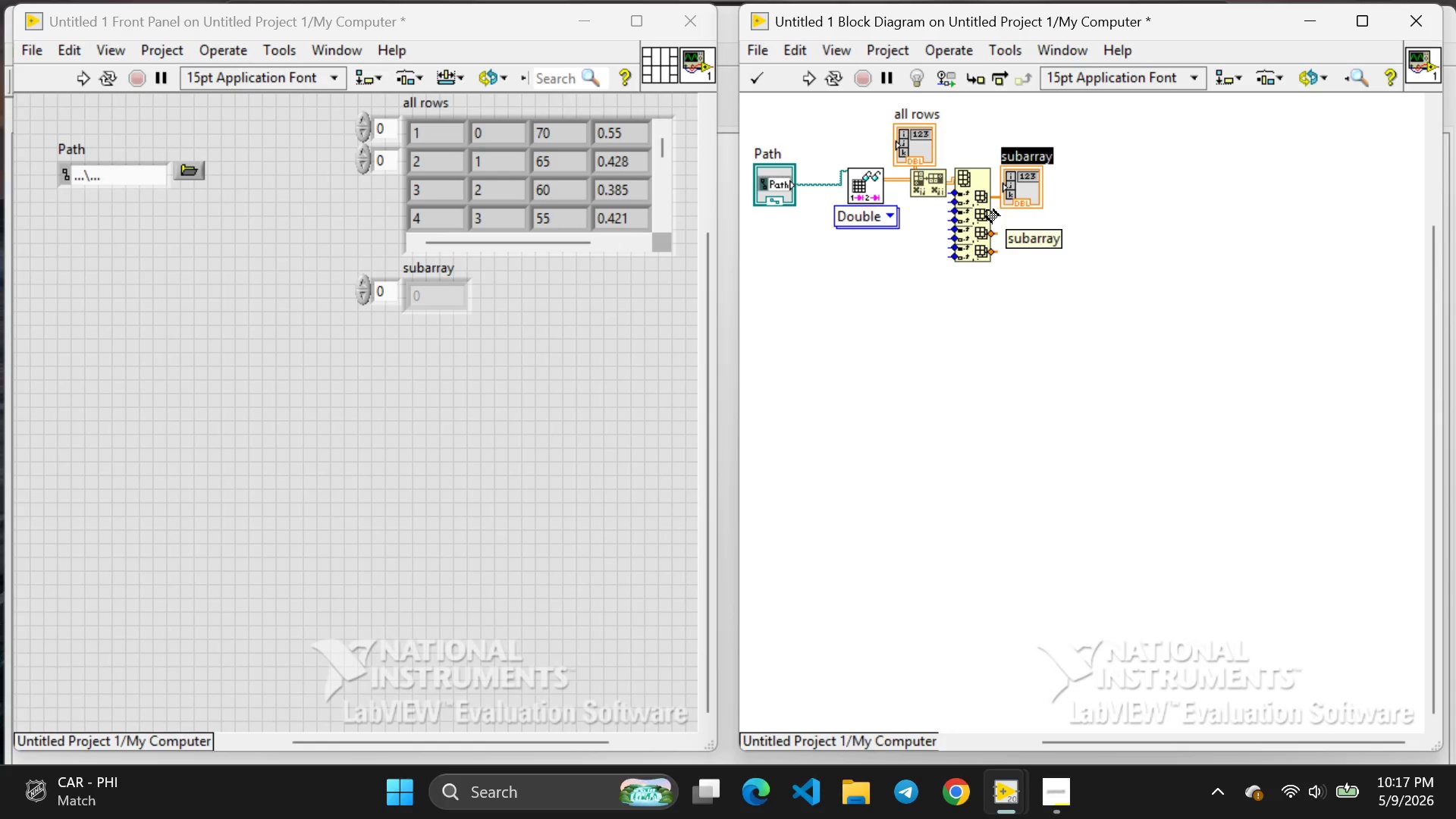 
right_click([987, 210])
 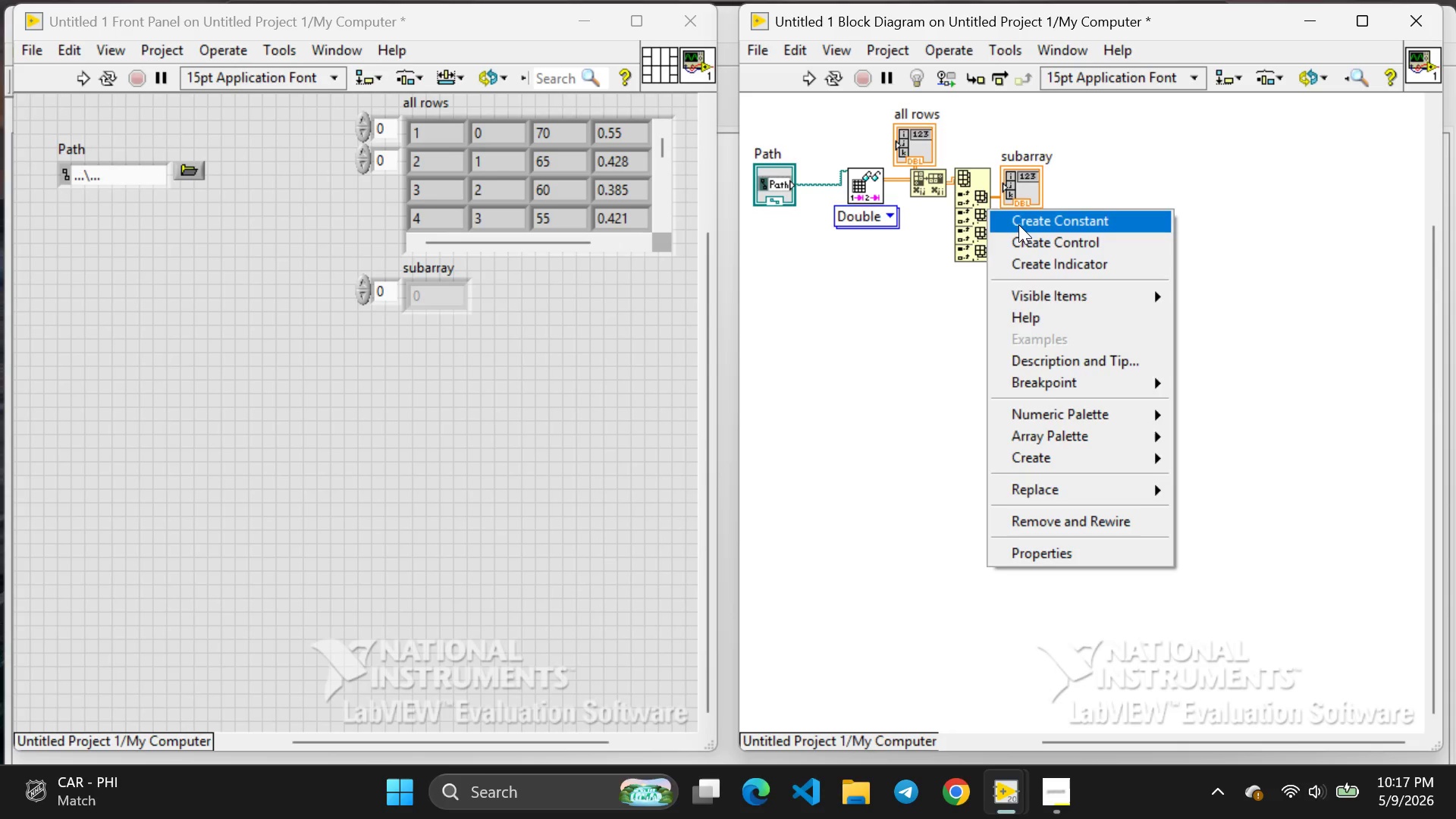 
left_click([1018, 224])
 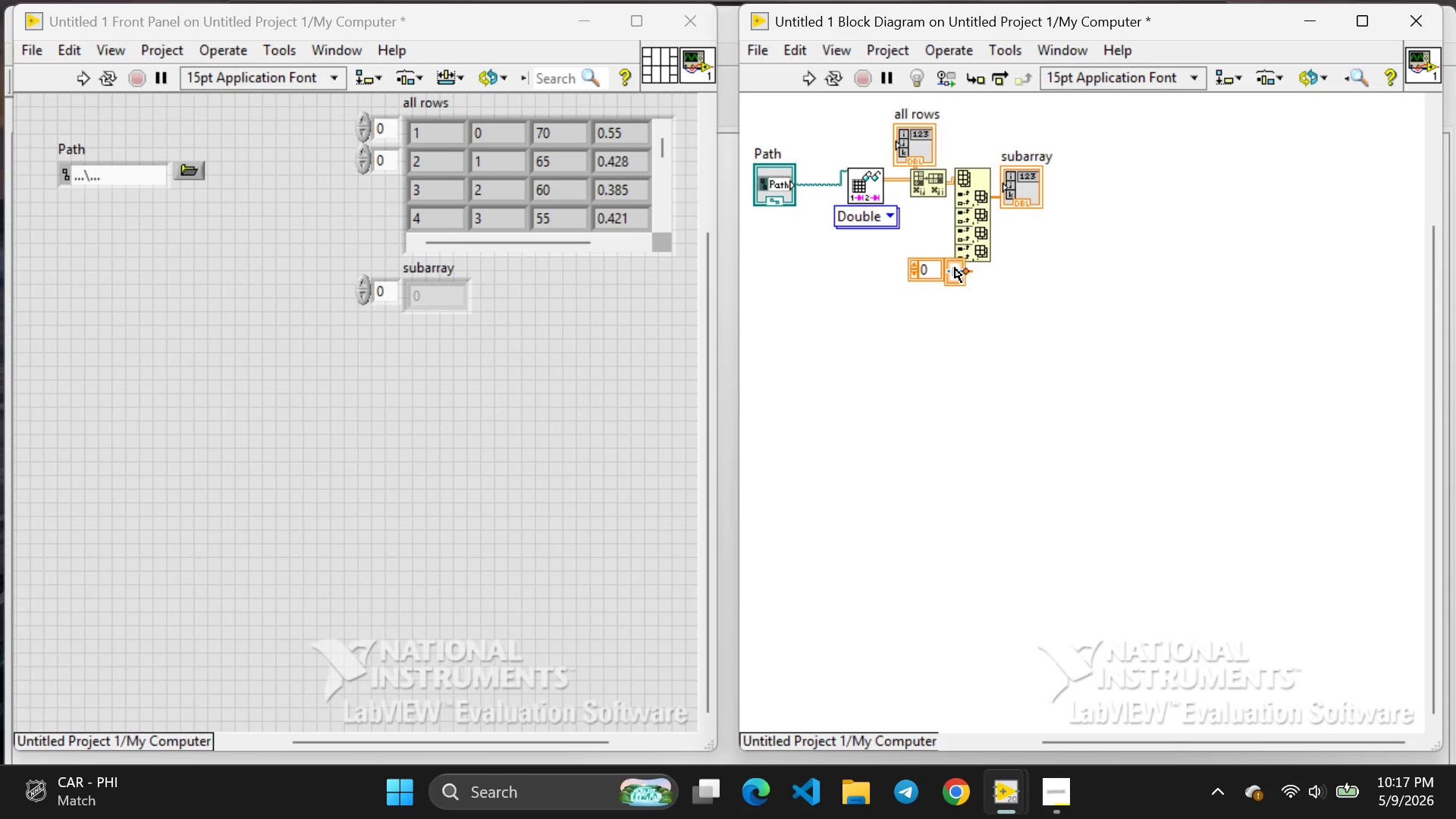 
left_click([949, 273])
 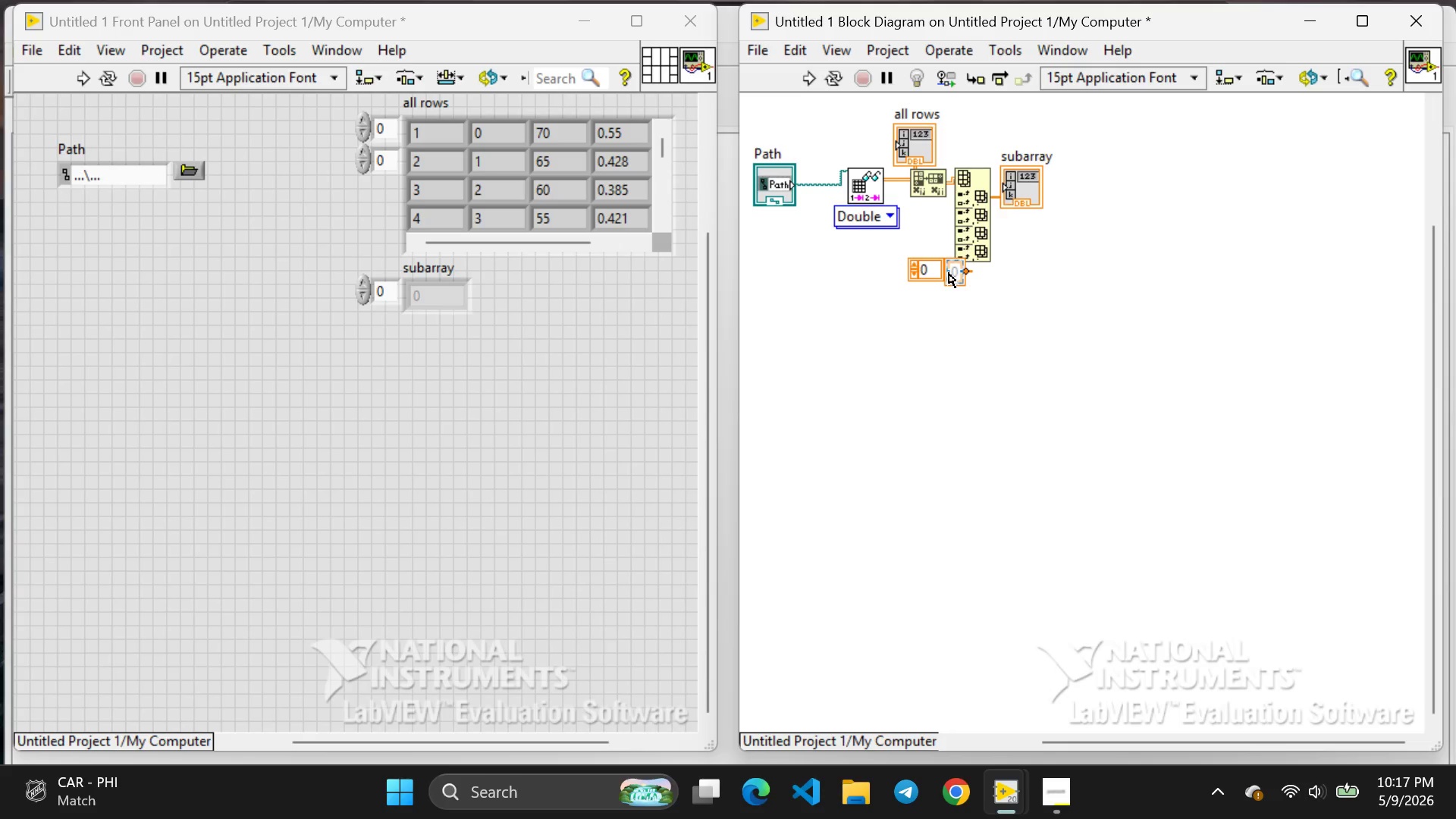 
key(Backspace)
 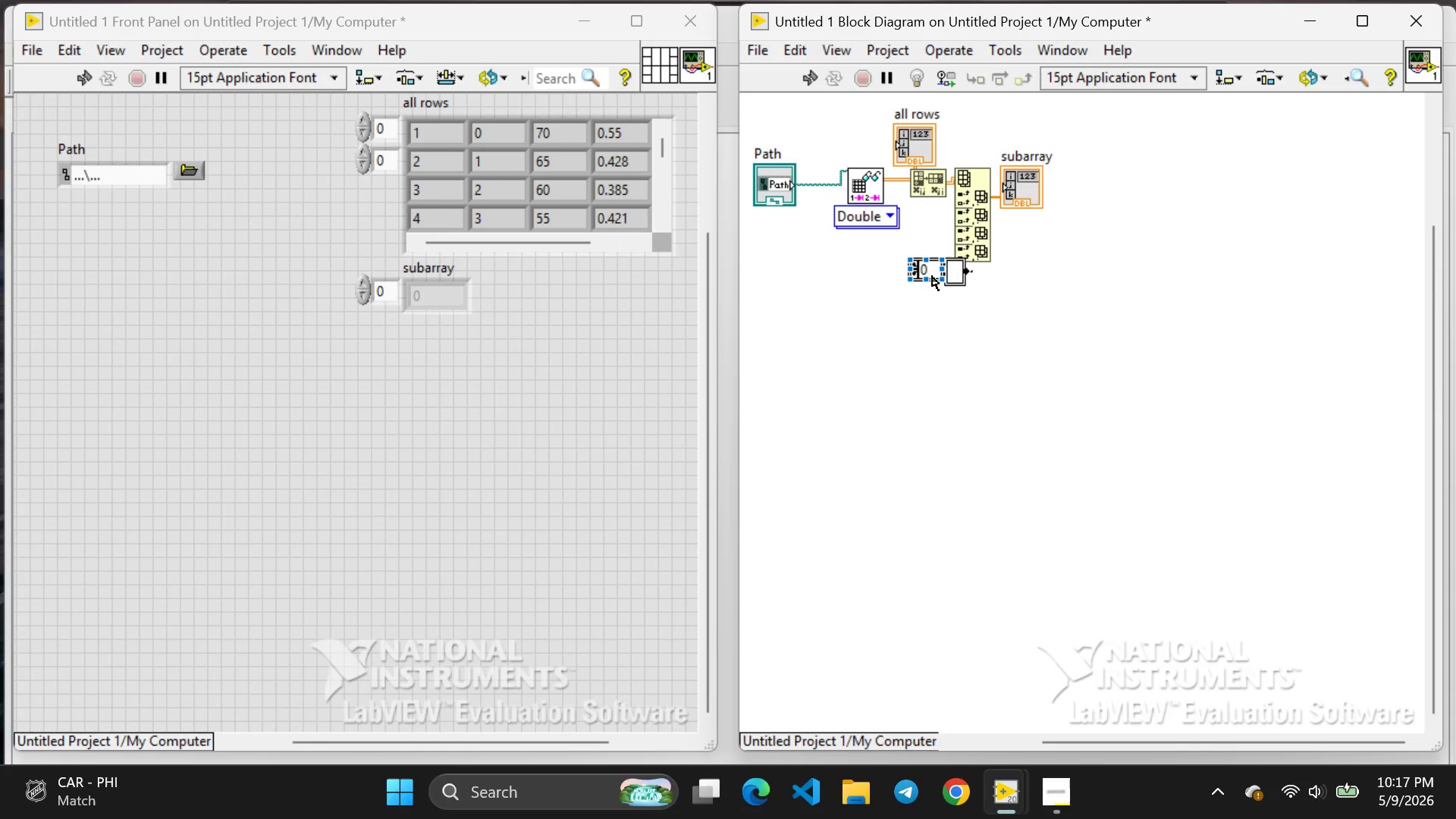 
left_click([931, 275])
 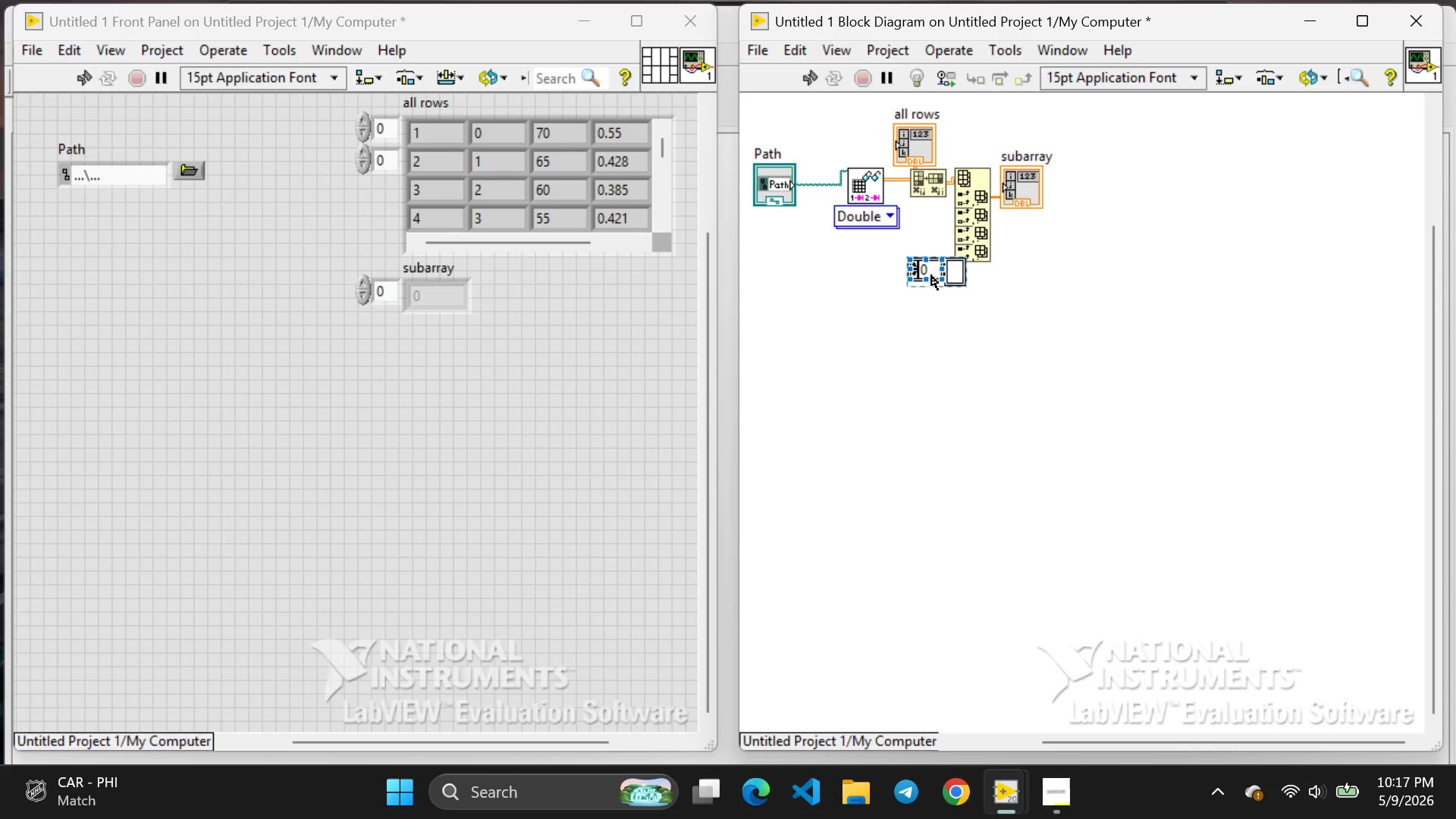 
key(Backspace)
 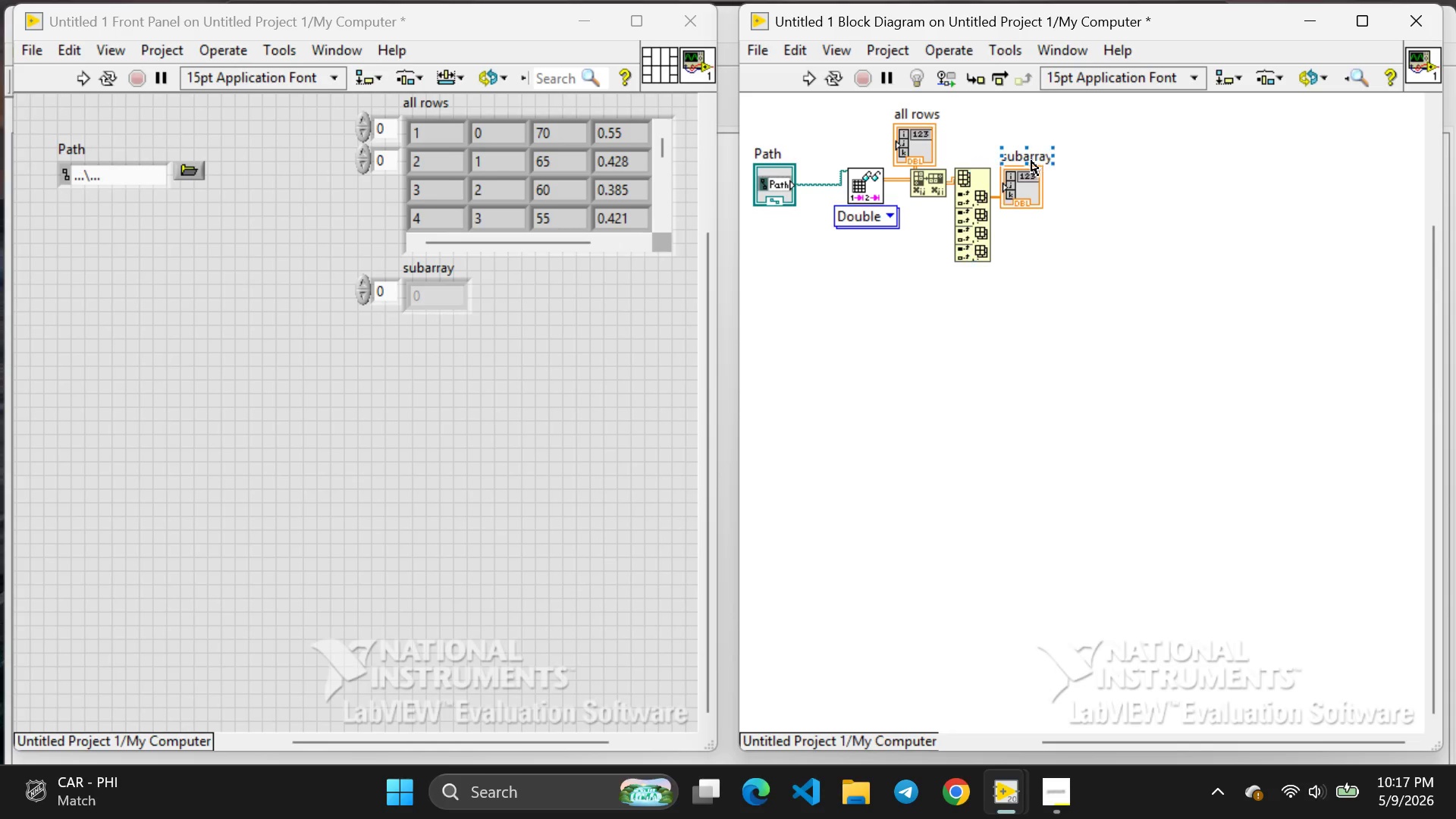 
double_click([1031, 161])
 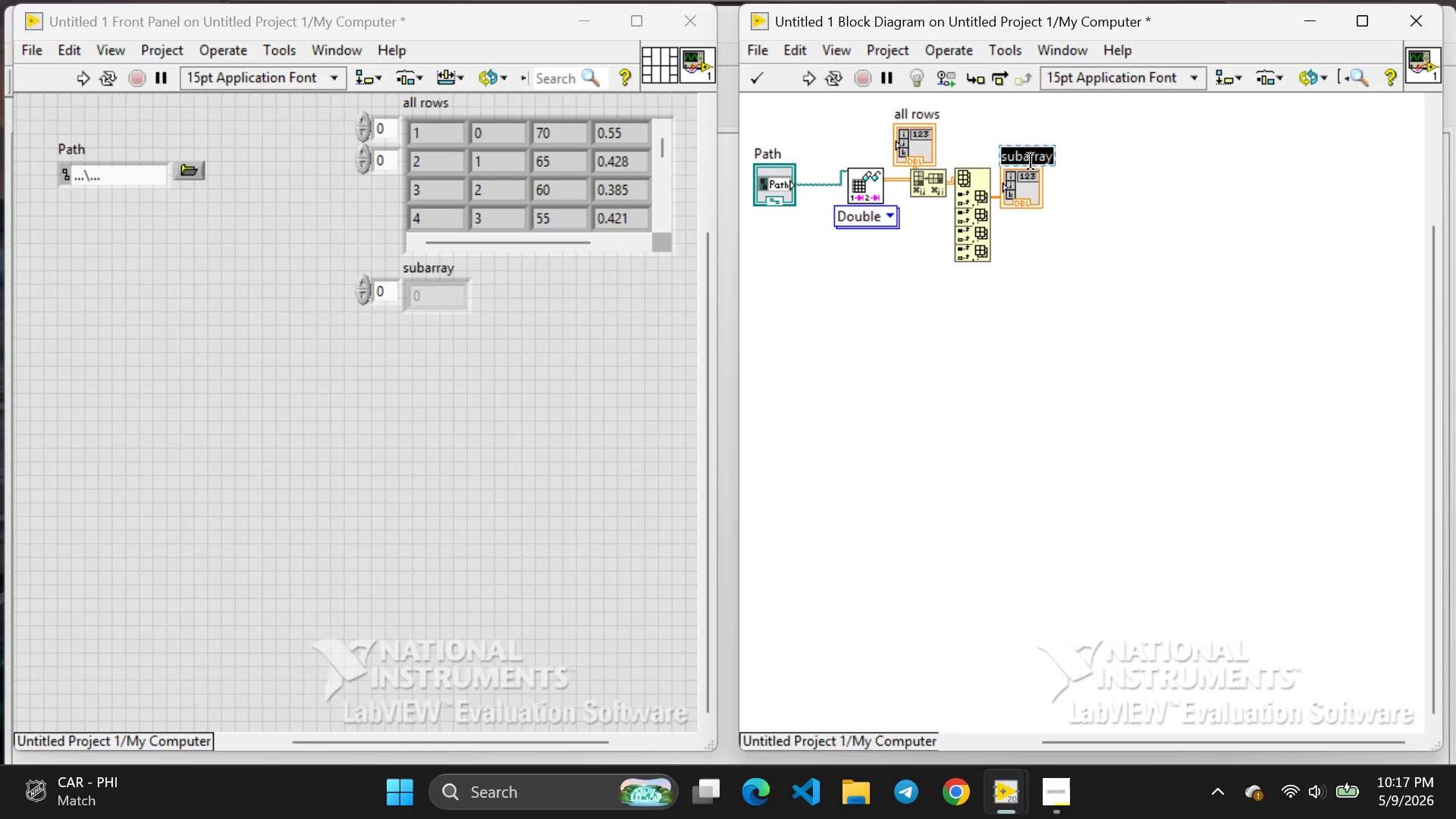 
key(Backspace)
 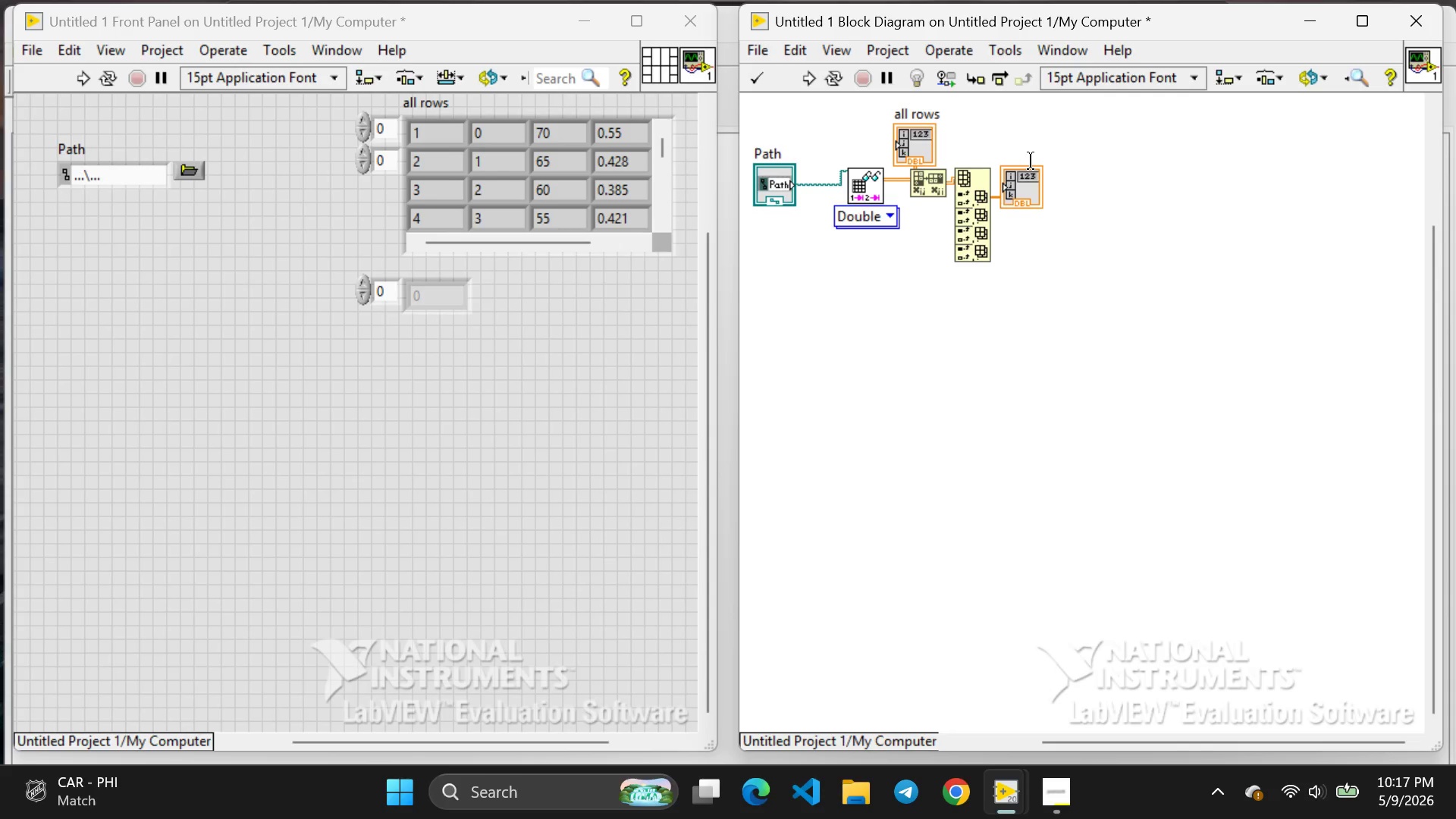 
type(Tie Idex)
 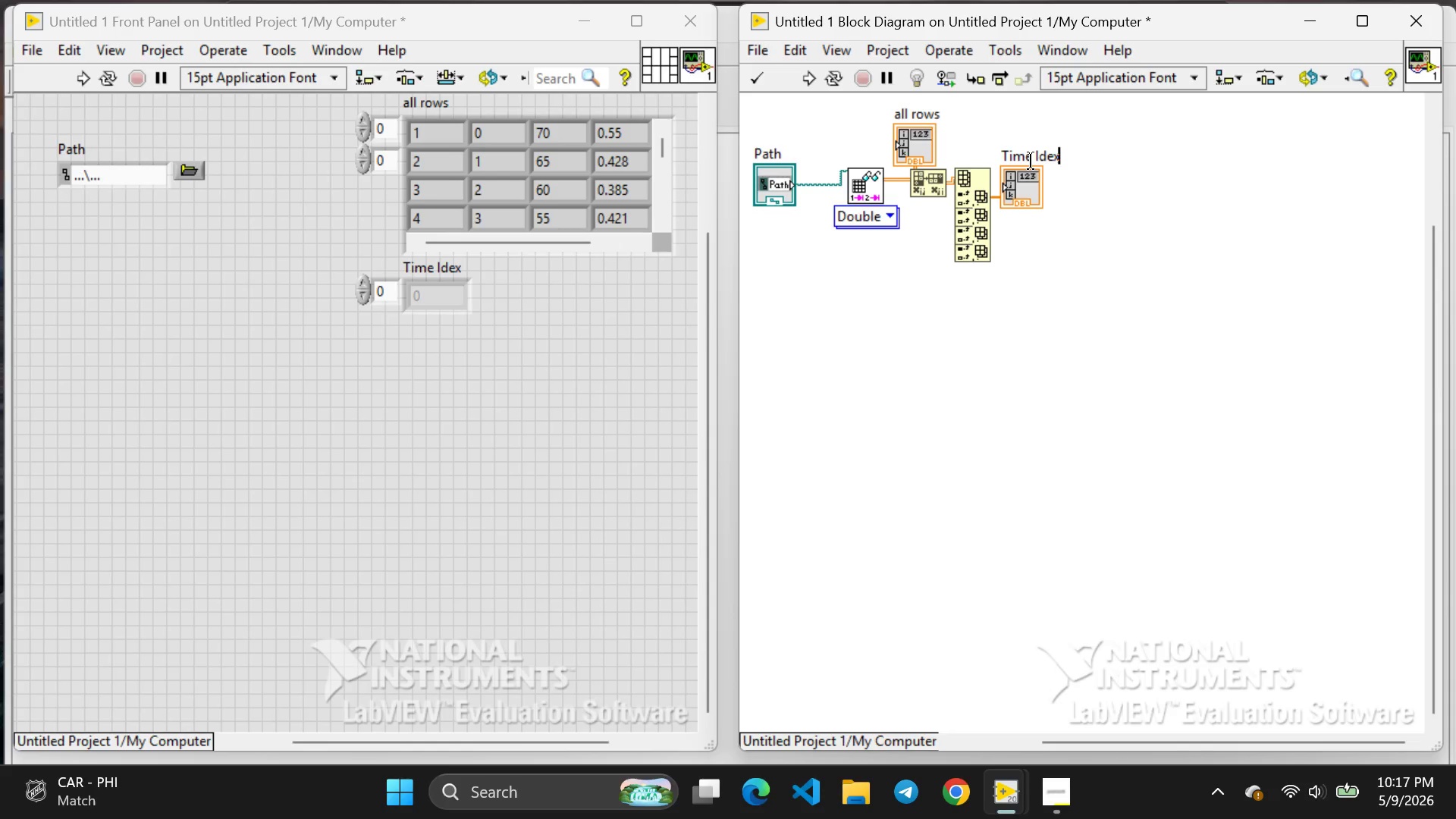 
hold_key(key=M, duration=0.45)
 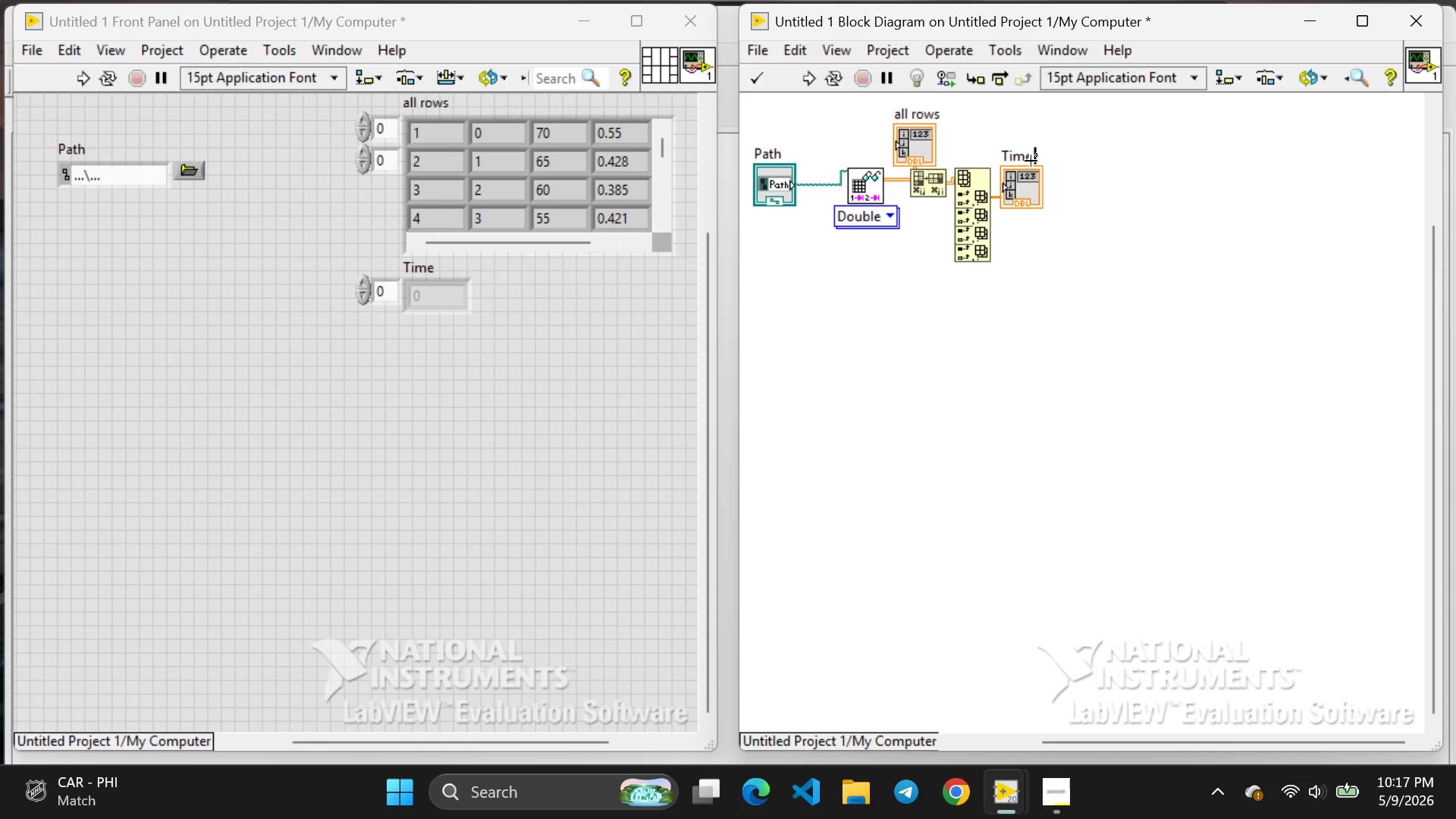 
wait(10.14)
 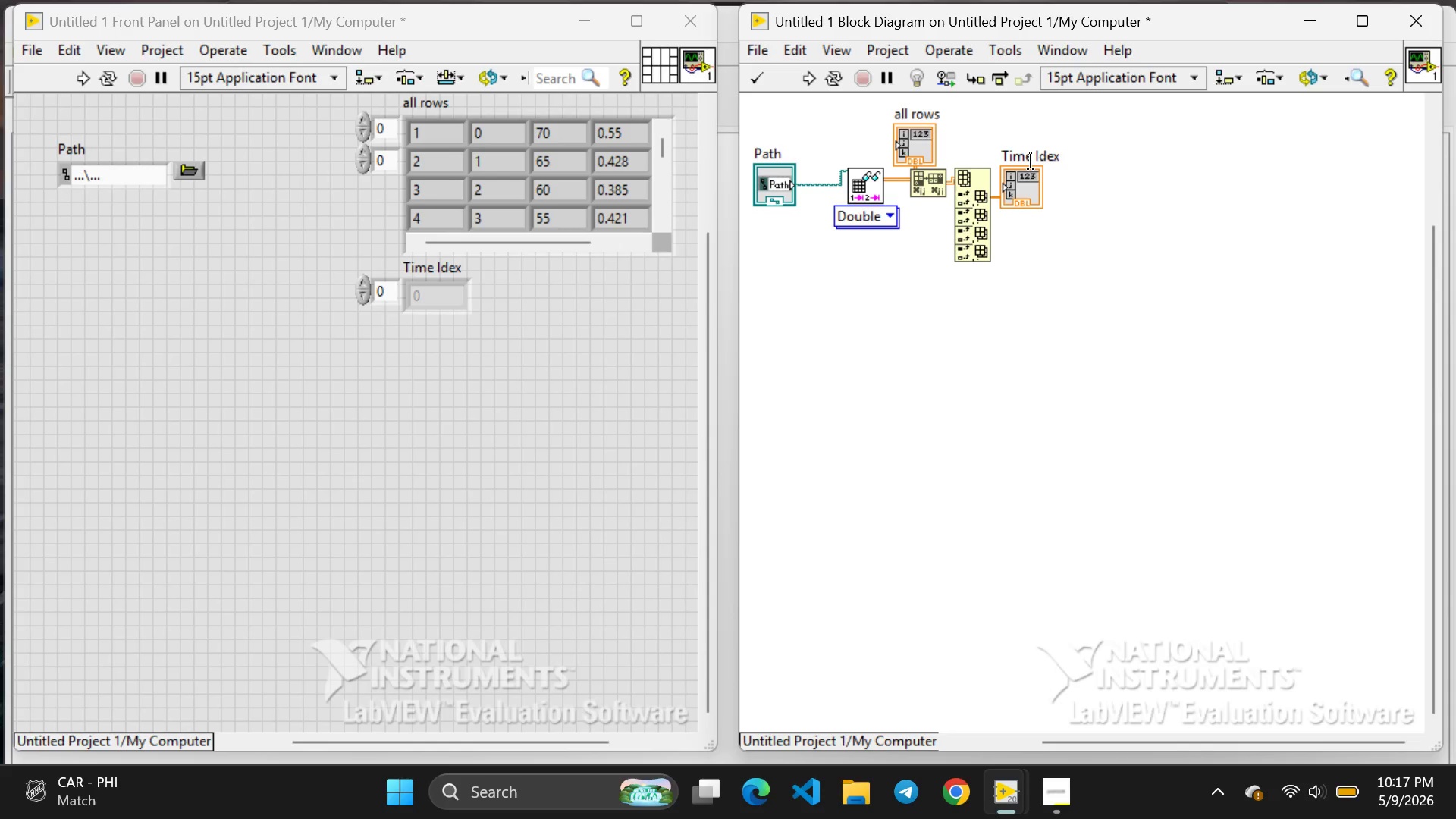 
type( Array)
 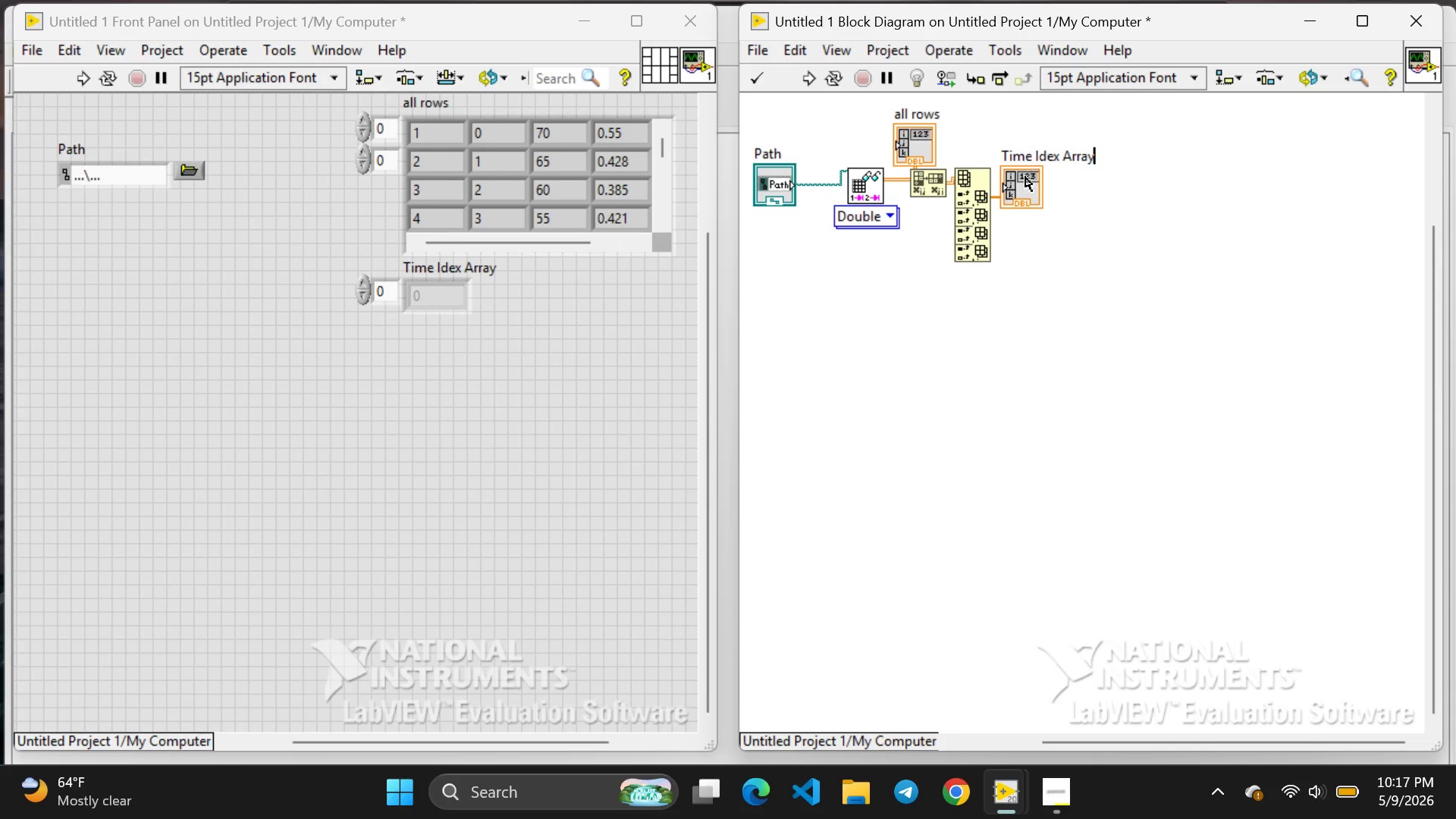 
left_click_drag(start_coordinate=[1029, 188], to_coordinate=[1035, 164])
 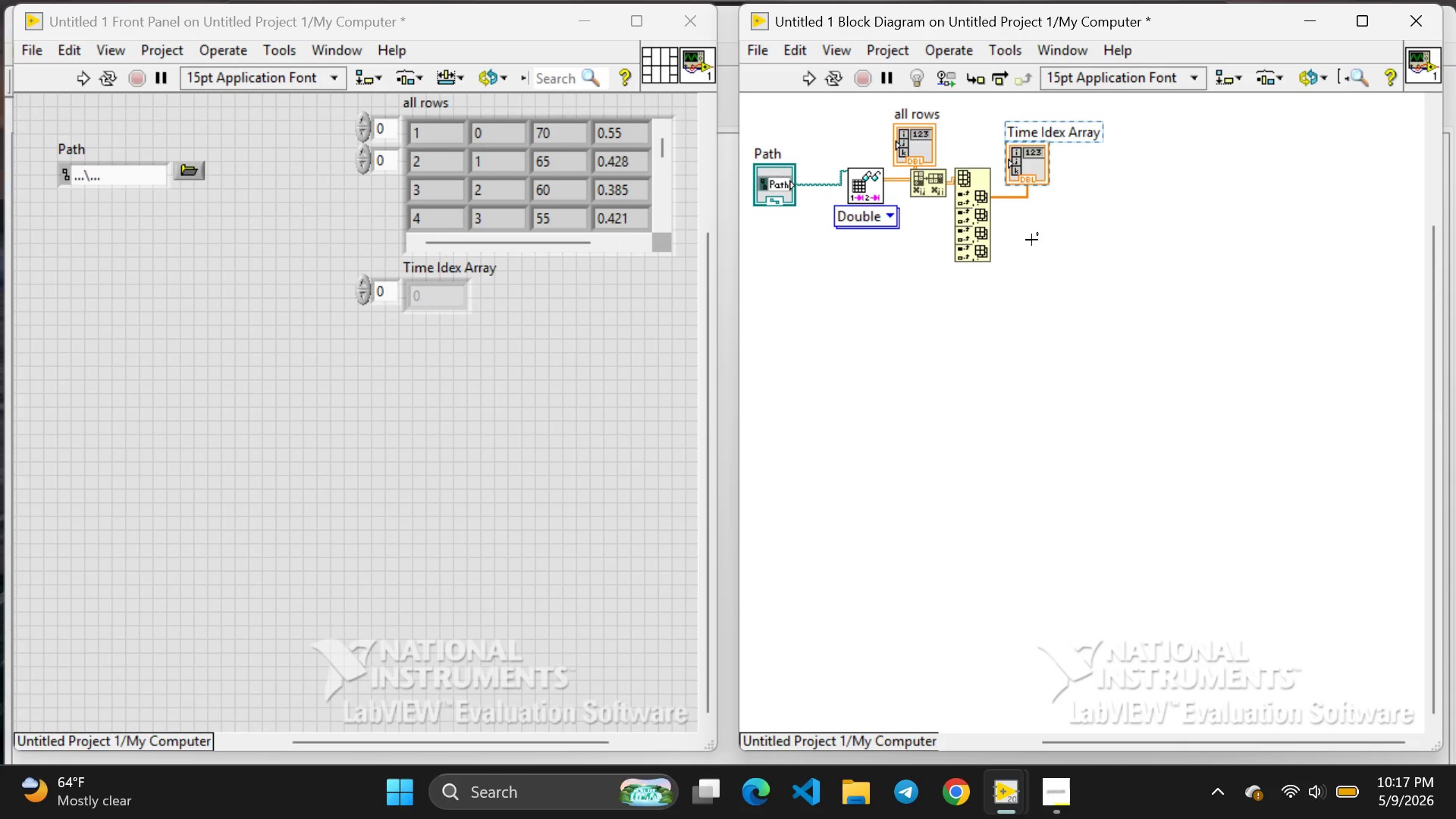 
left_click([1031, 240])
 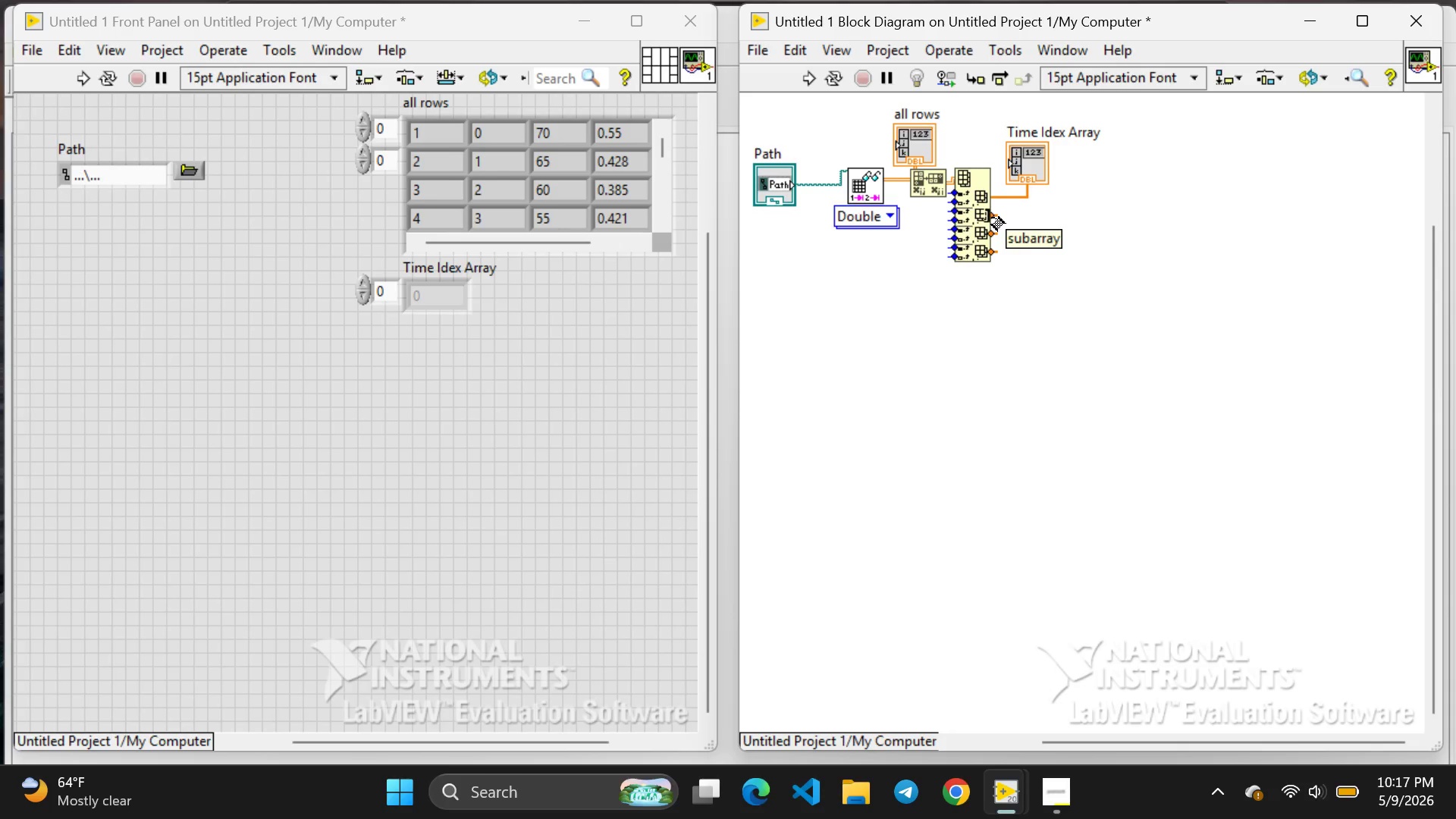 
right_click([992, 218])
 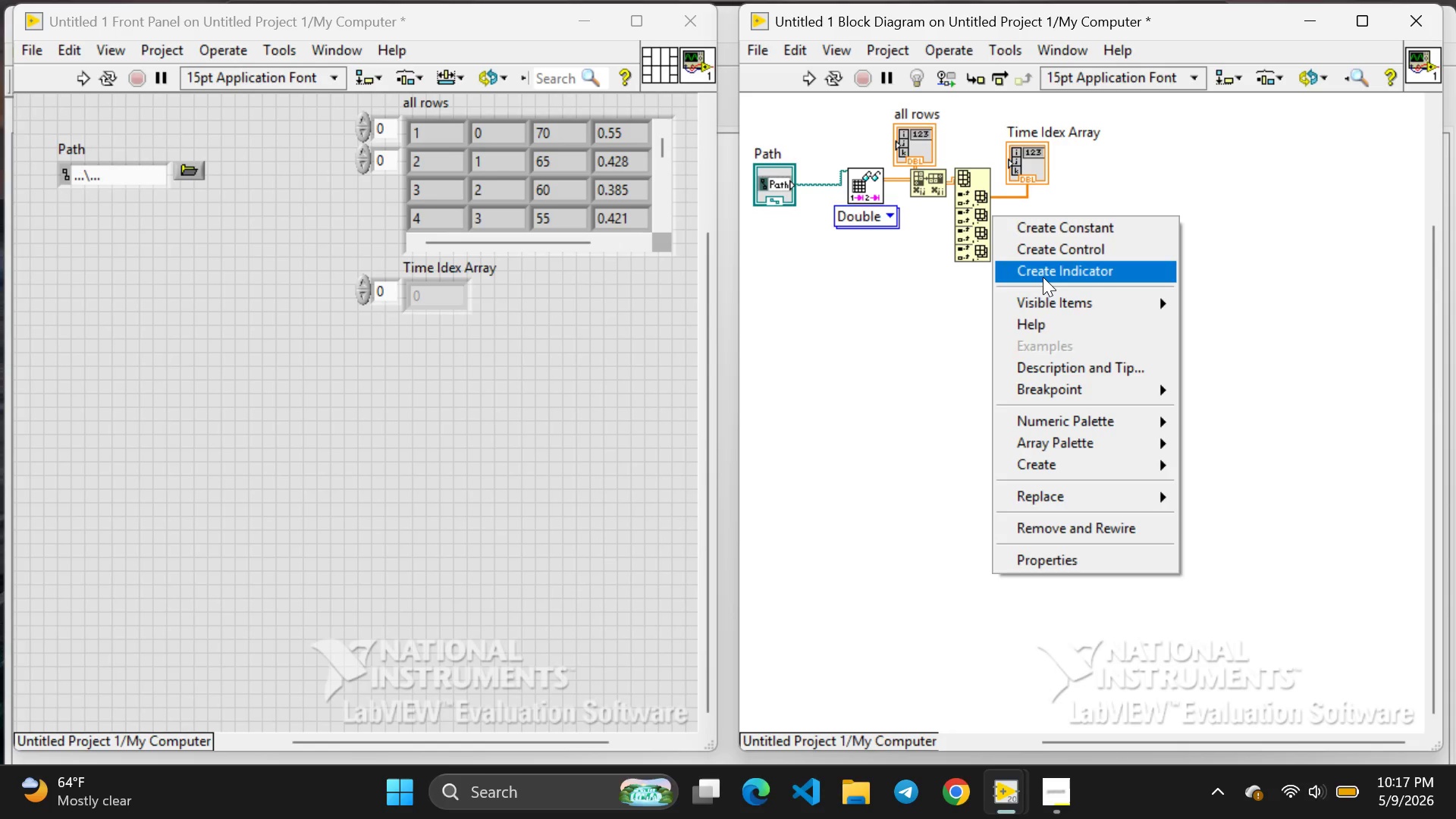 
left_click([1043, 277])
 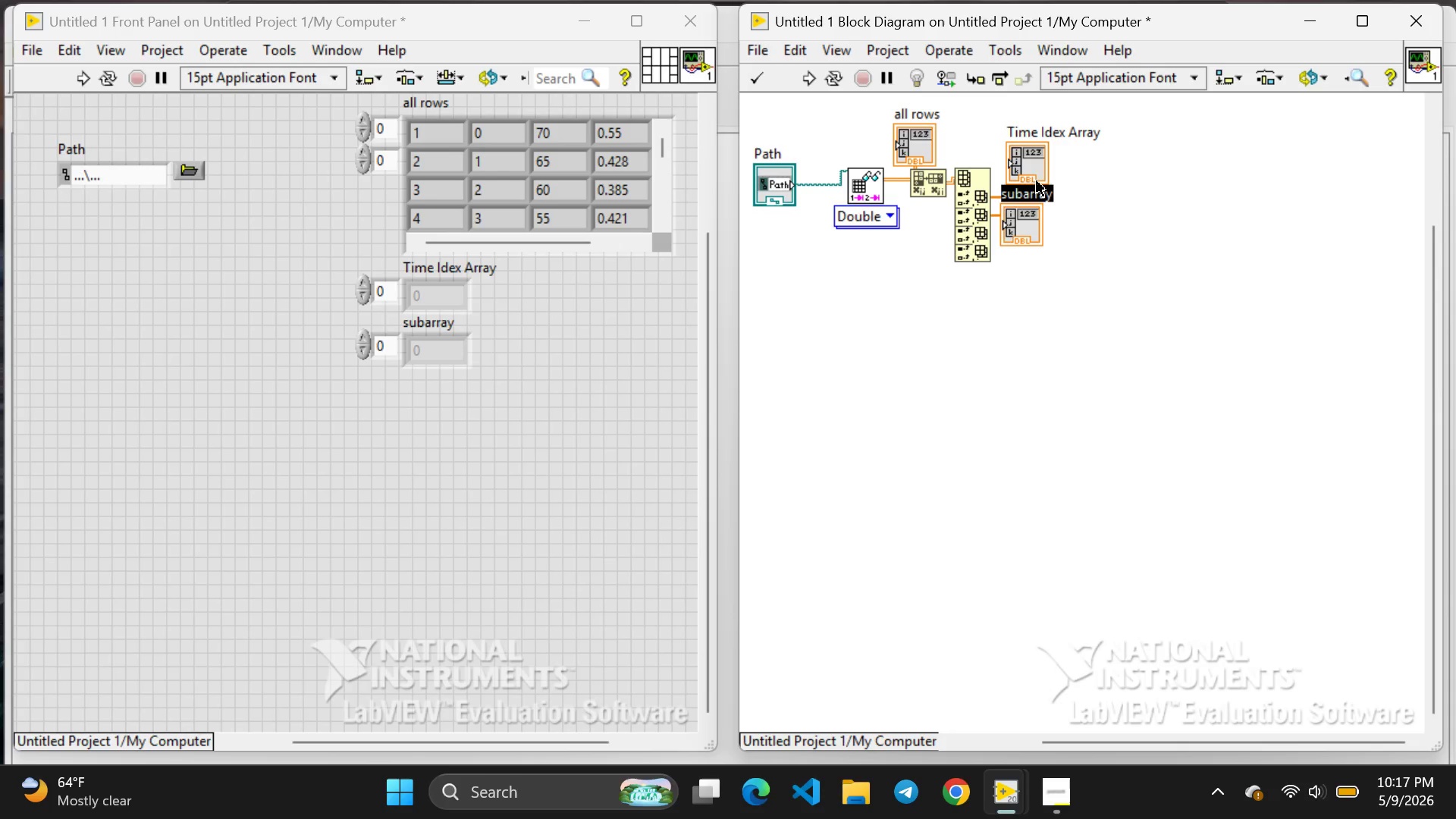 
key(Backspace)
type(Hour Array)
 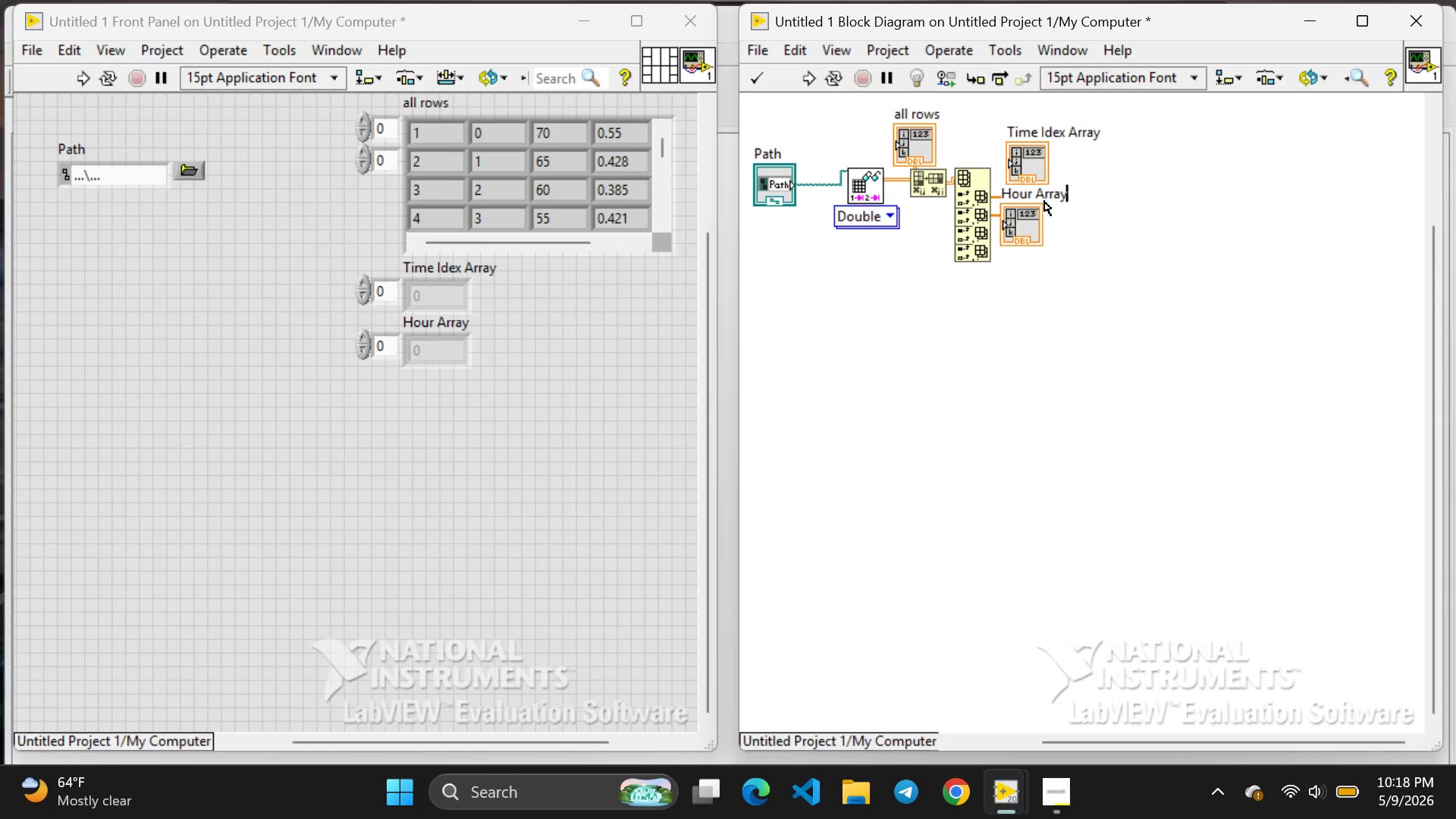 
left_click([1032, 227])
 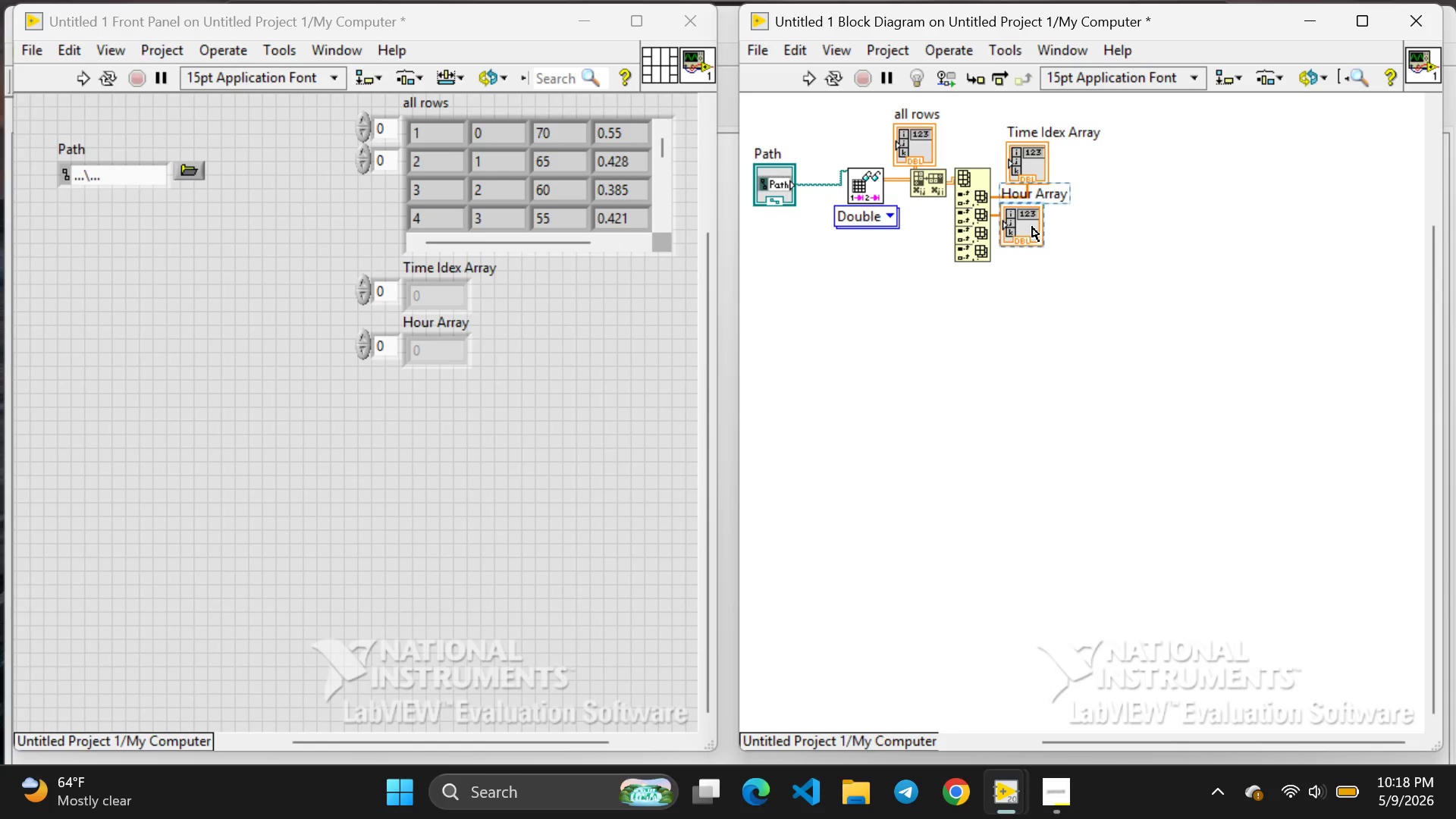 
left_click_drag(start_coordinate=[1032, 227], to_coordinate=[1065, 225])
 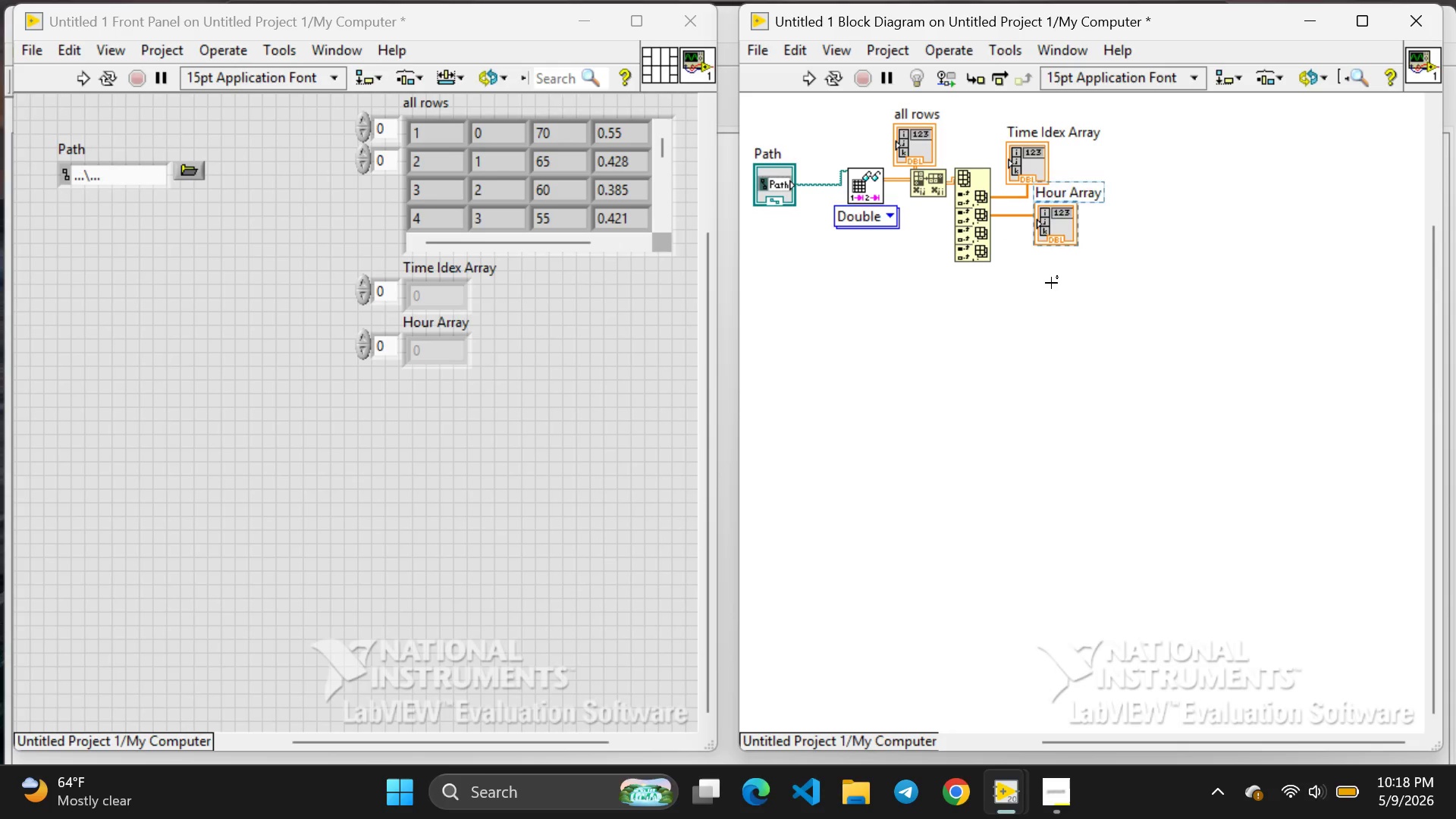 
left_click([1051, 283])
 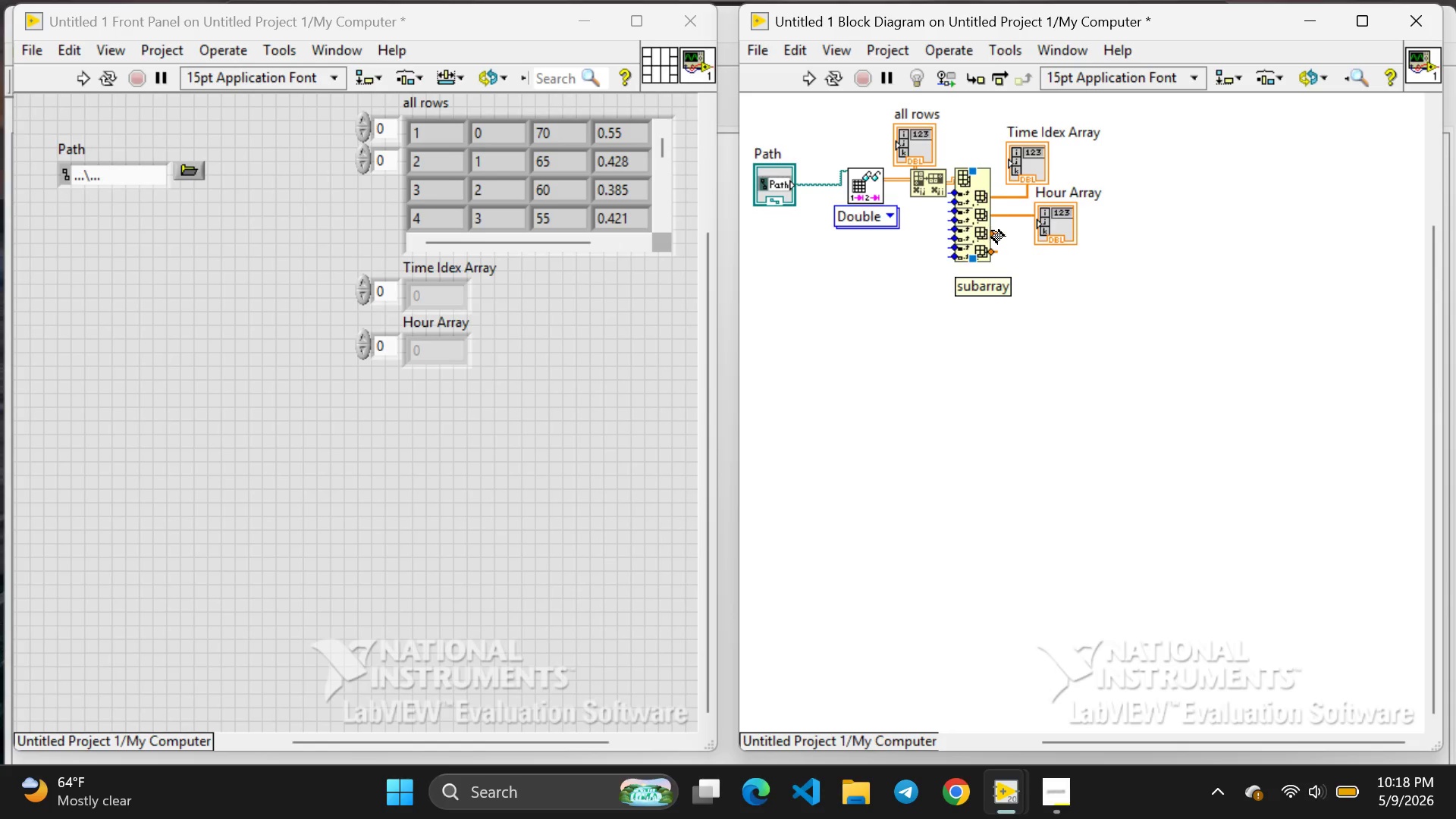 
right_click([992, 231])
 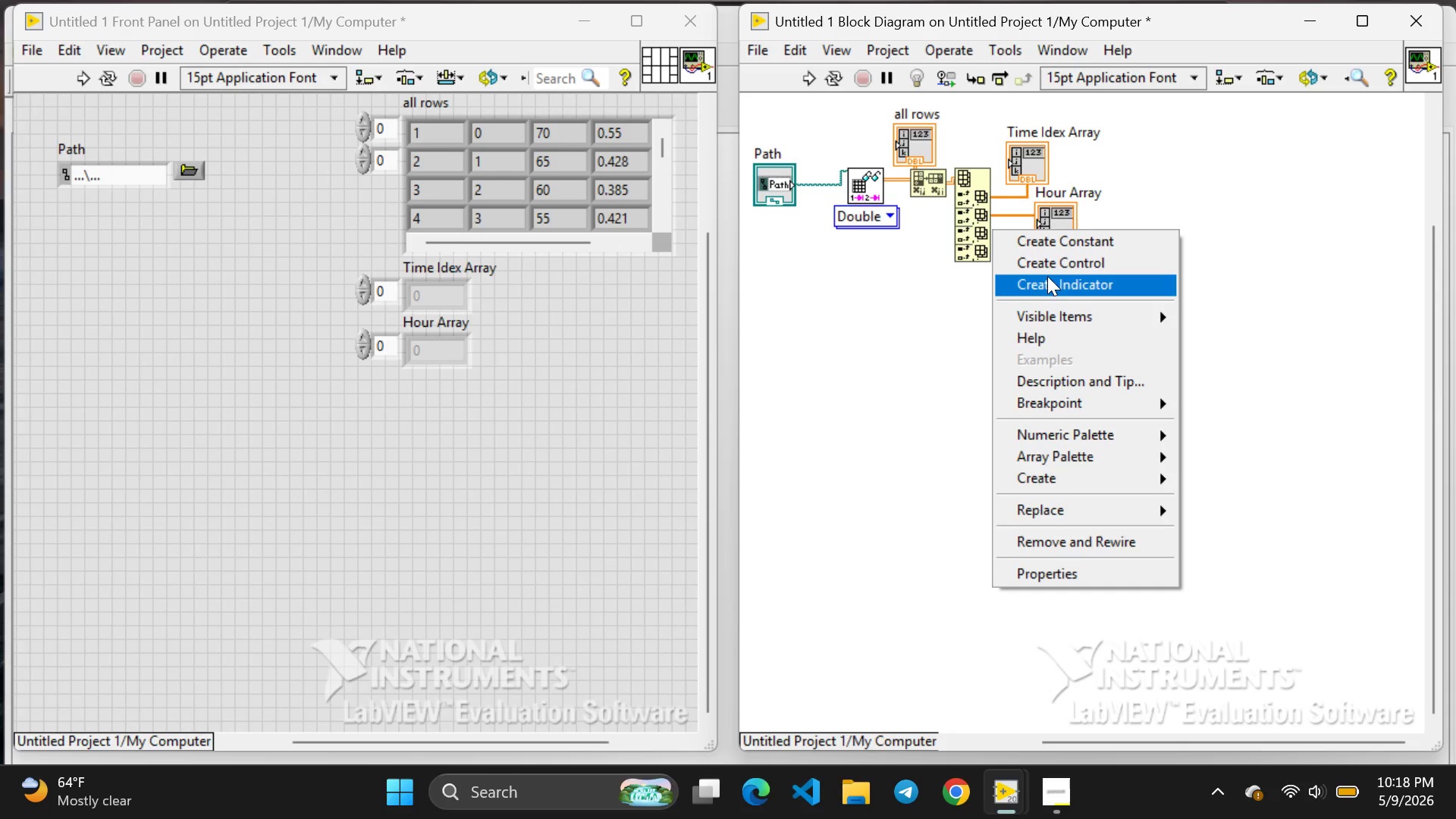 
left_click([1048, 277])
 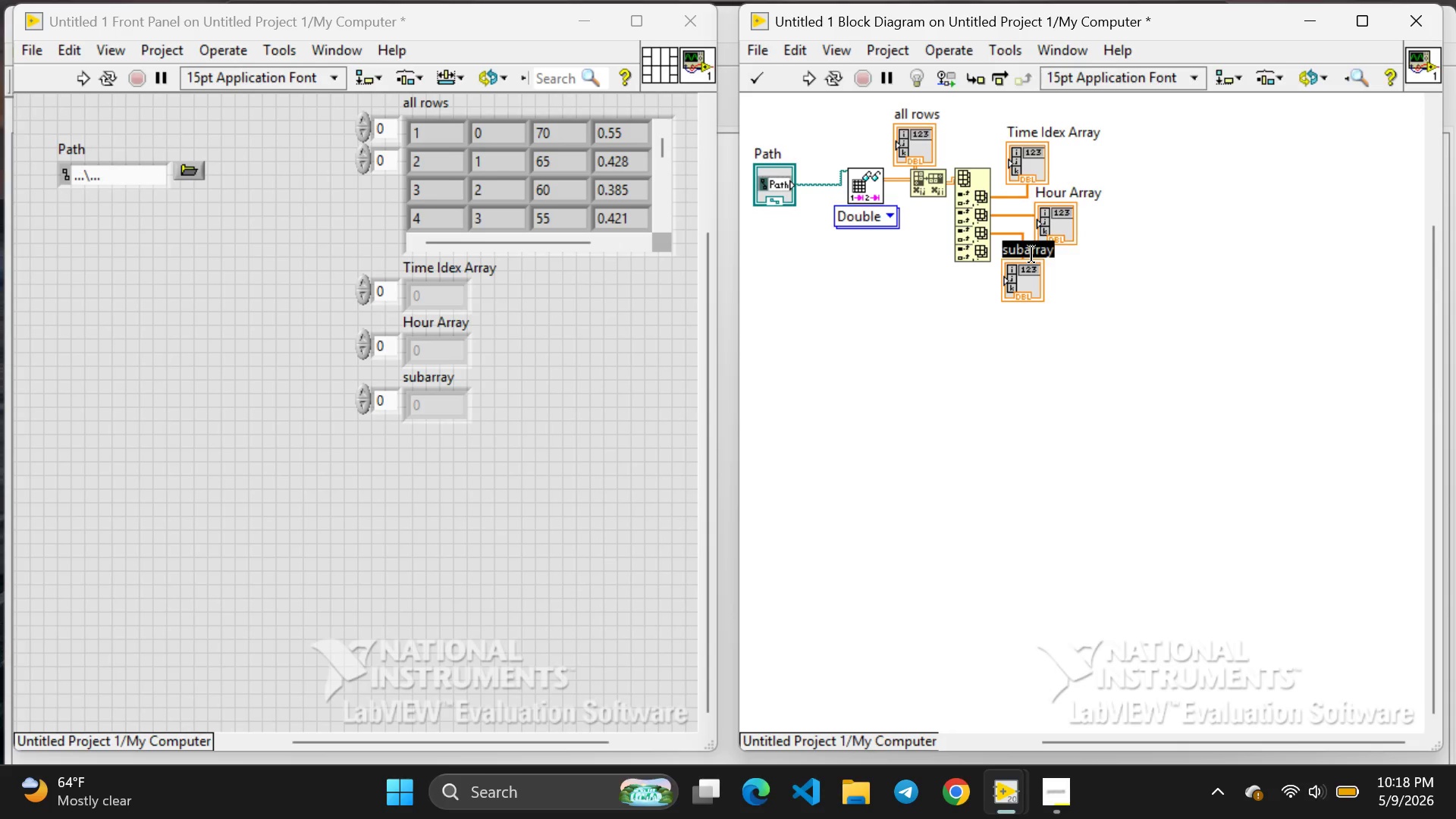 
double_click([1031, 254])
 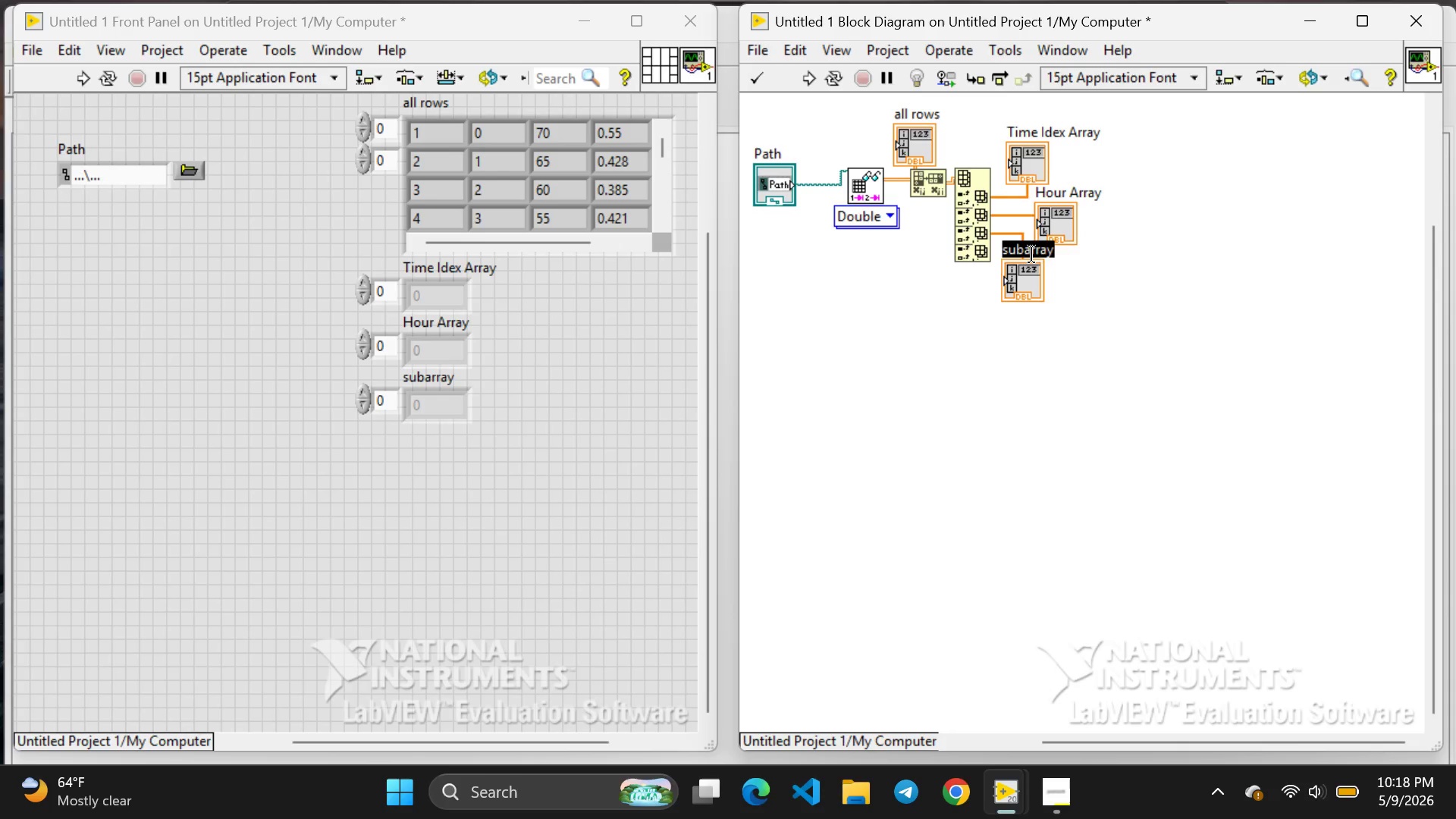 
key(Backspace)
 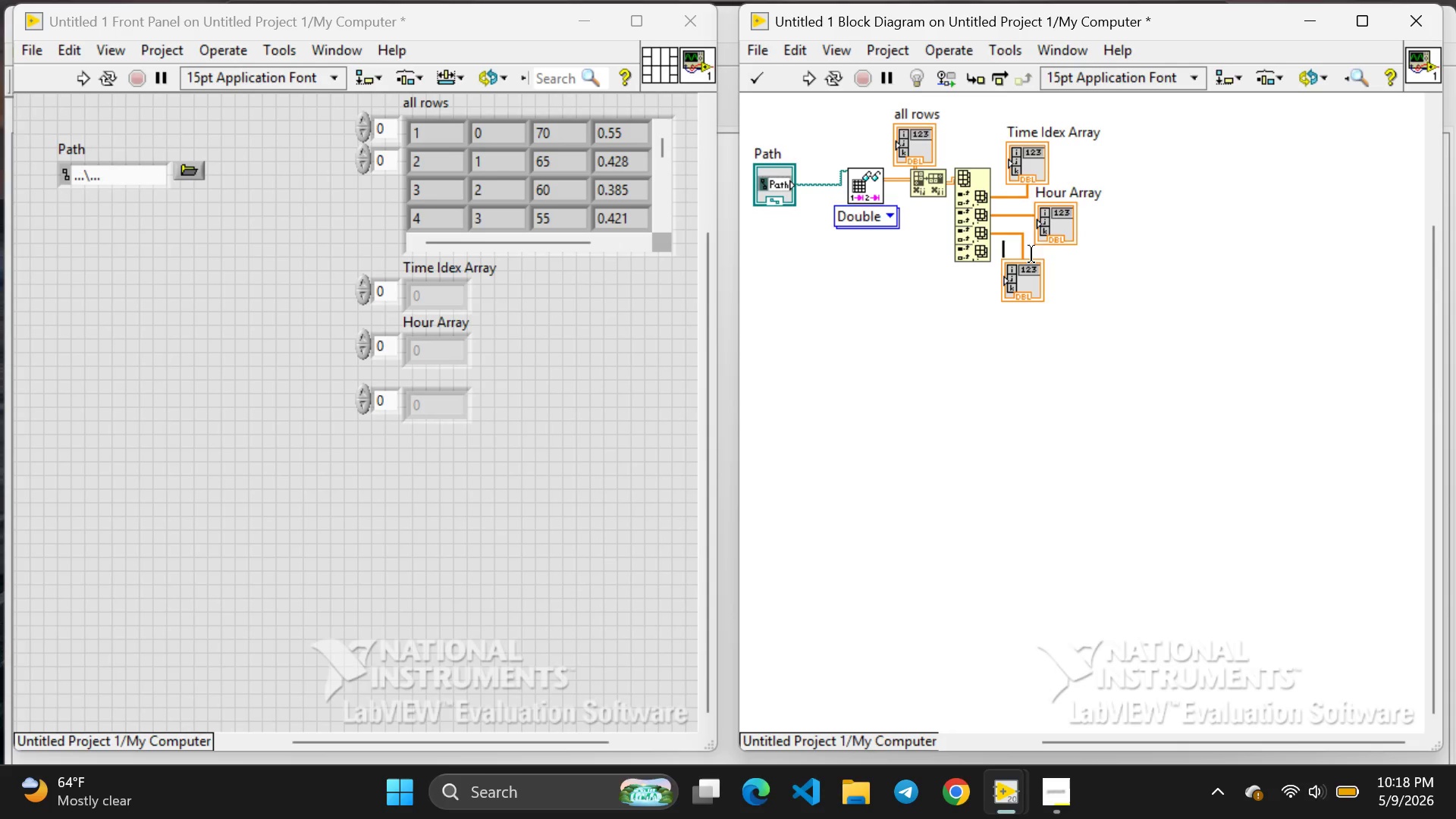 
type(Ni)
key(Backspace)
type(oise)
 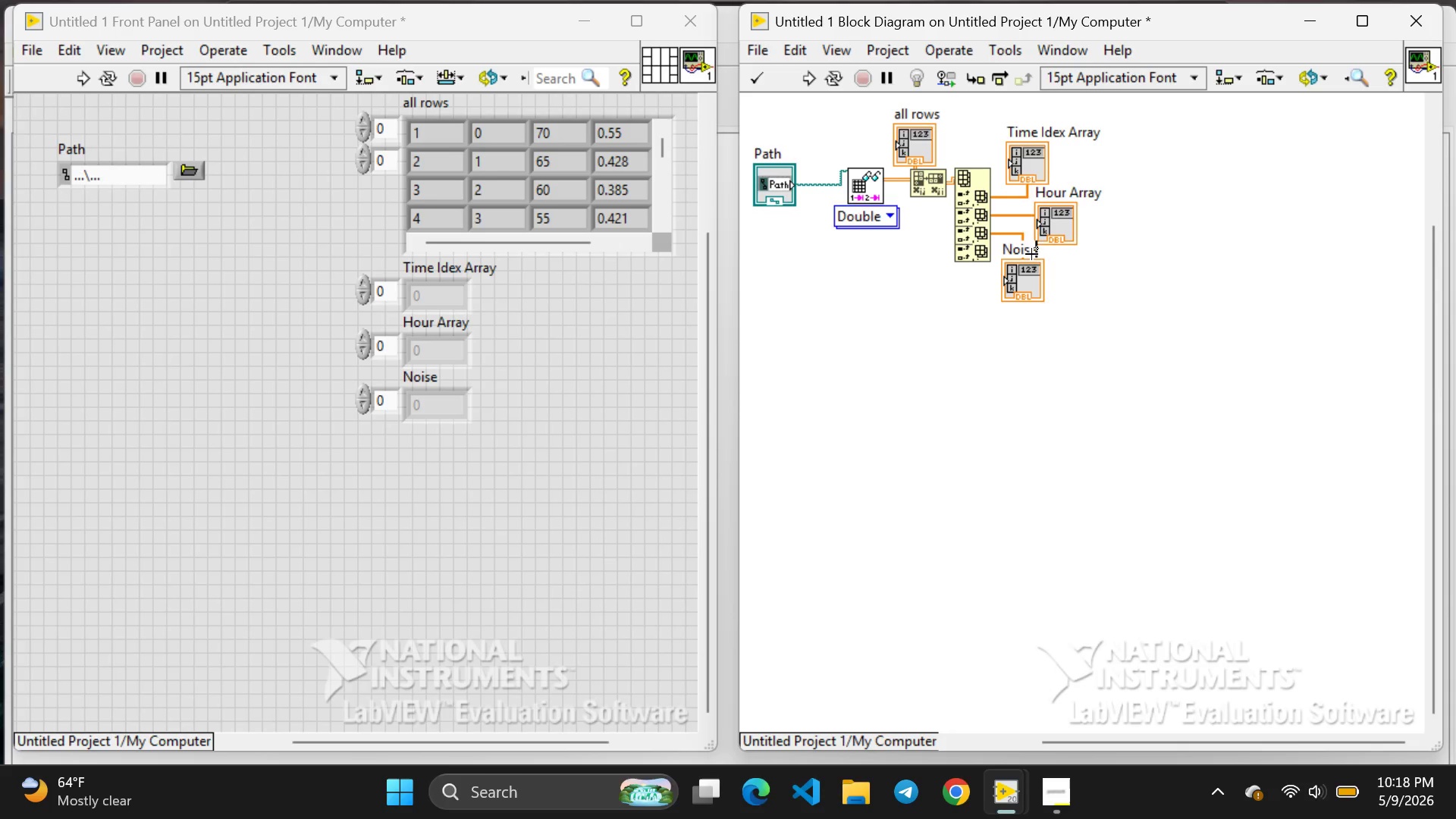 
type(_dBA Ara)
key(Backspace)
type(a)
key(Backspace)
type(ray)
 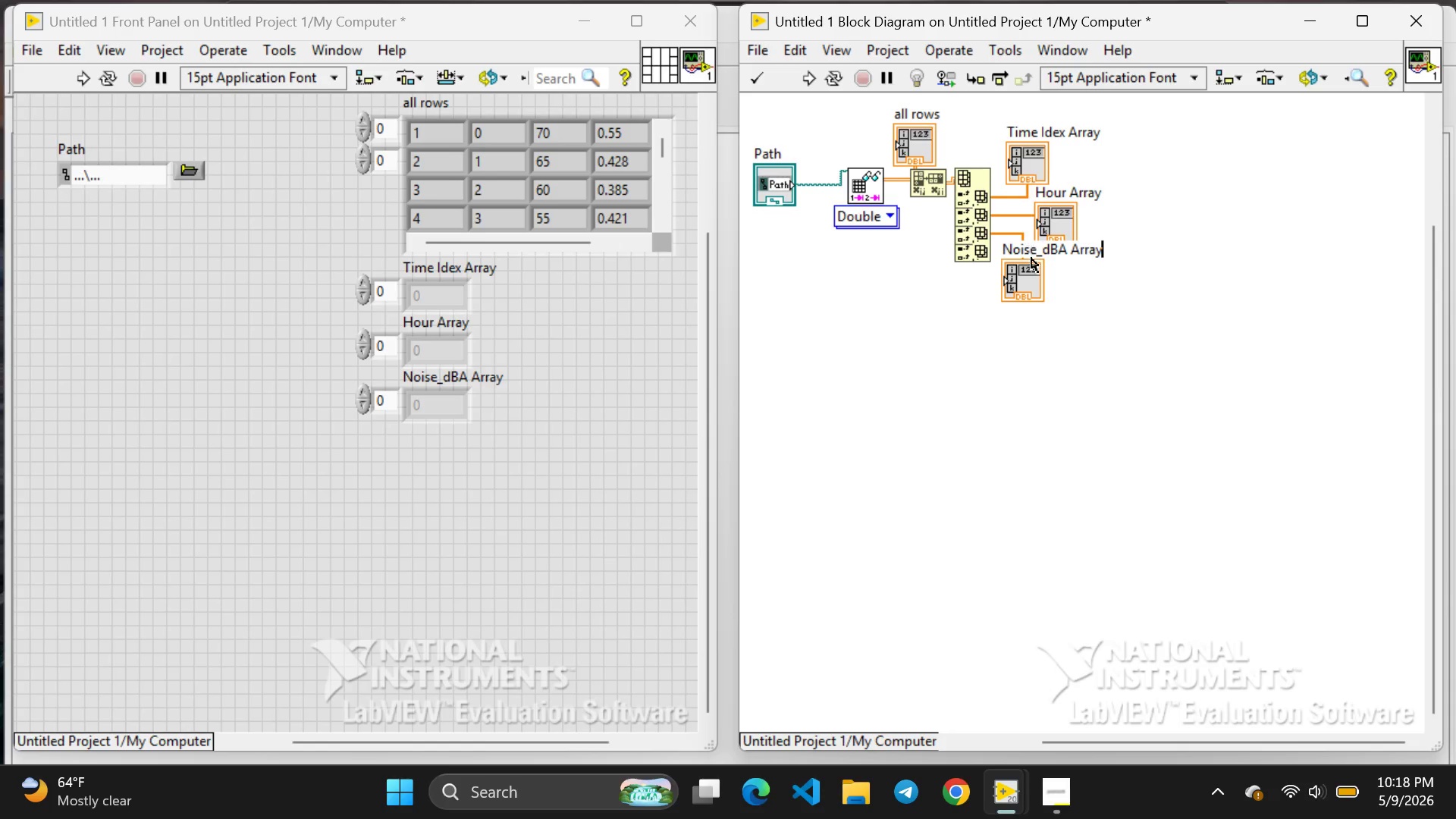 
left_click([1033, 286])
 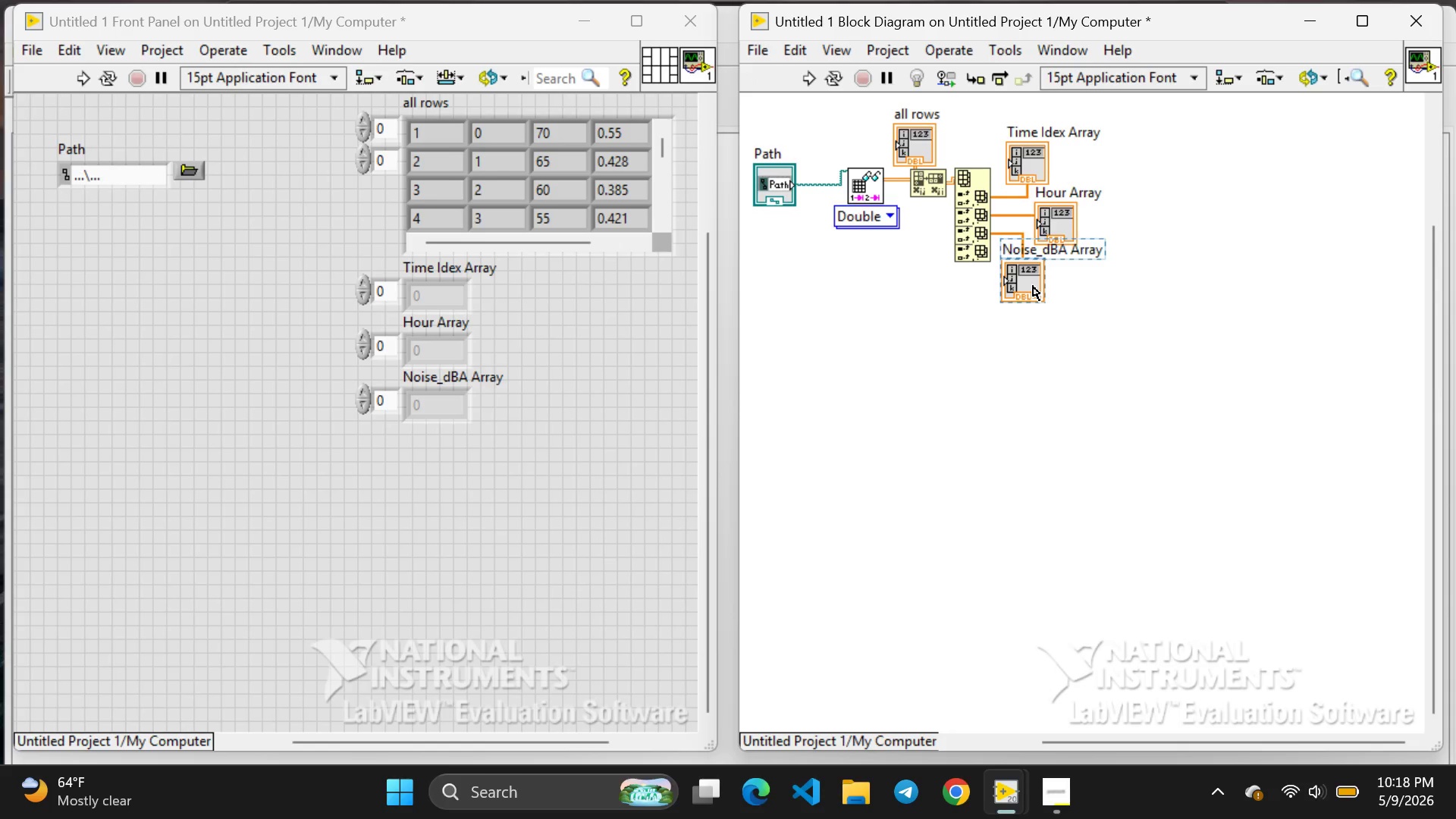 
left_click_drag(start_coordinate=[1033, 286], to_coordinate=[1038, 309])
 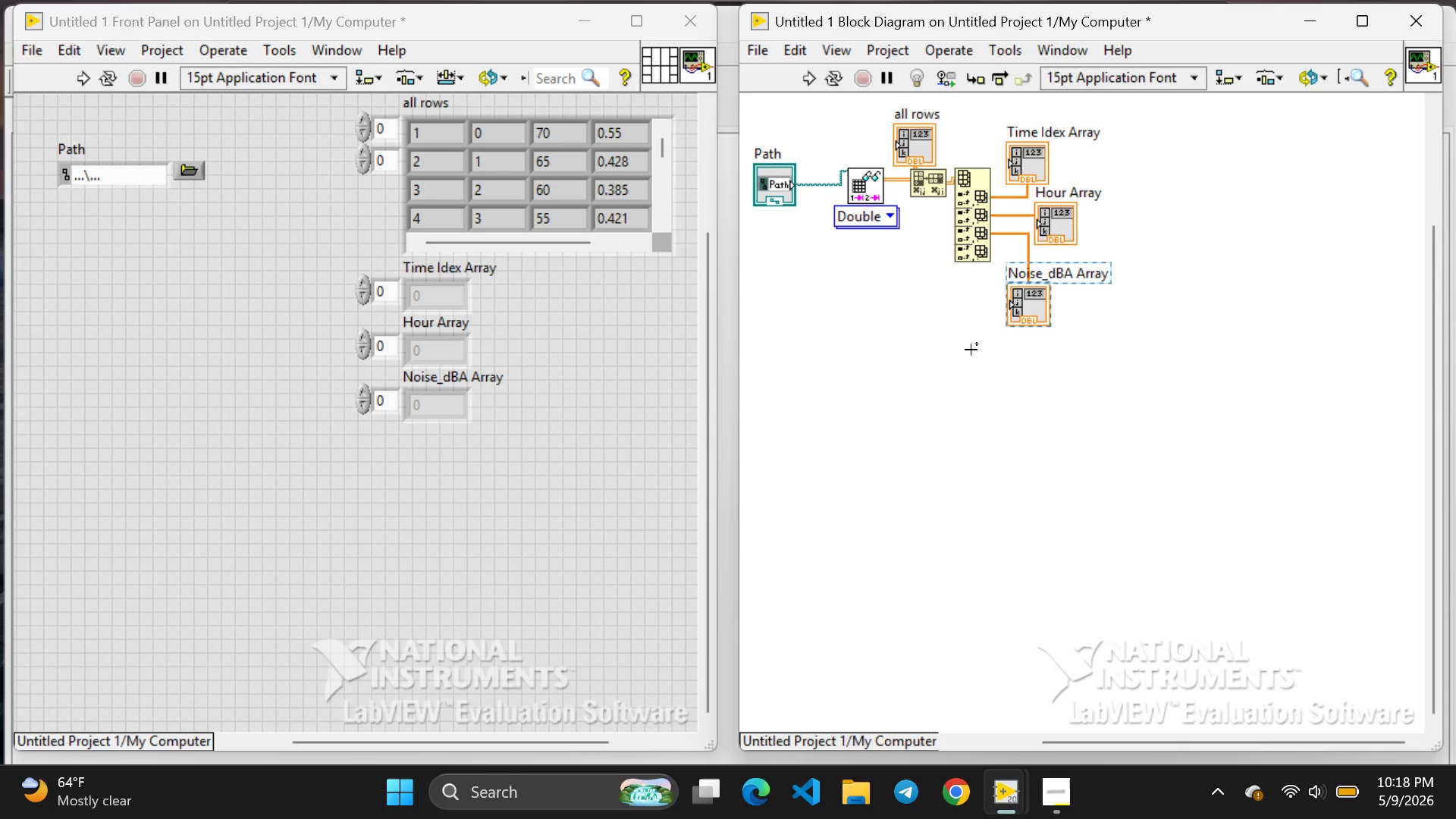 
left_click([971, 350])
 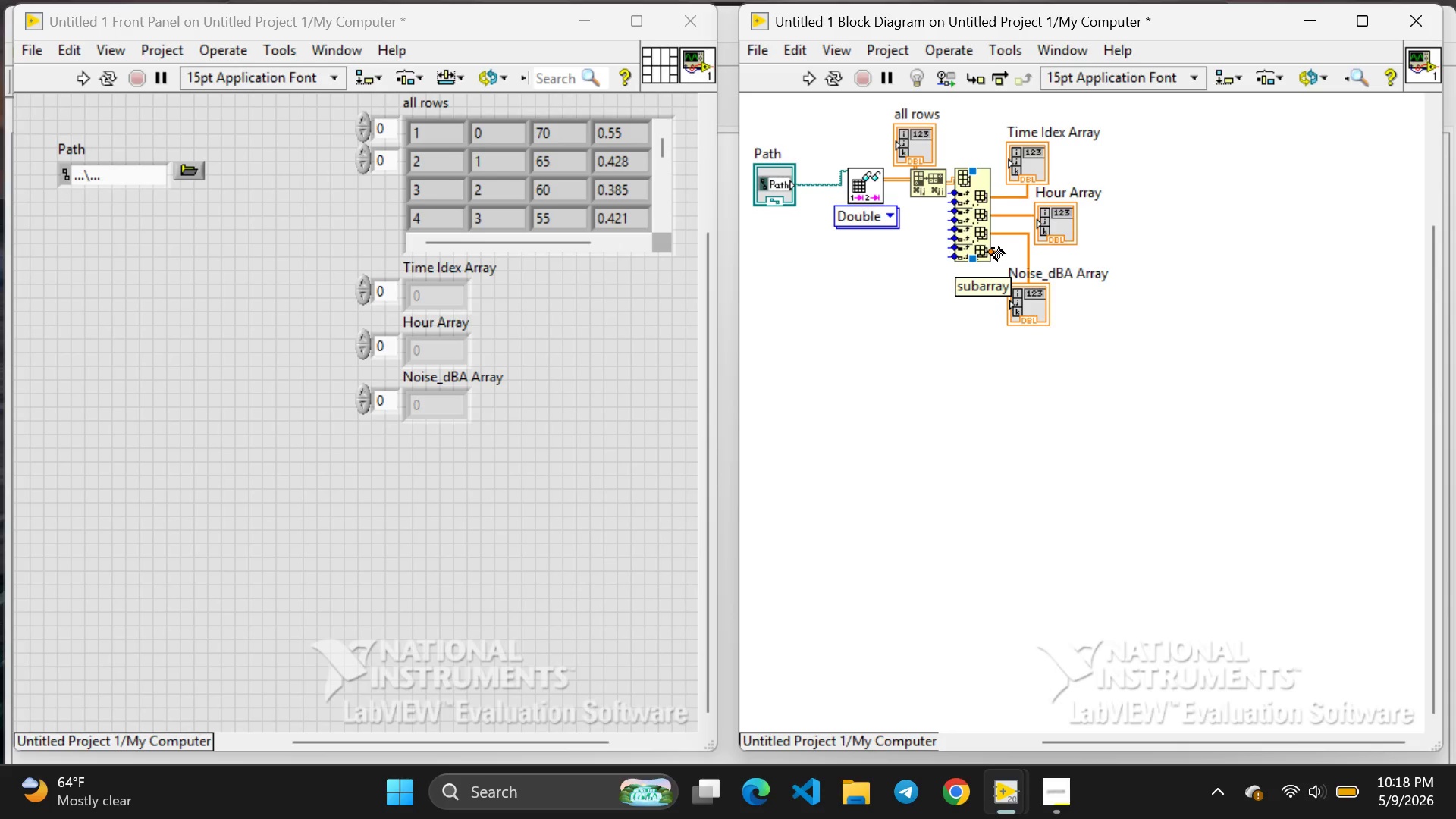 
right_click([992, 248])
 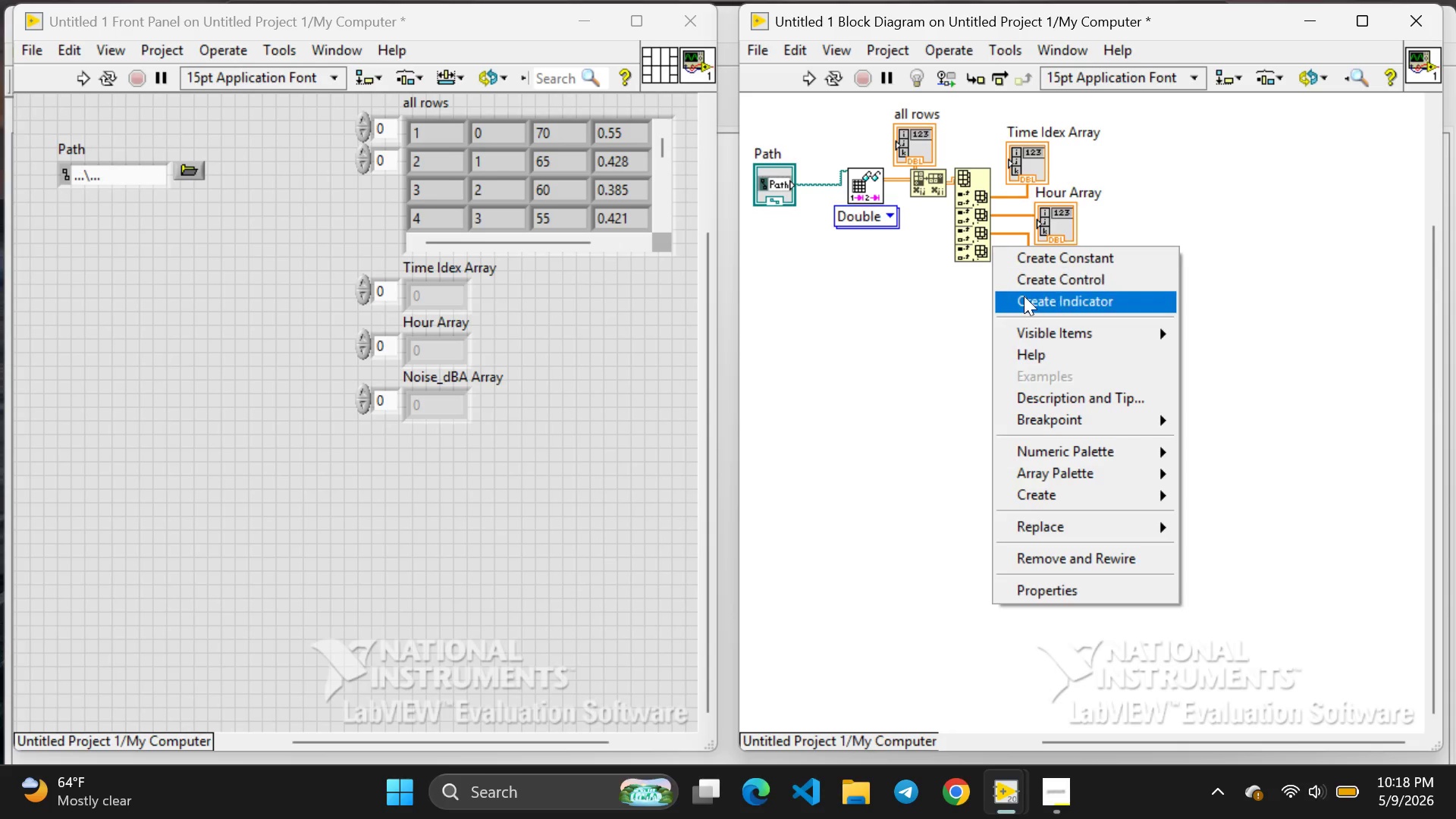 
left_click([1025, 297])
 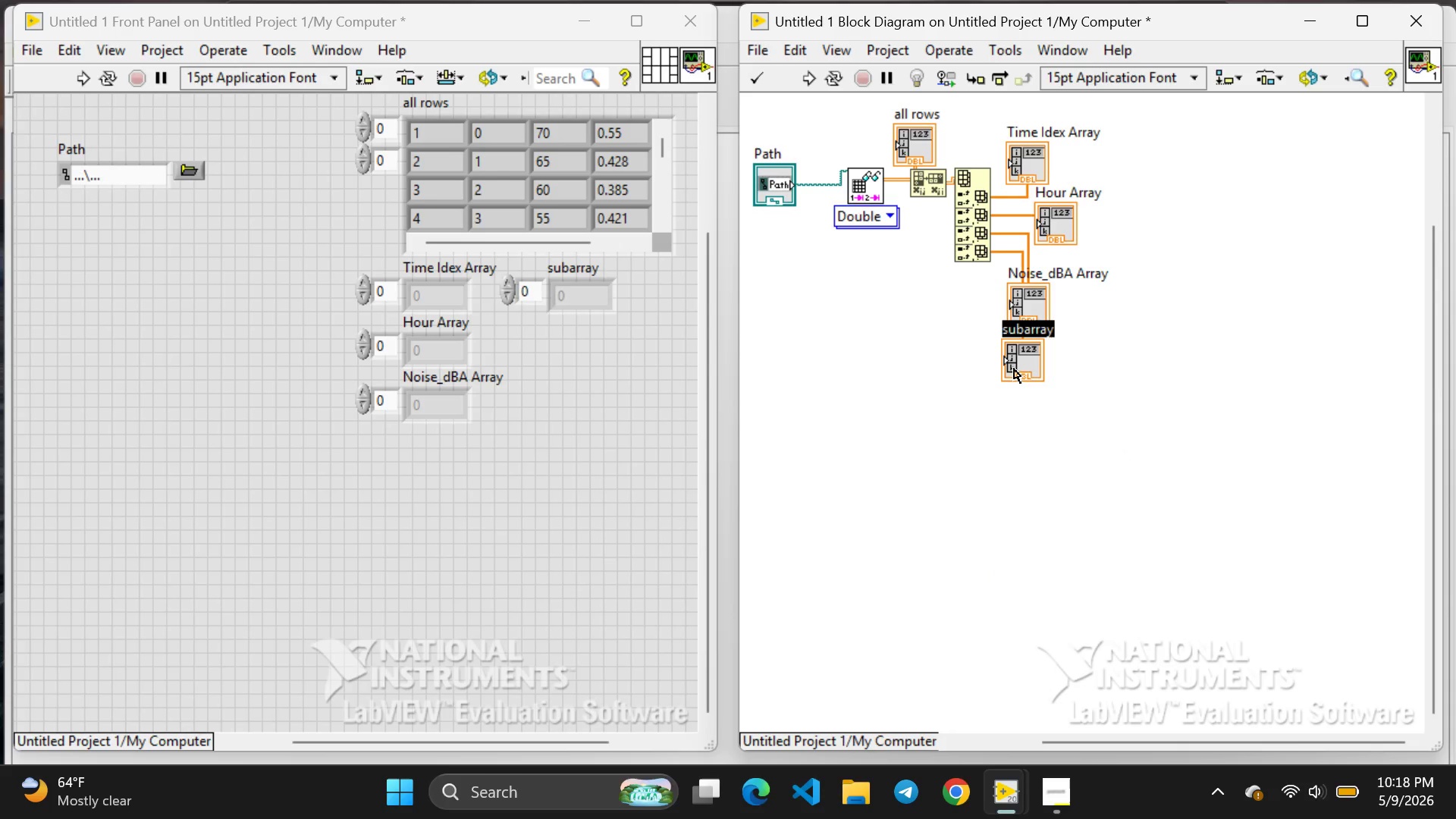 
left_click_drag(start_coordinate=[1016, 369], to_coordinate=[981, 389])
 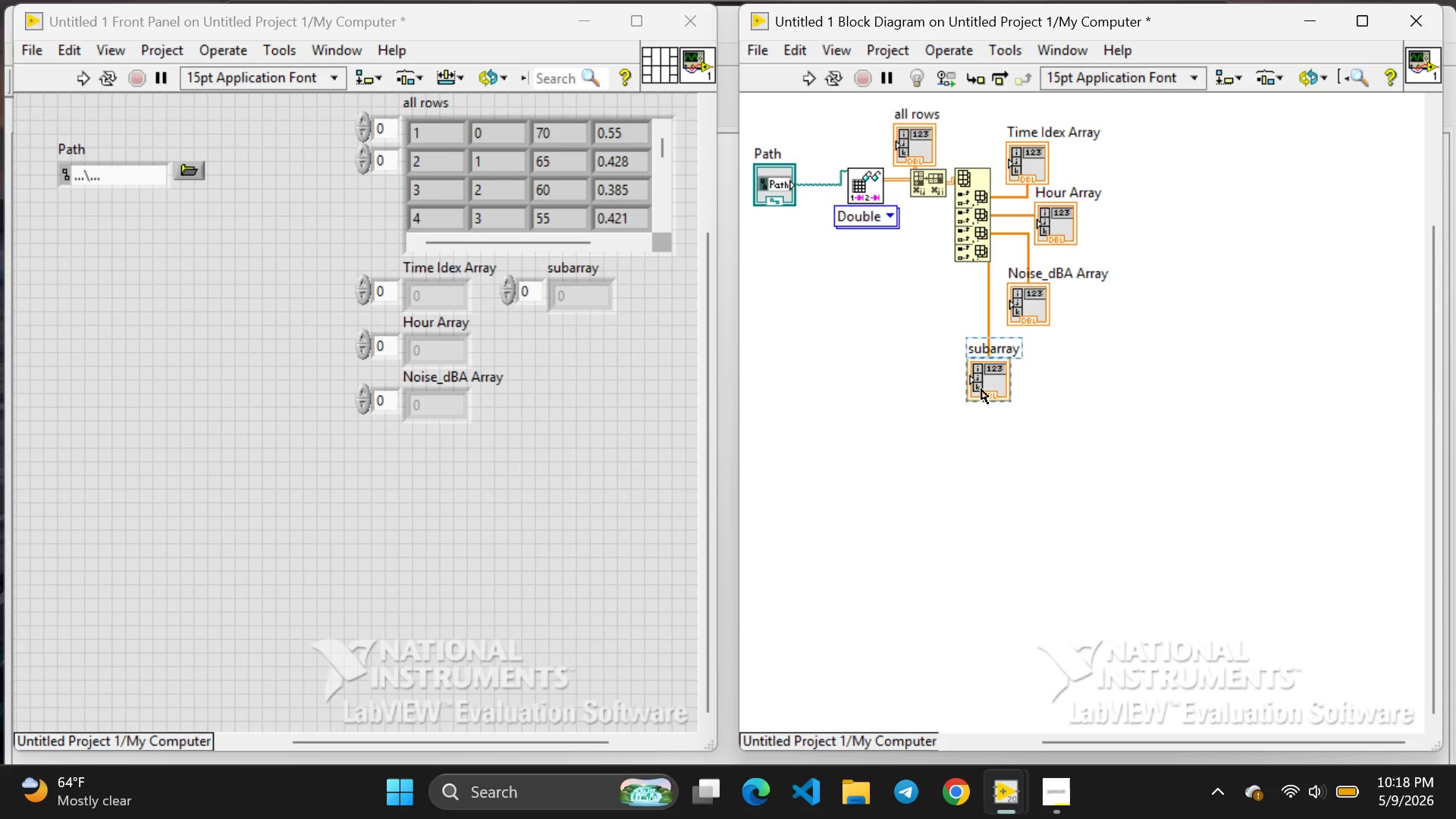 
left_click([981, 389])
 